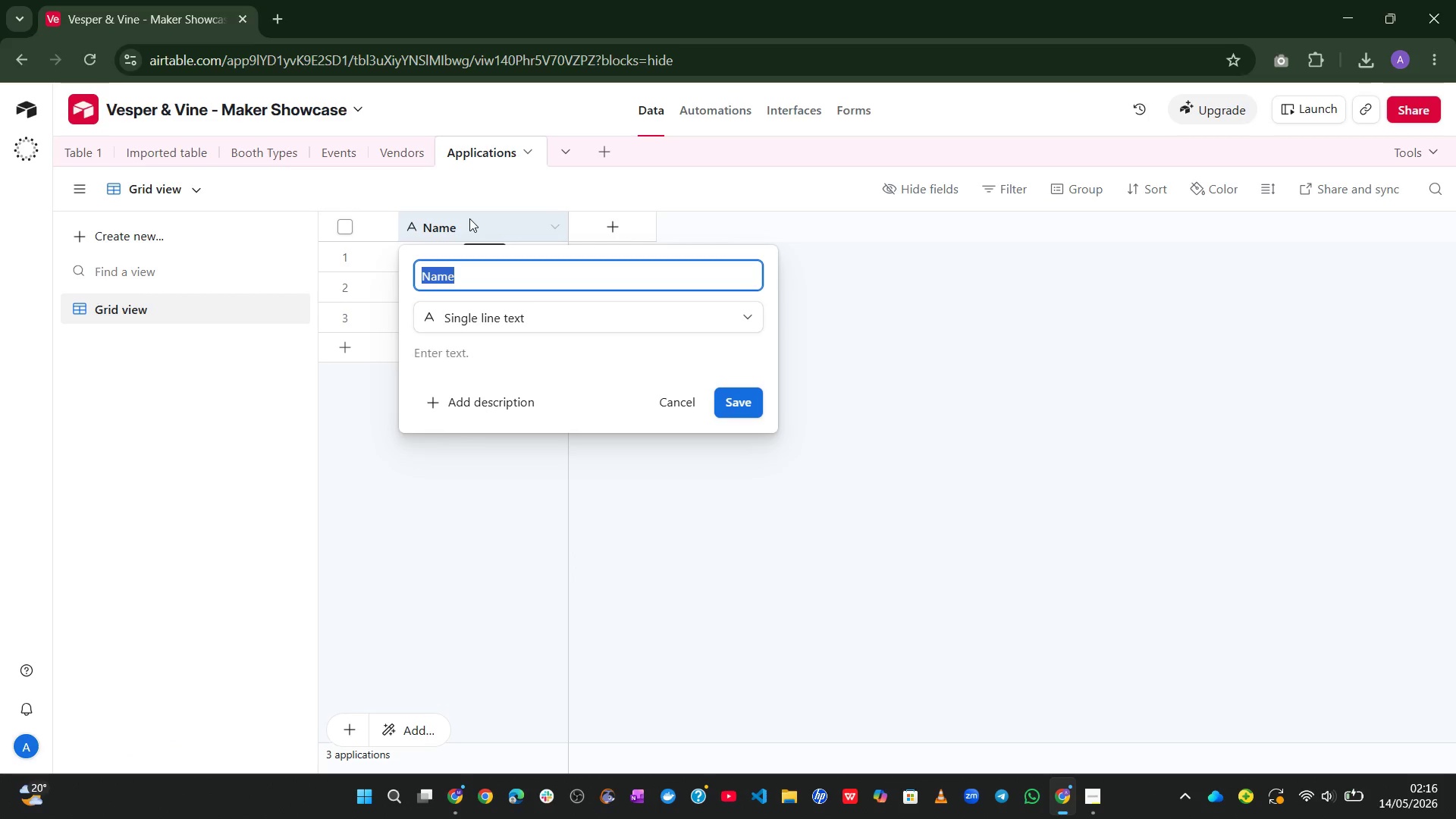 
type(Application ID)
 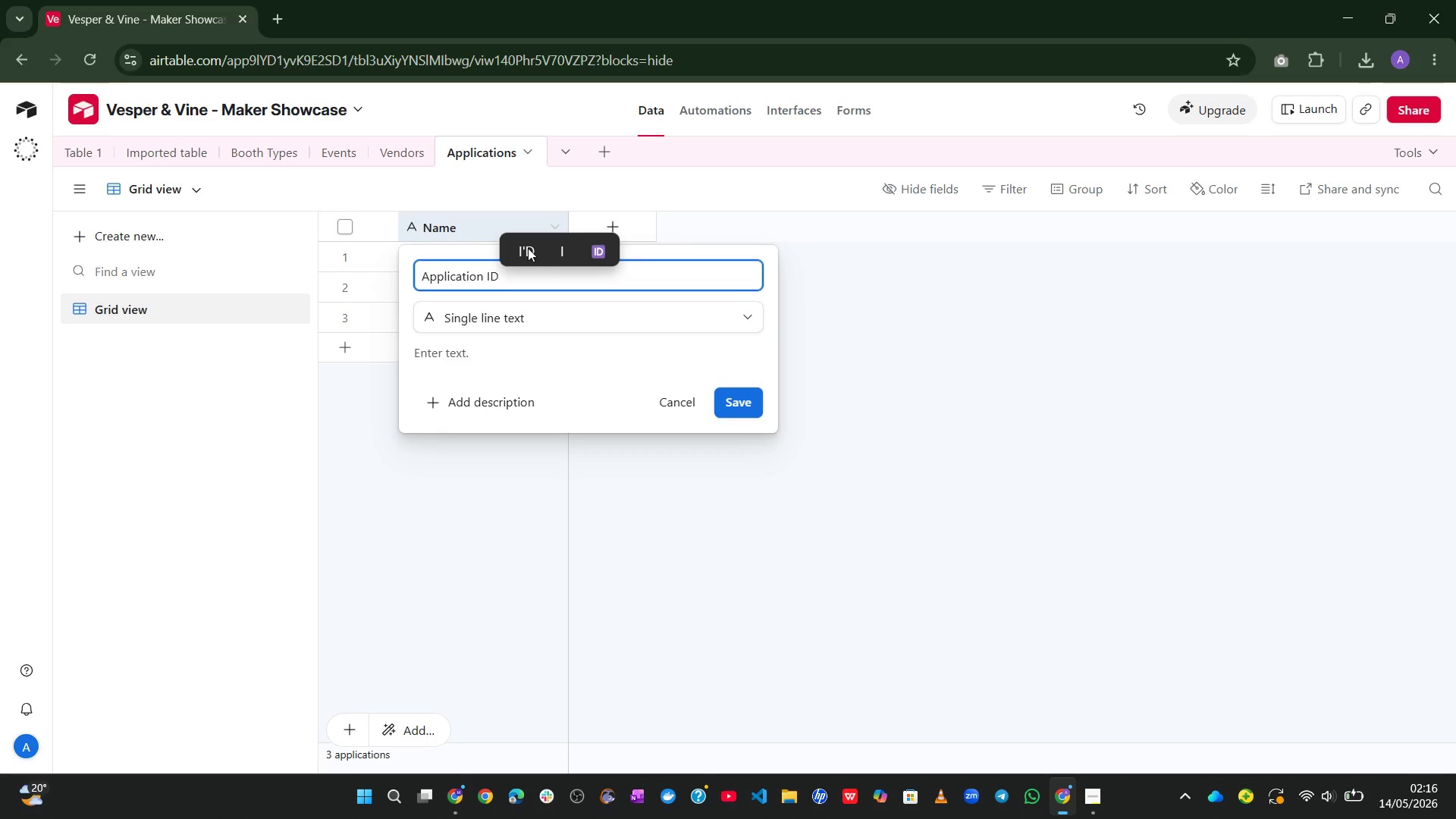 
left_click([733, 394])
 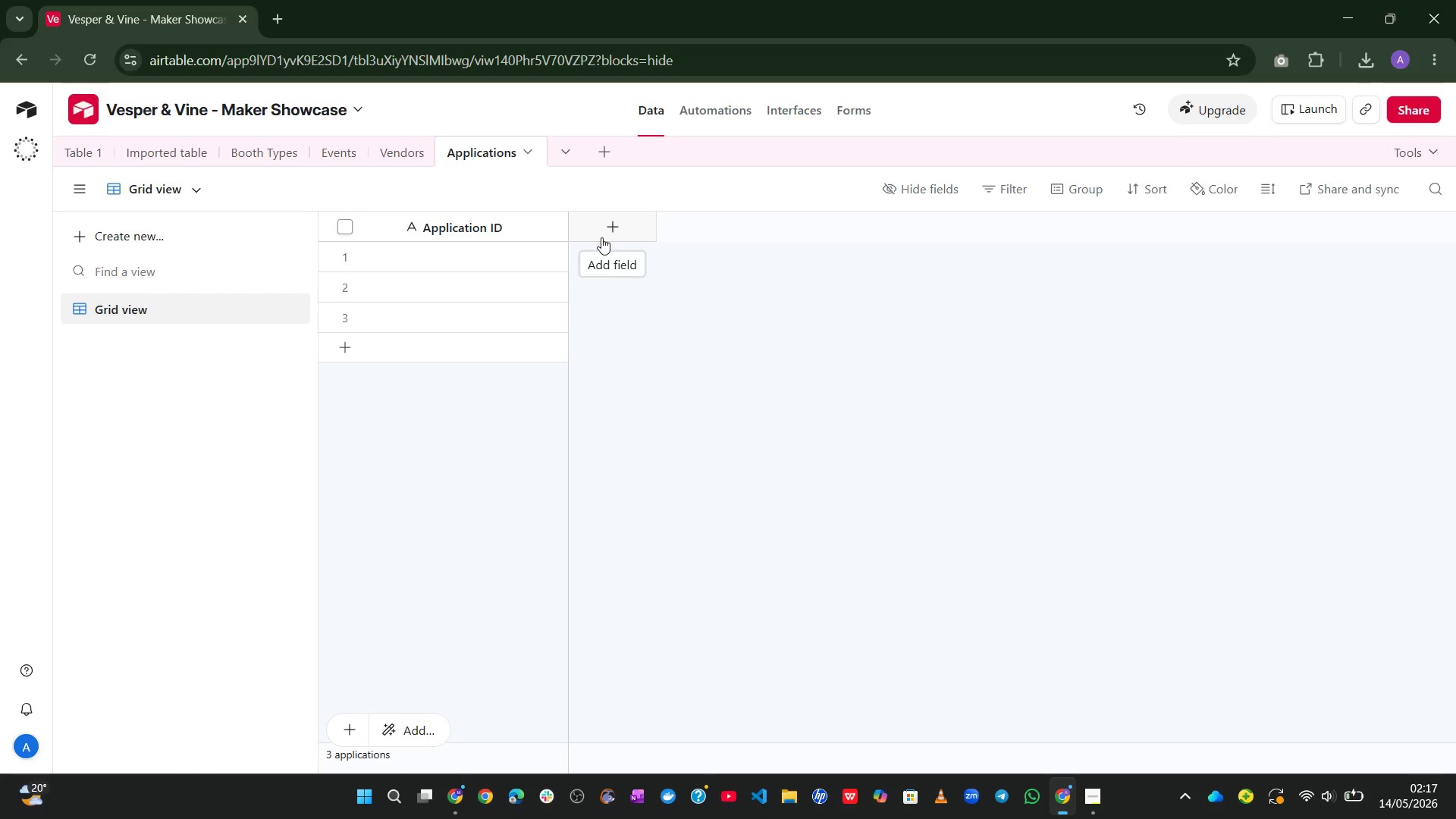 
wait(25.34)
 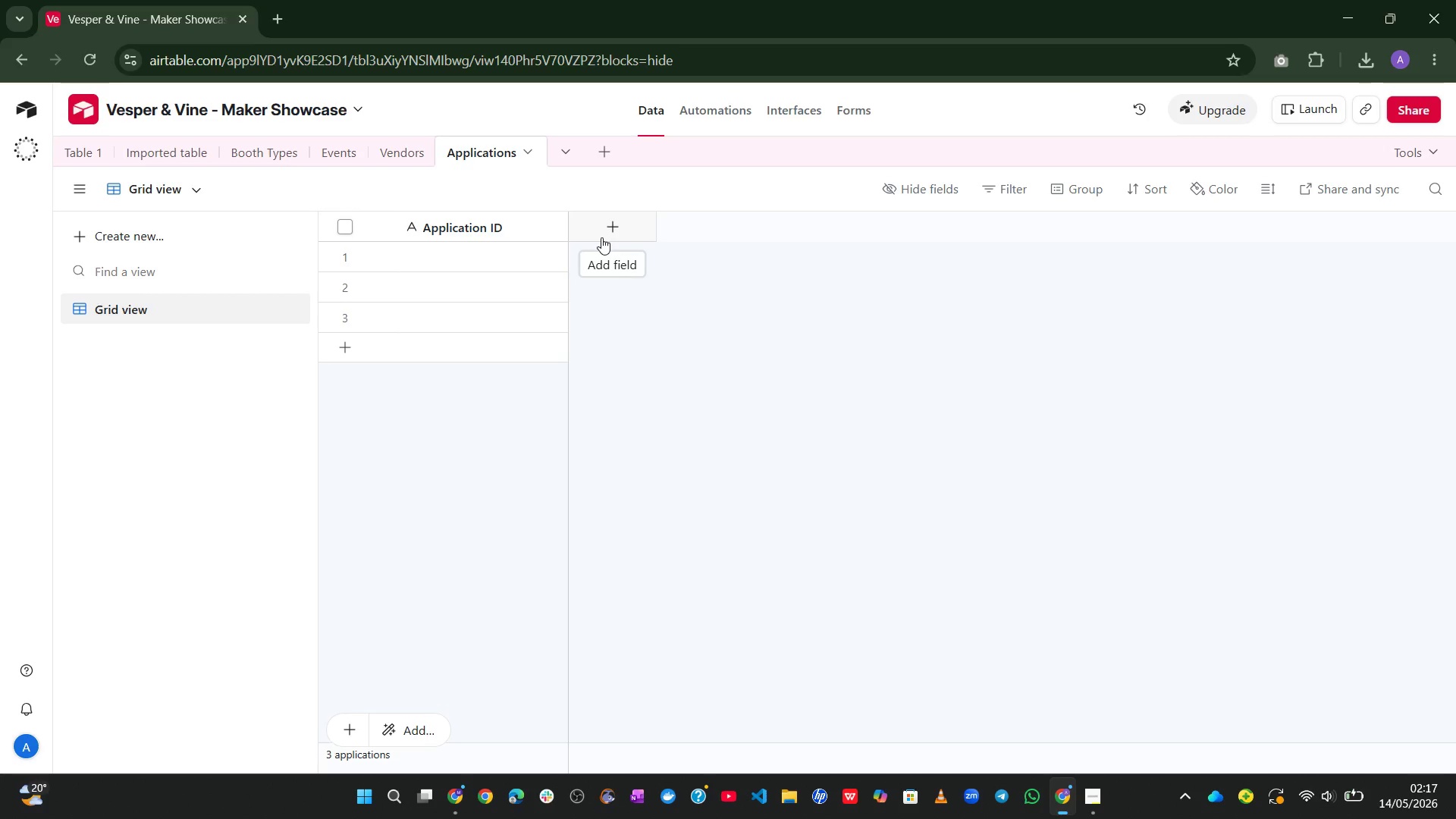 
left_click([601, 237])
 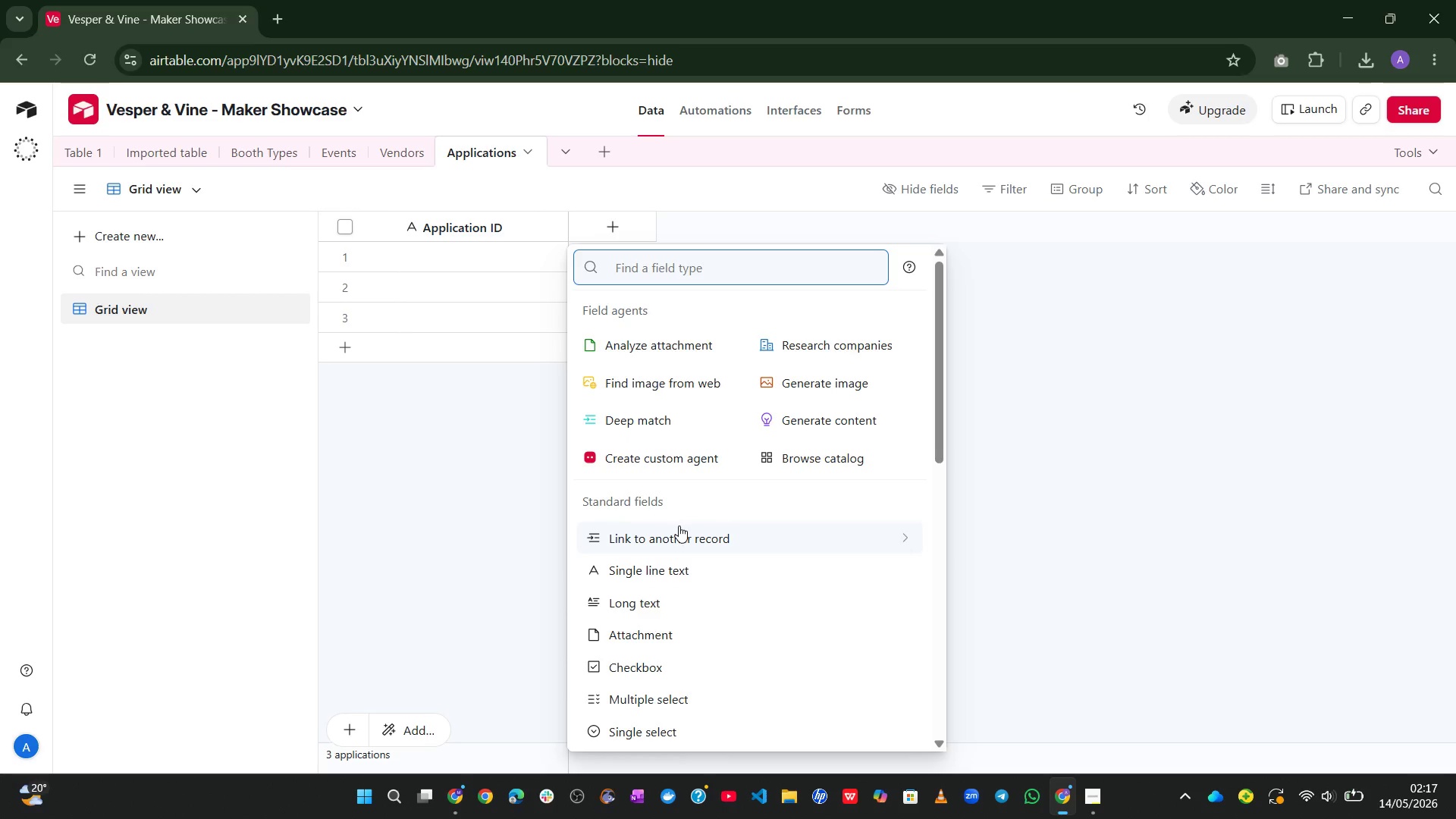 
left_click([679, 529])
 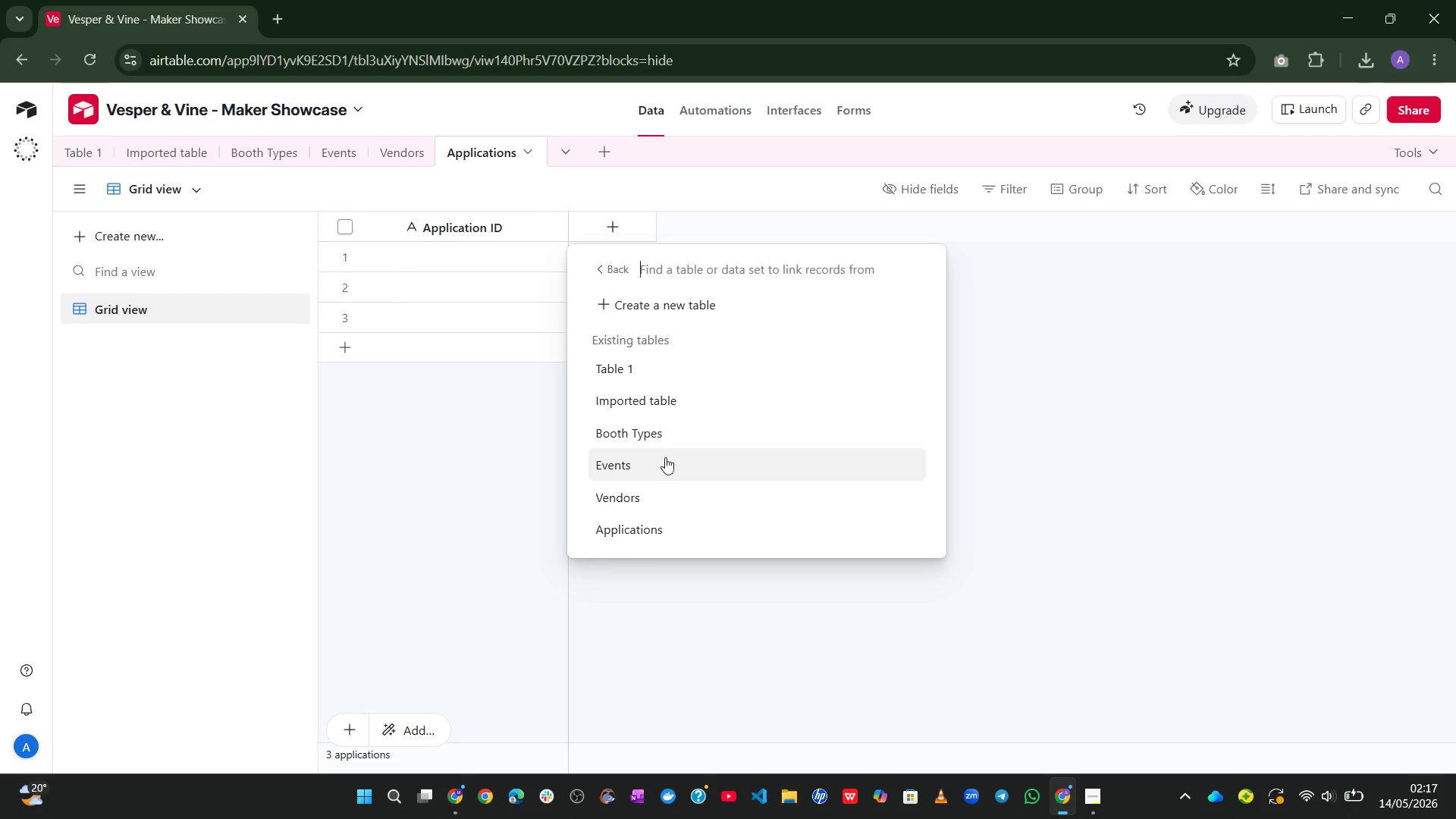 
left_click([647, 513])
 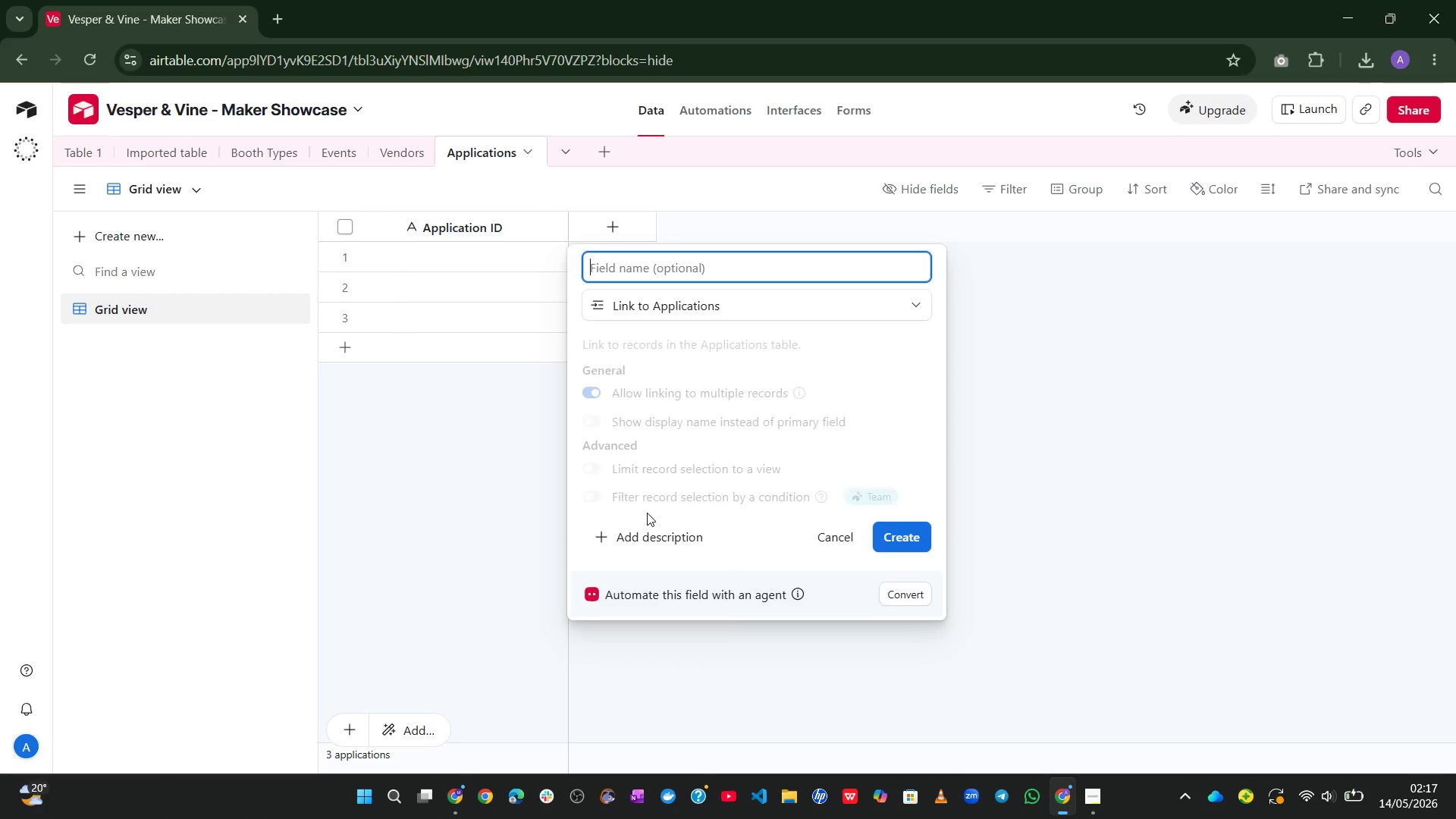 
mouse_move([669, 513])
 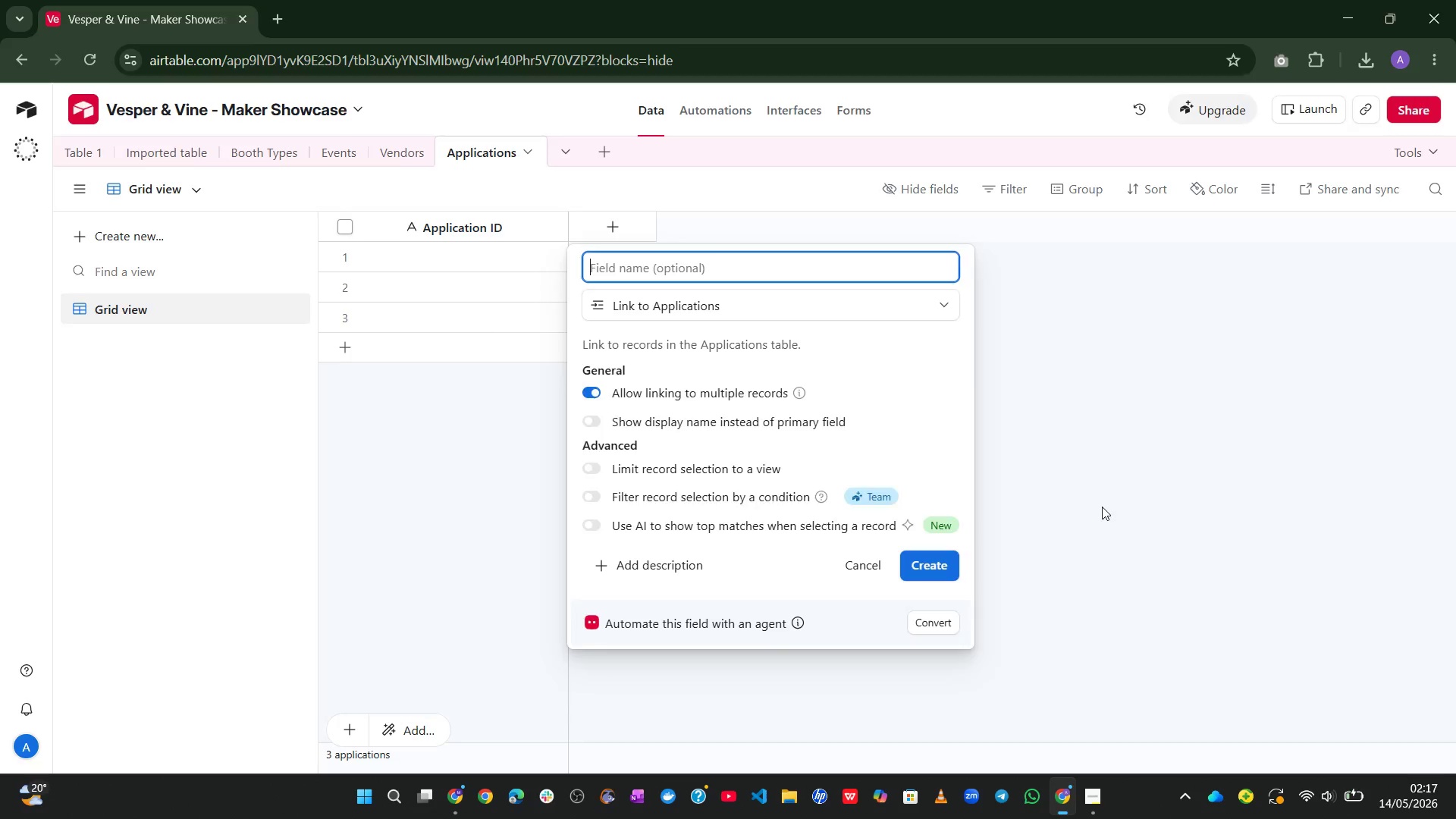 
left_click([1102, 507])
 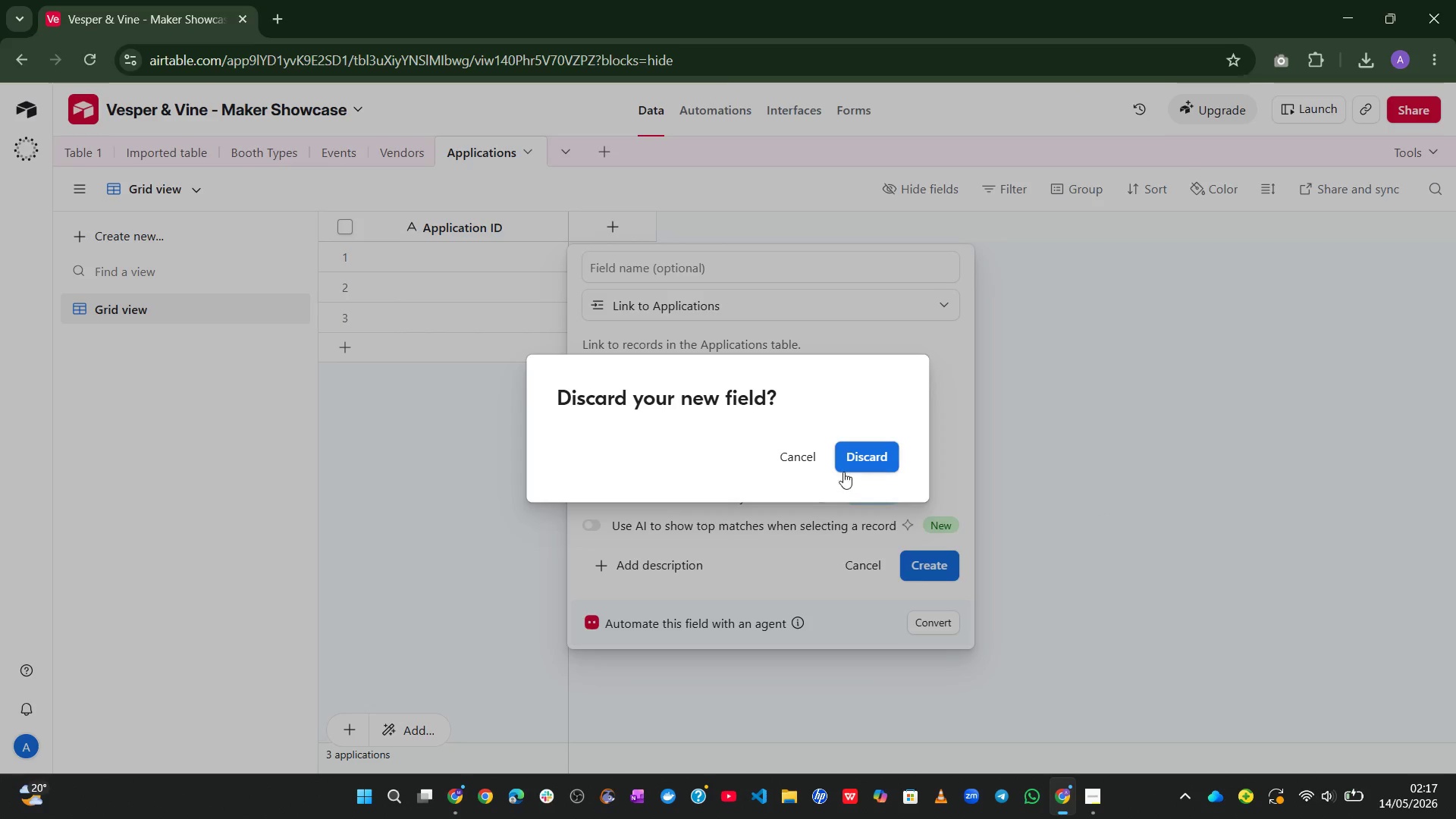 
left_click([857, 471])
 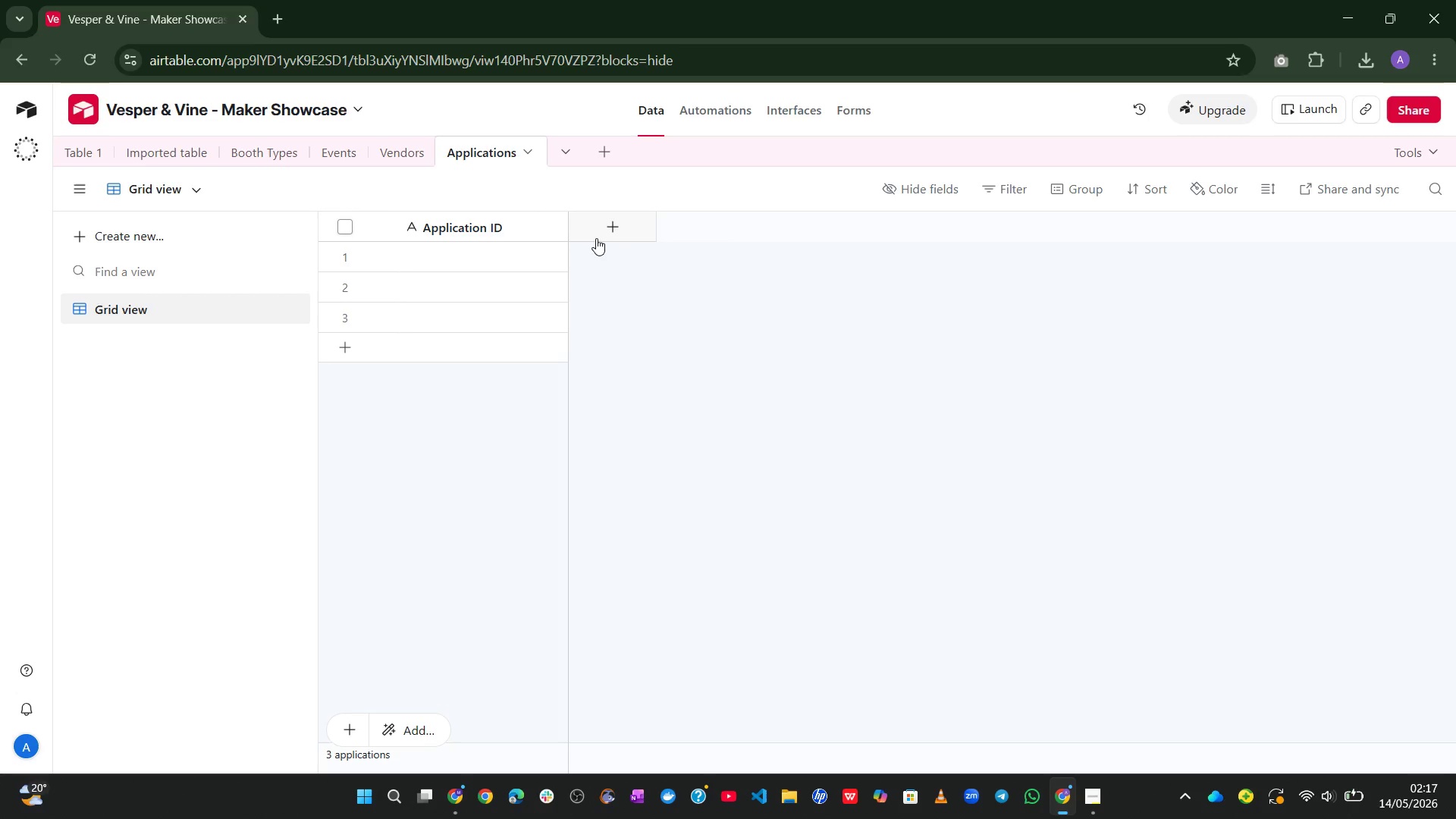 
left_click([596, 231])
 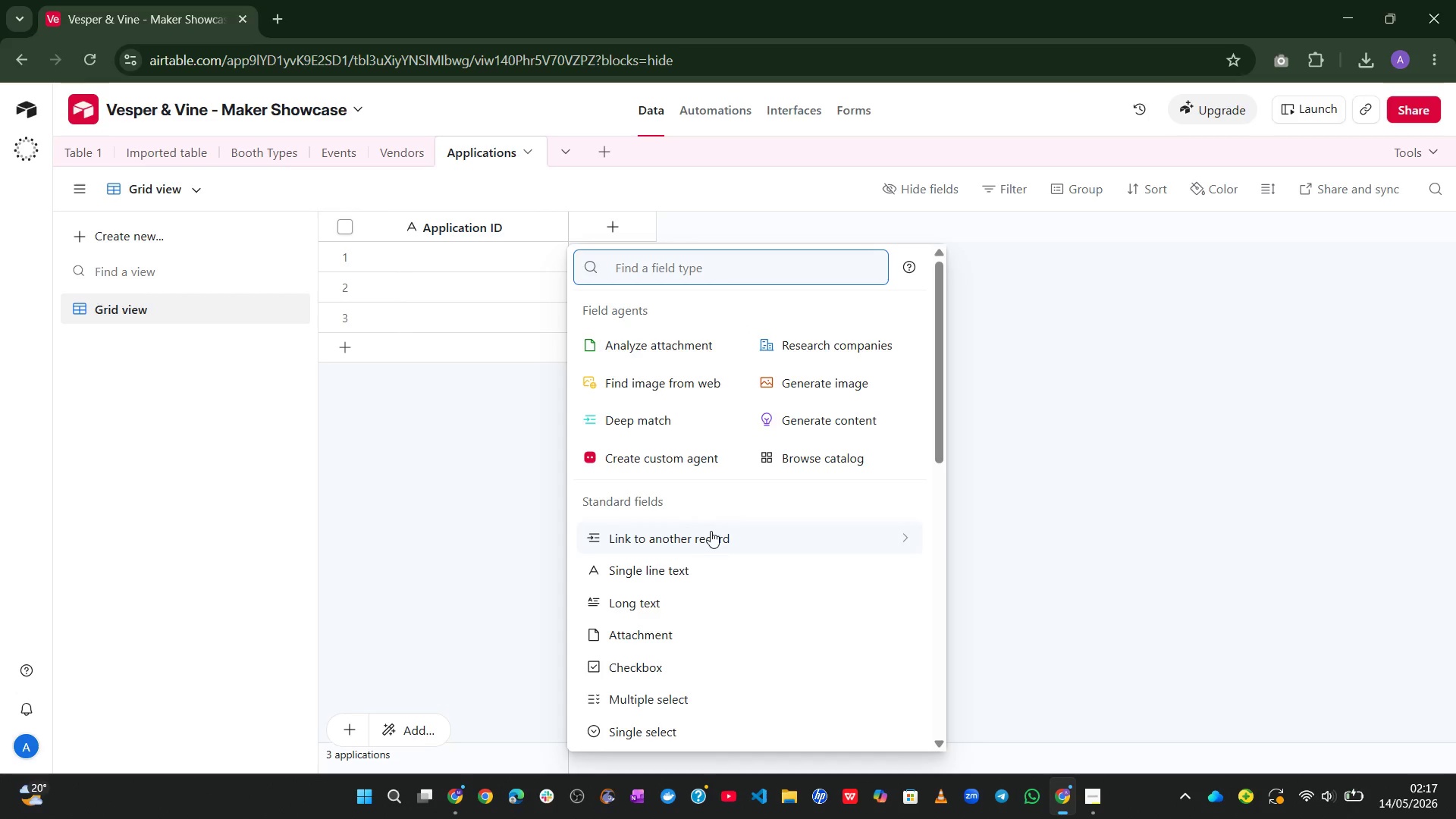 
left_click([704, 538])
 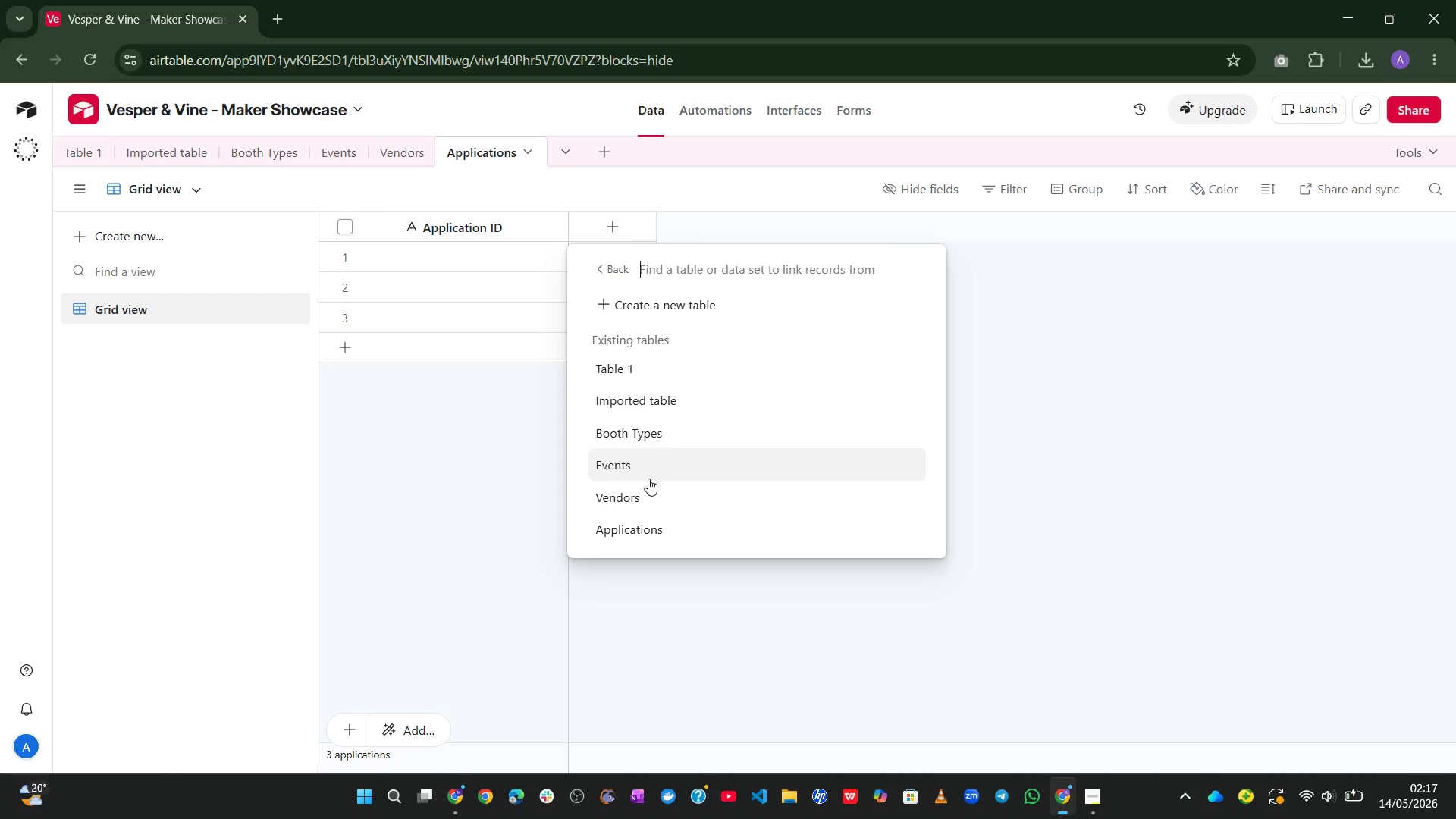 
left_click([645, 493])
 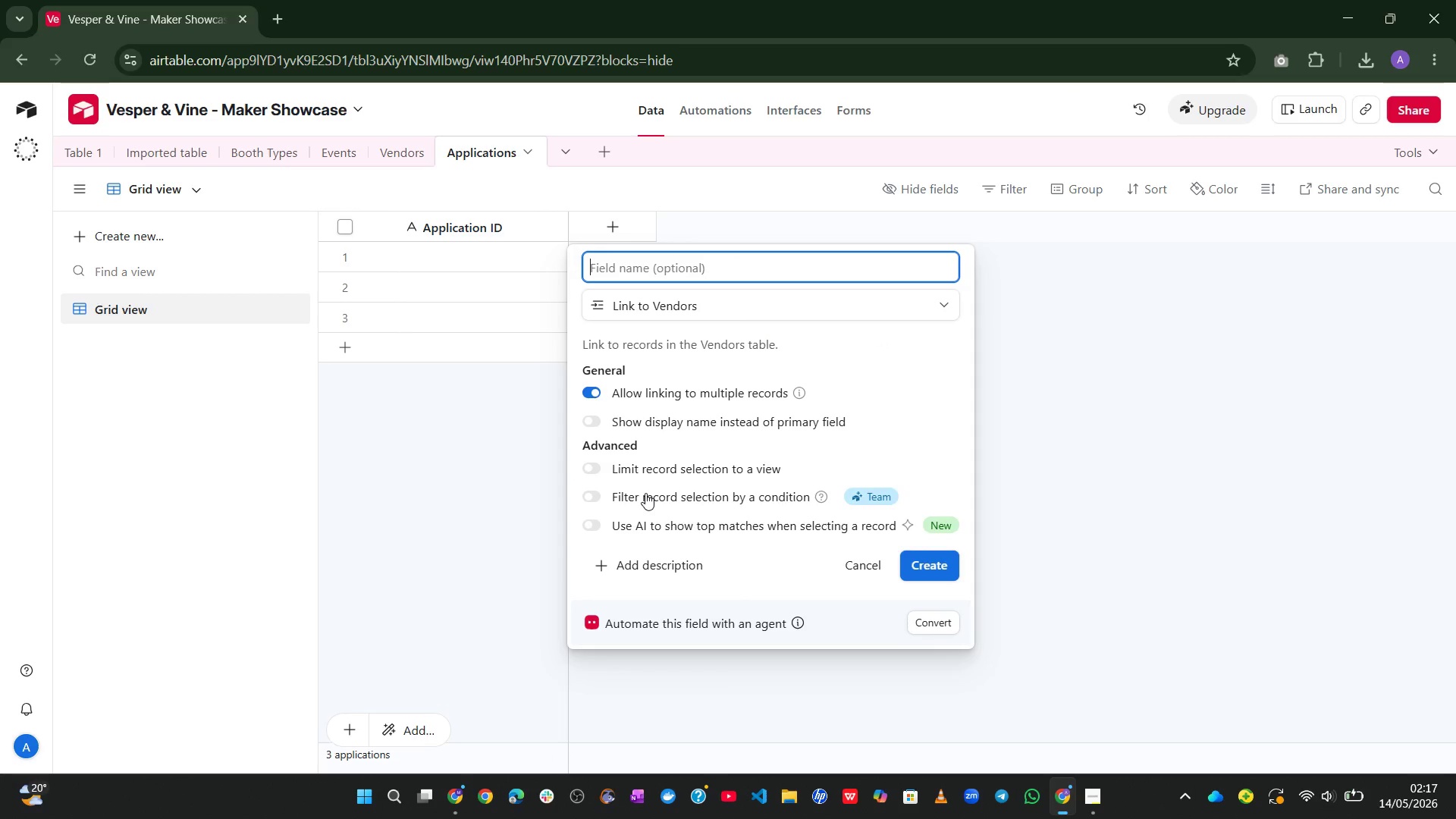 
type(Vendor)
 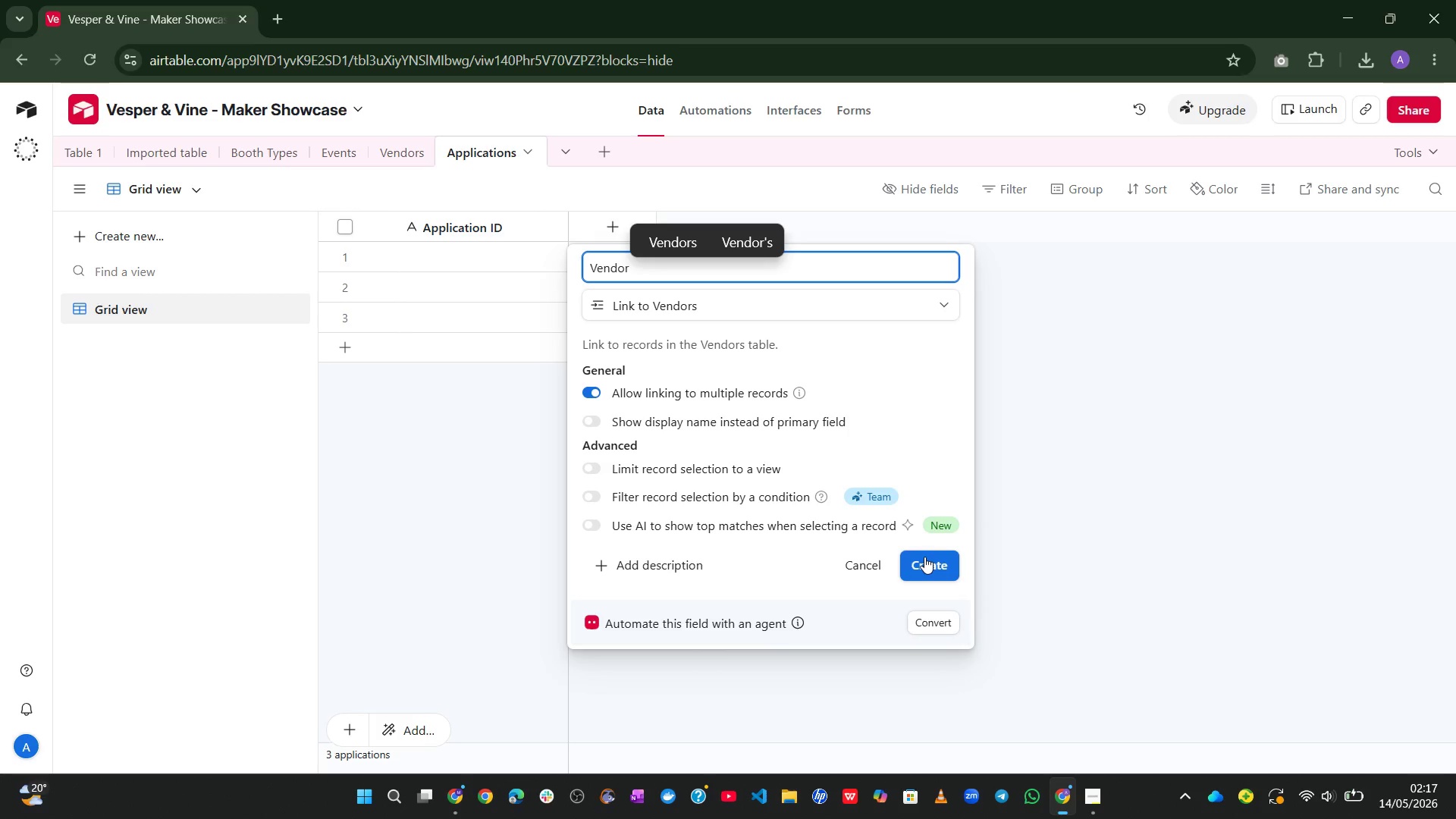 
right_click([924, 557])
 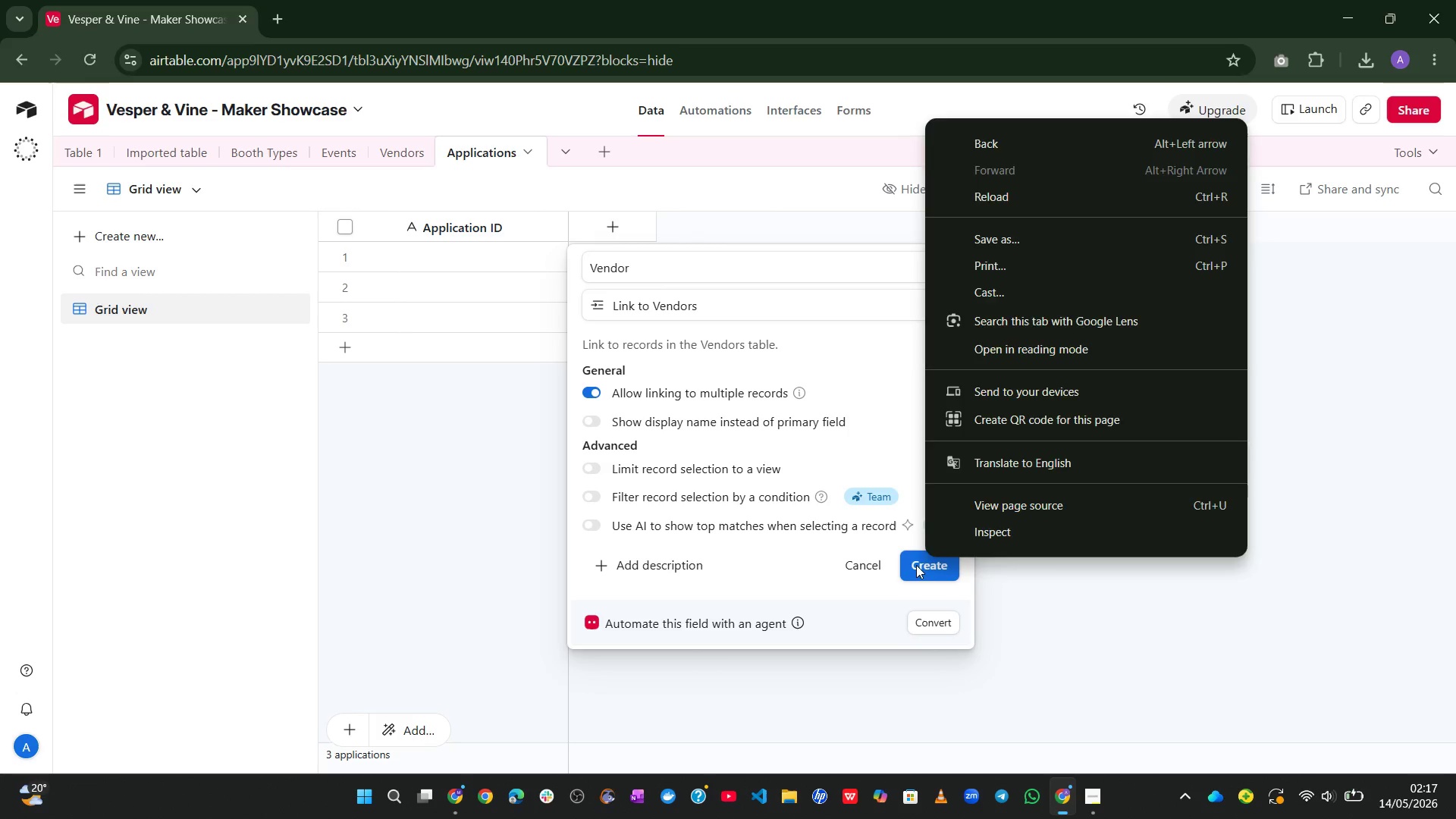 
left_click([914, 567])
 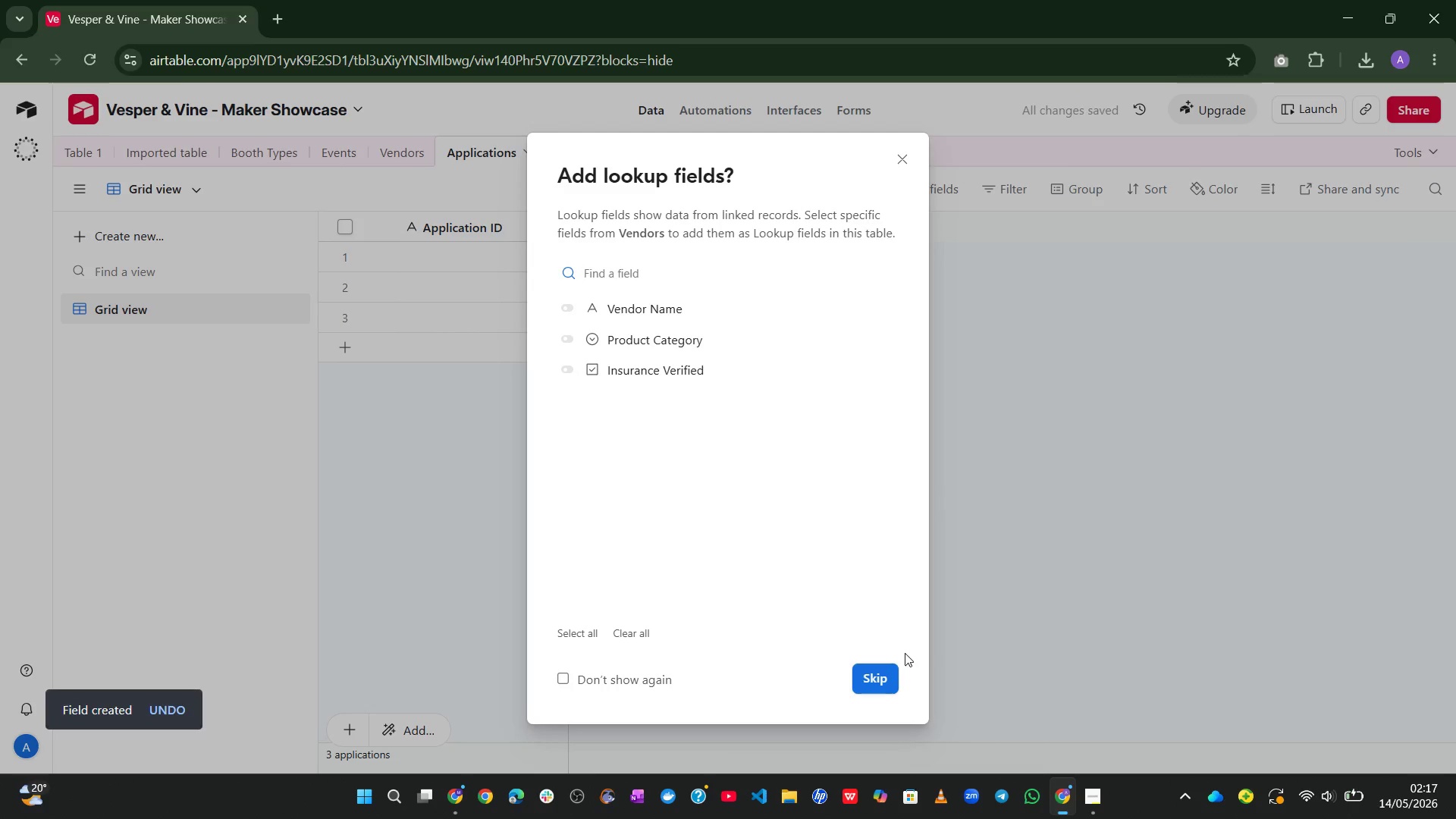 
left_click([884, 679])
 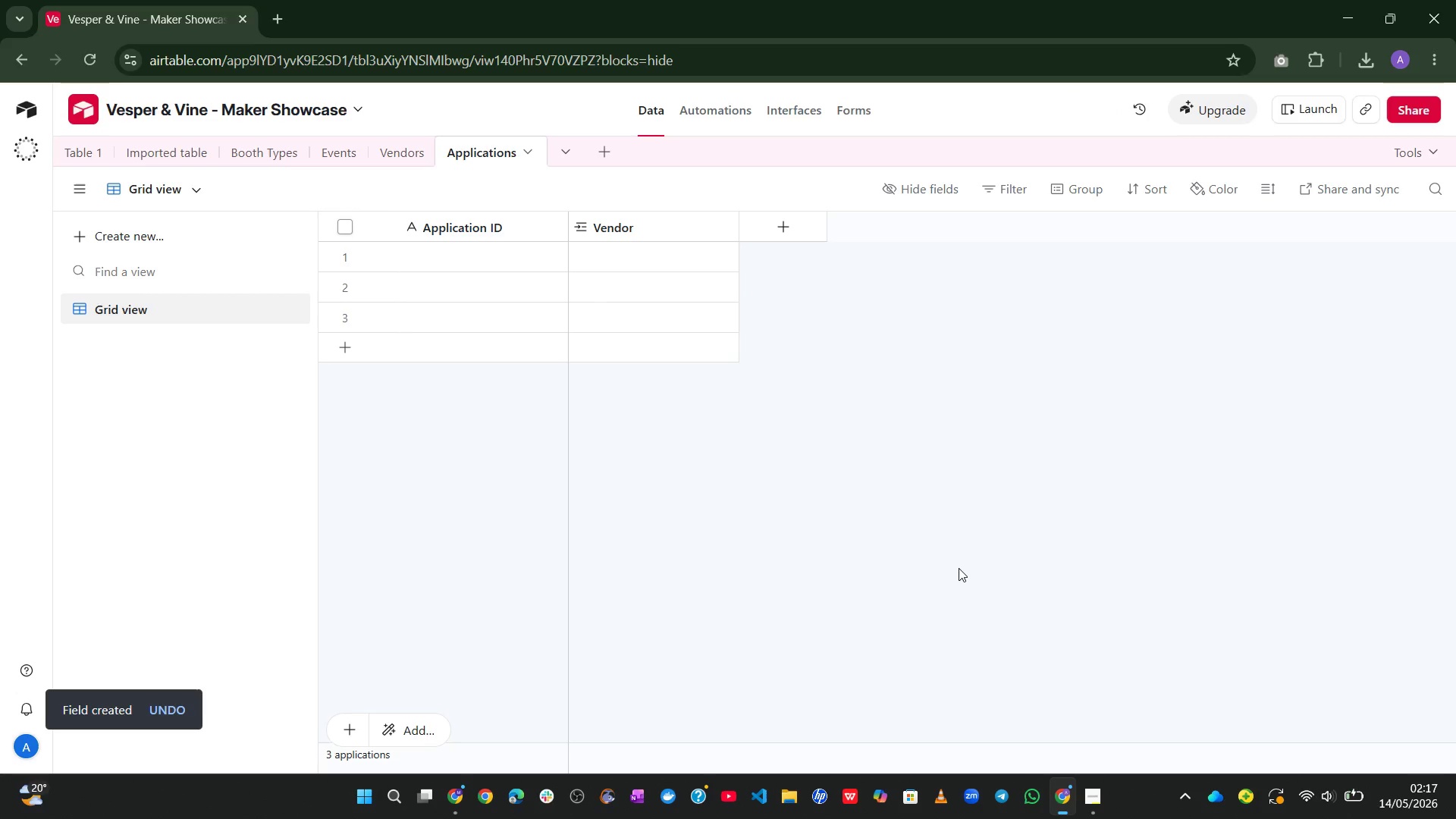 
wait(10.76)
 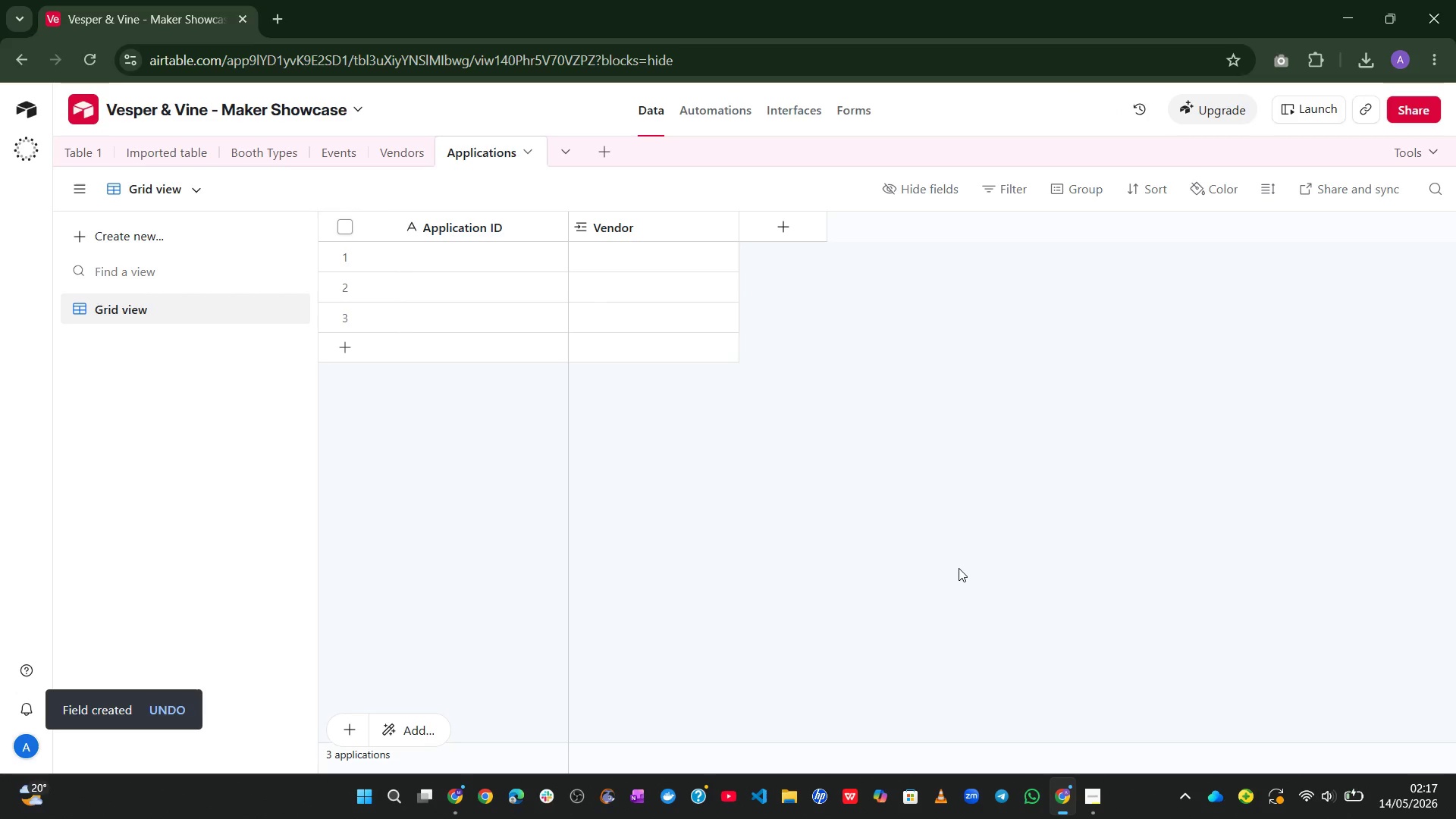 
scroll: coordinate [959, 568], scroll_direction: none, amount: 0.0
 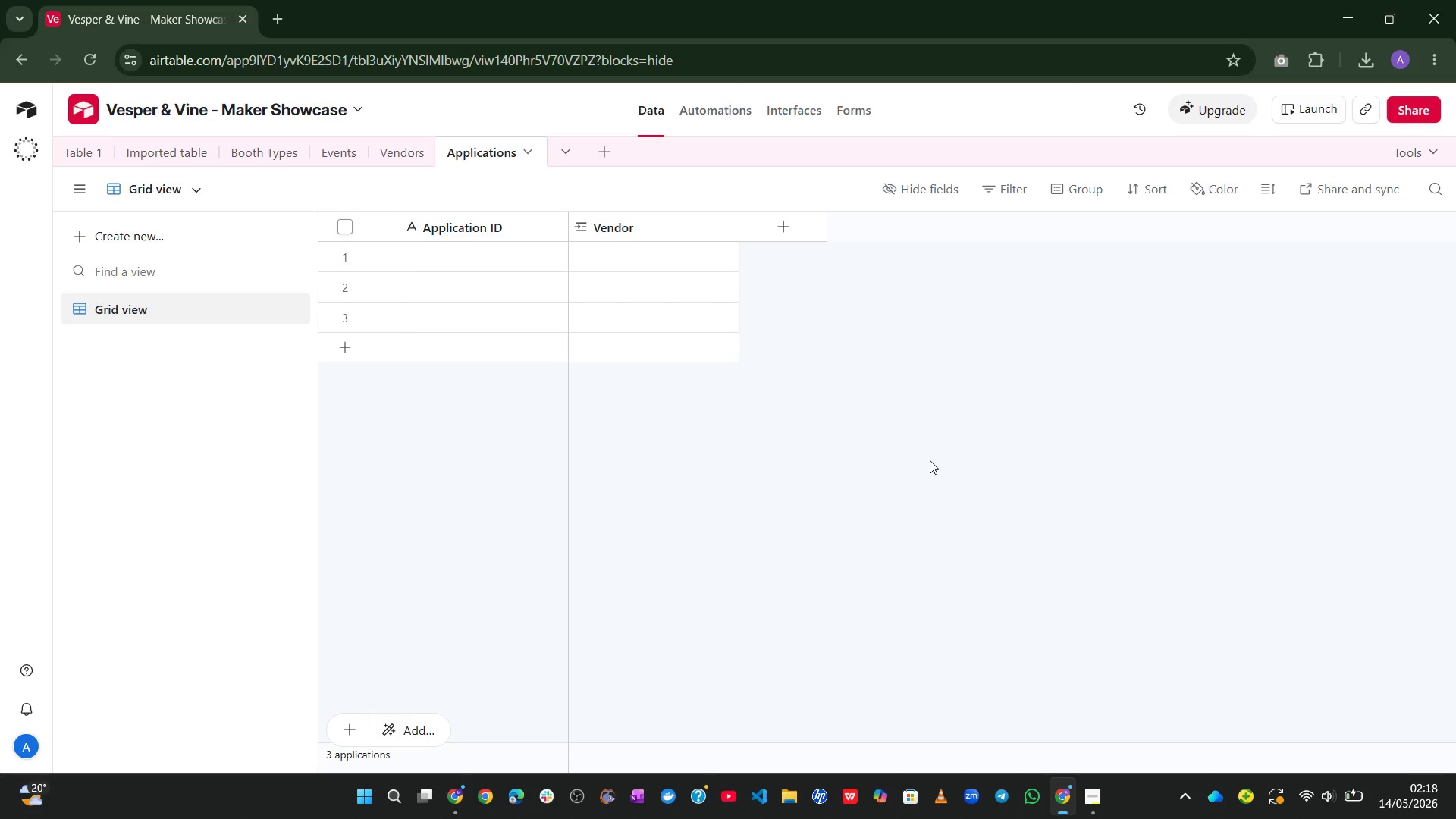 
left_click([784, 218])
 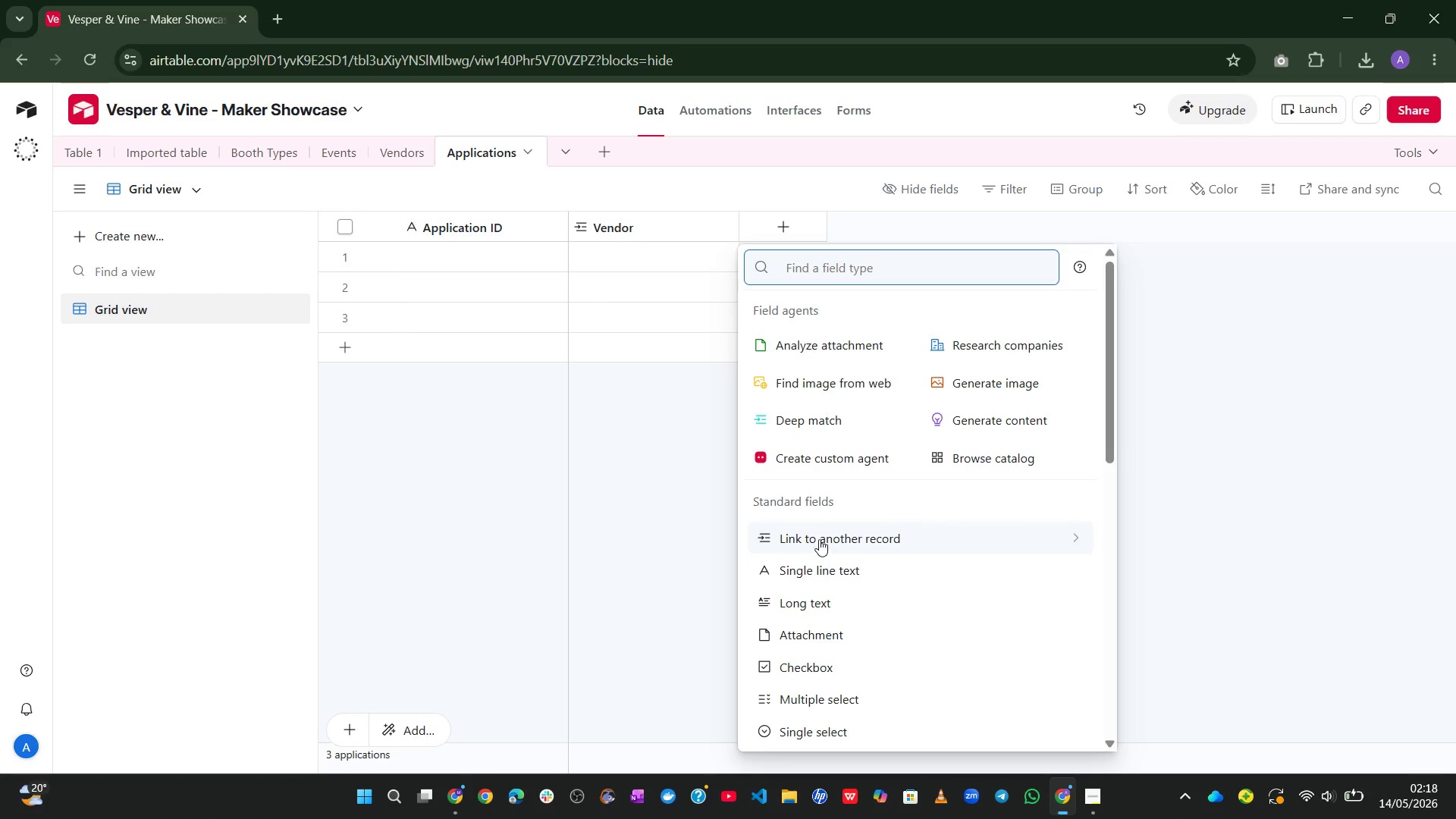 
left_click([818, 538])
 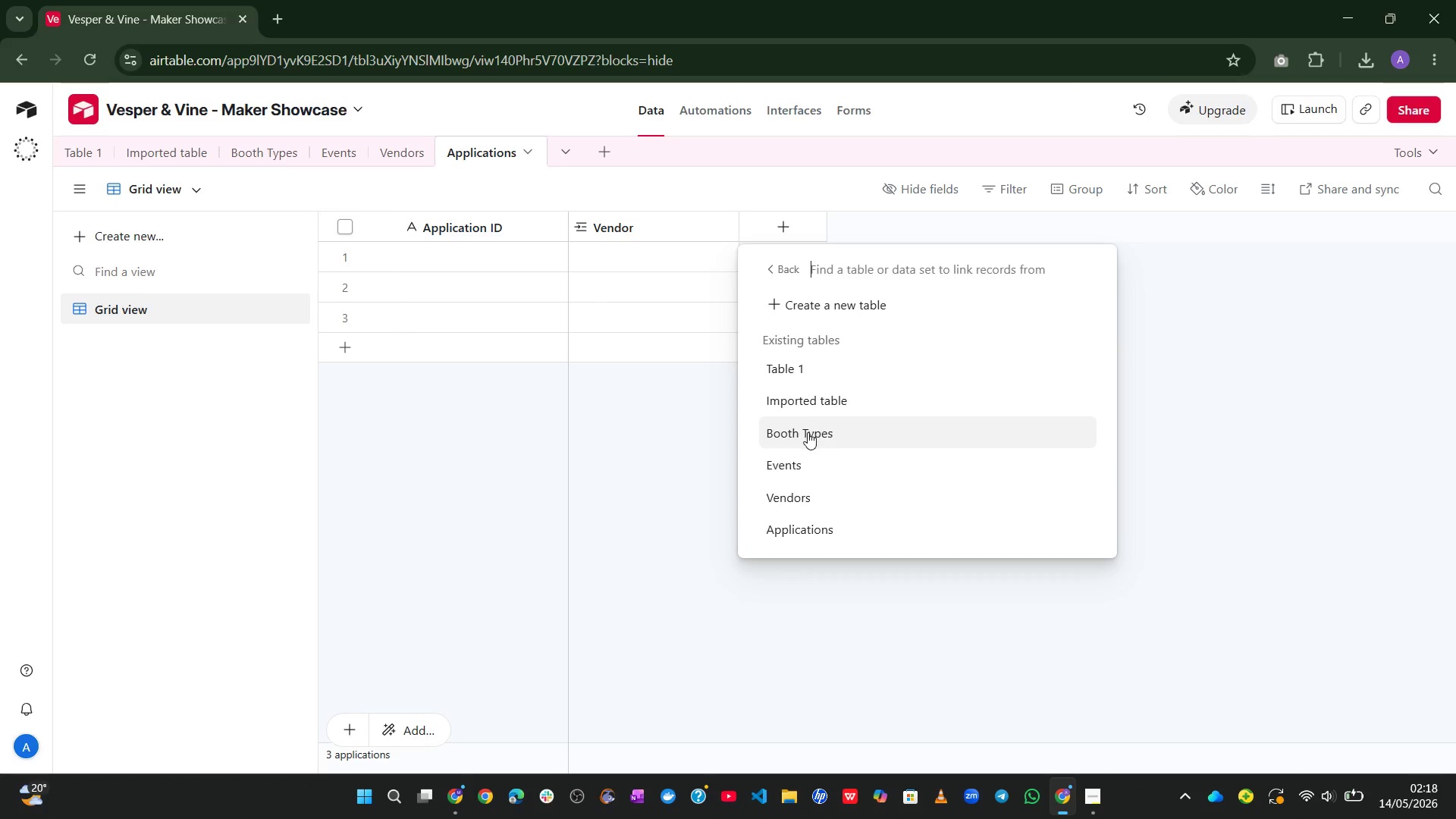 
left_click([799, 463])
 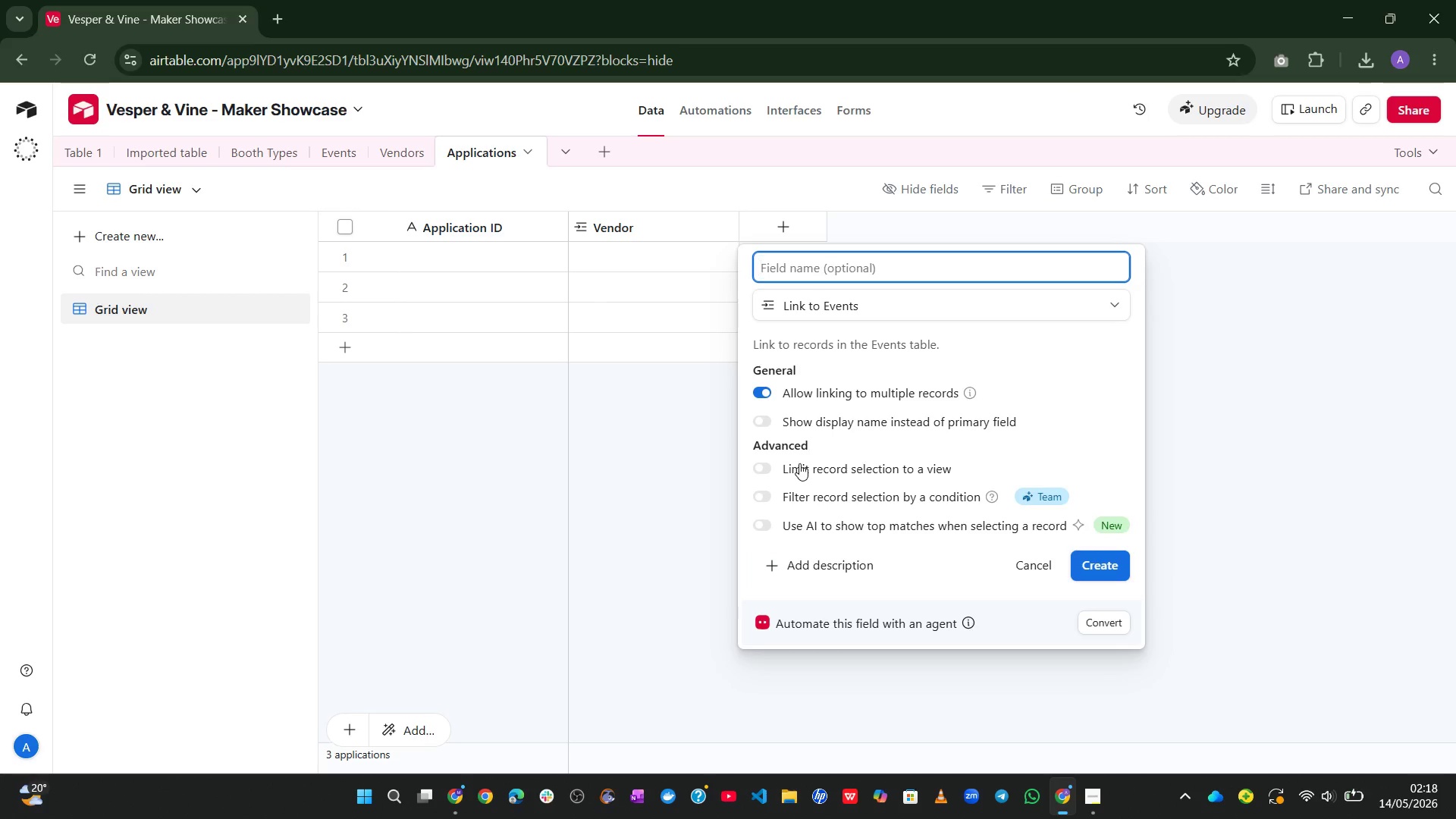 
type(Event)
 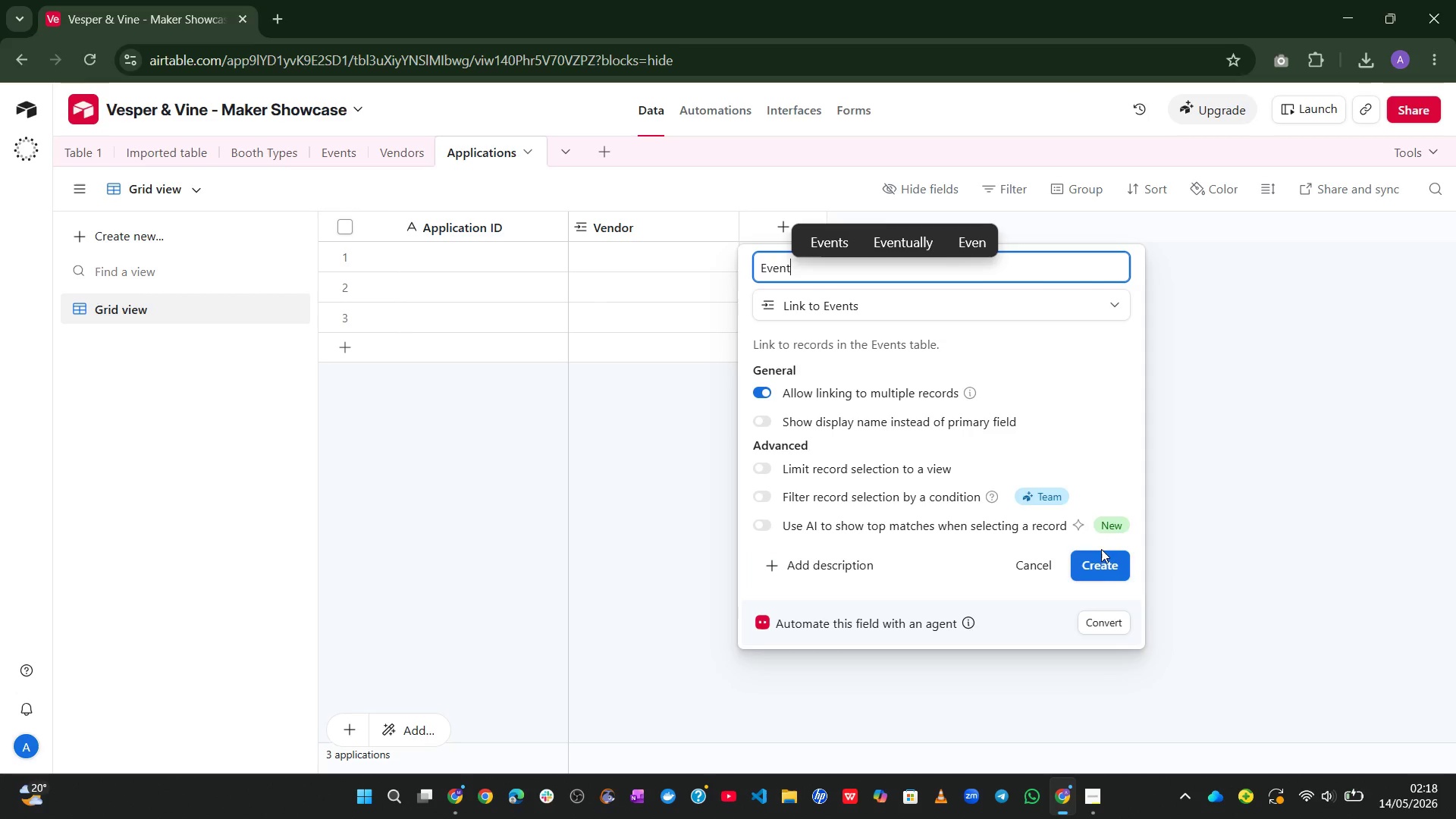 
left_click([1101, 567])
 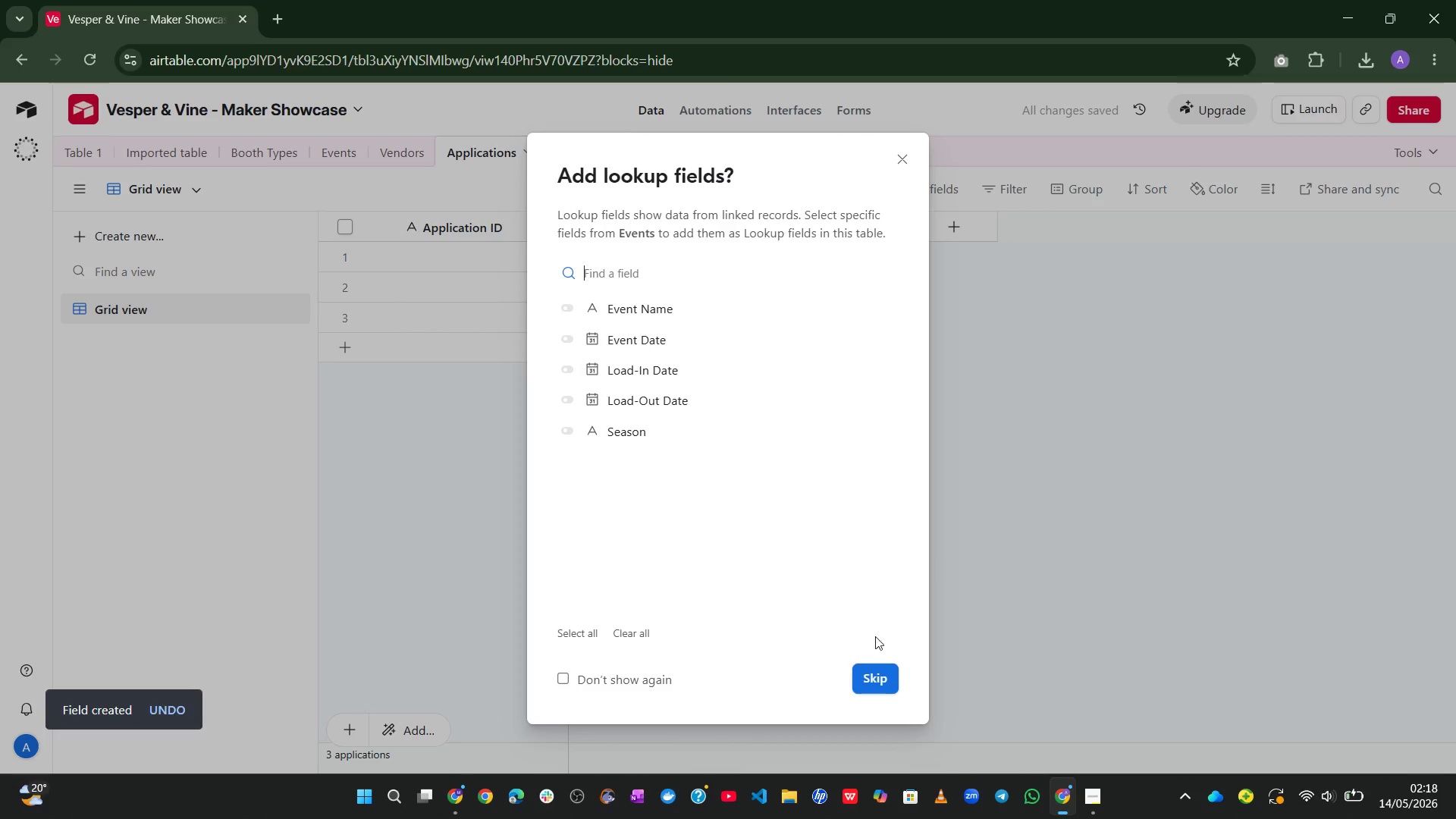 
left_click([871, 676])
 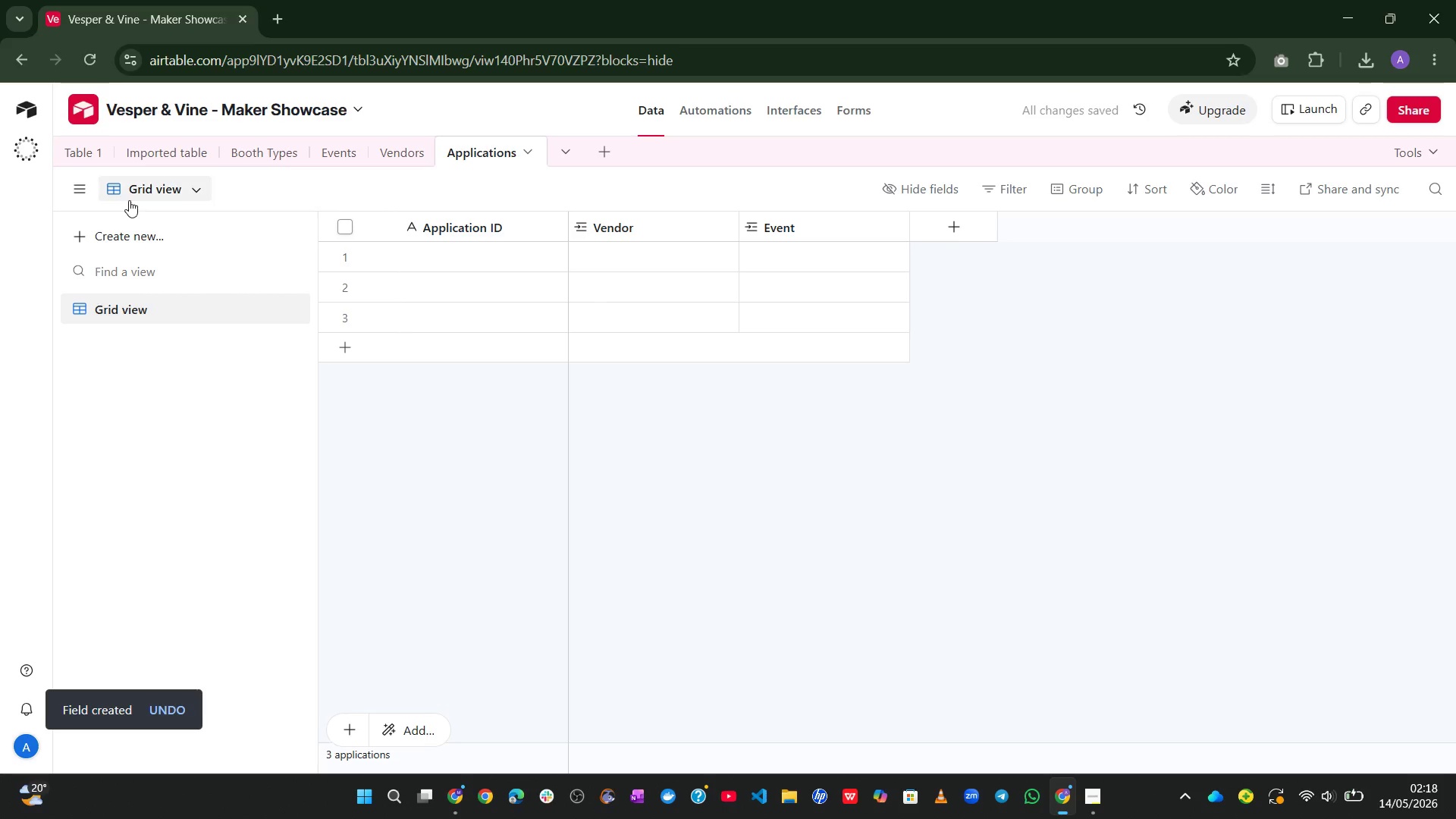 
left_click([77, 152])
 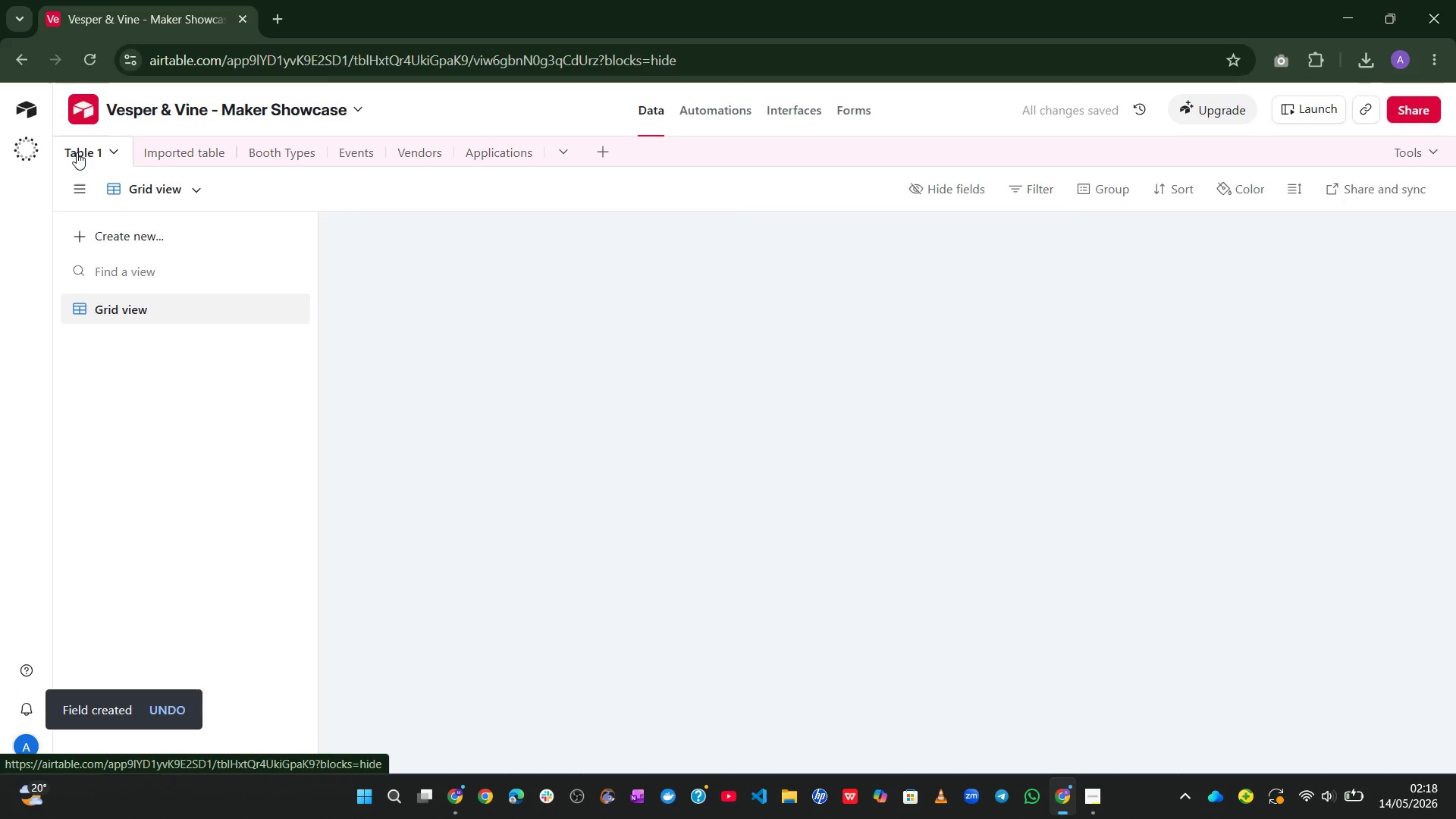 
right_click([77, 152])
 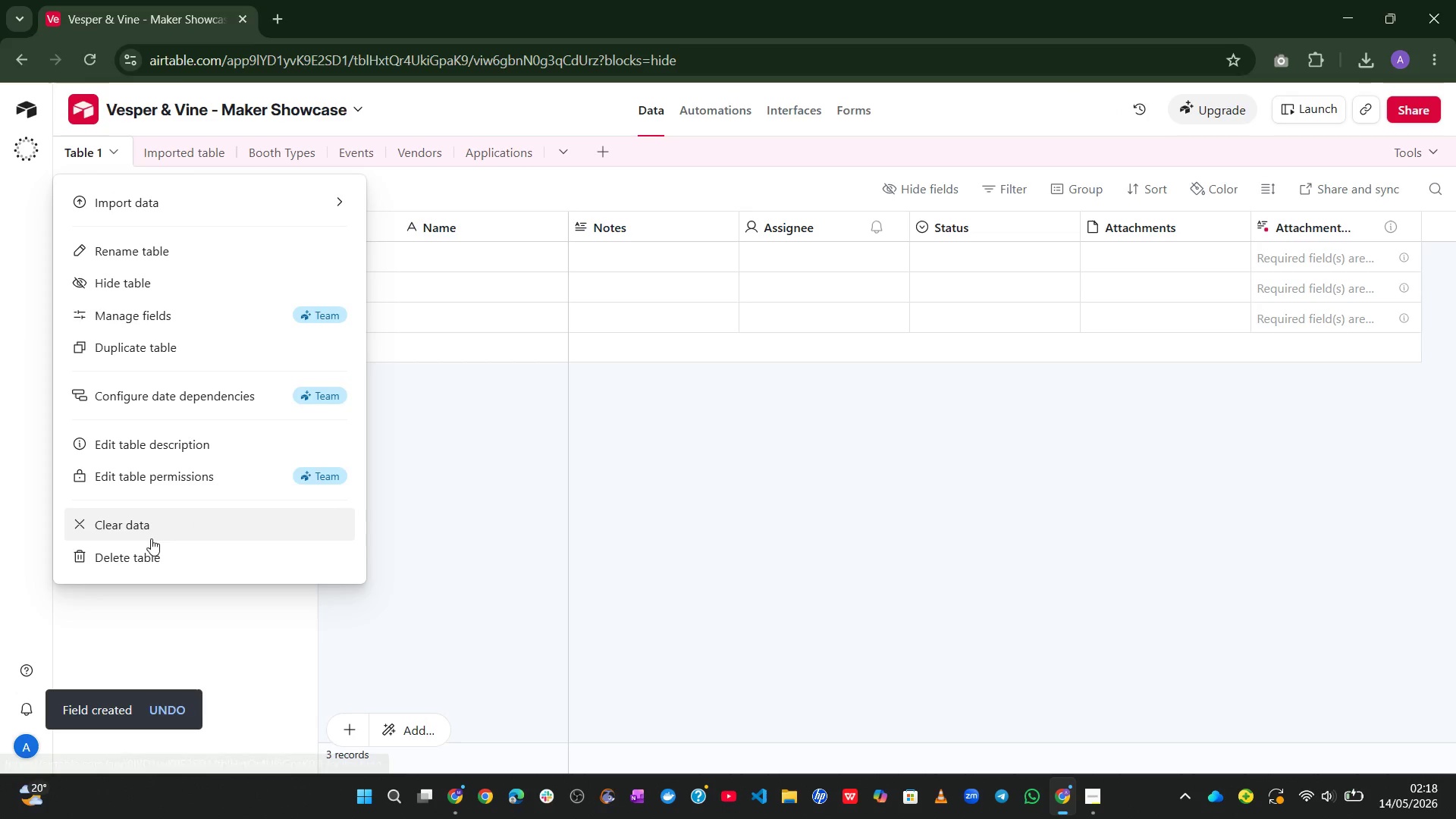 
left_click([148, 539])
 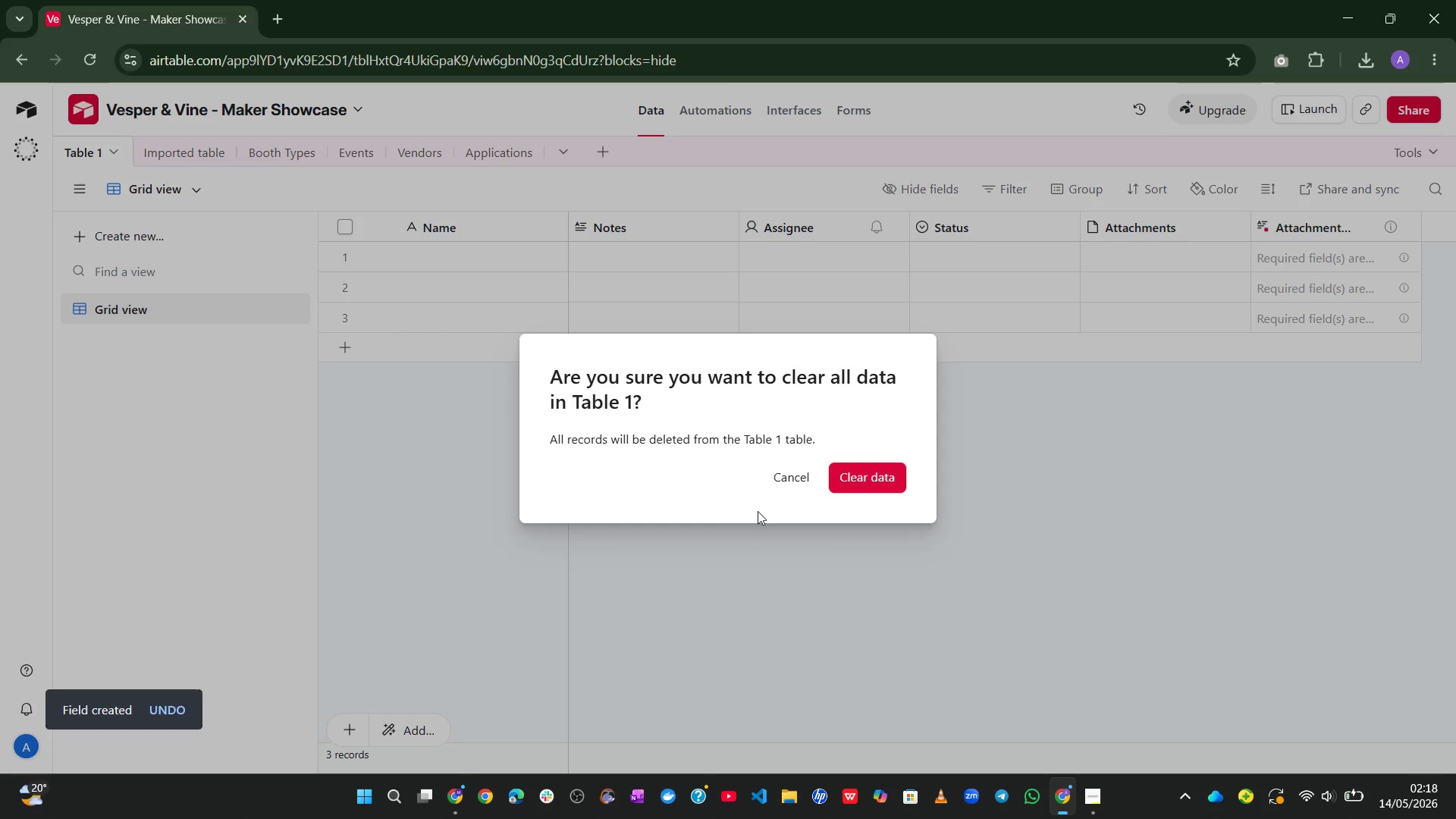 
left_click([777, 487])
 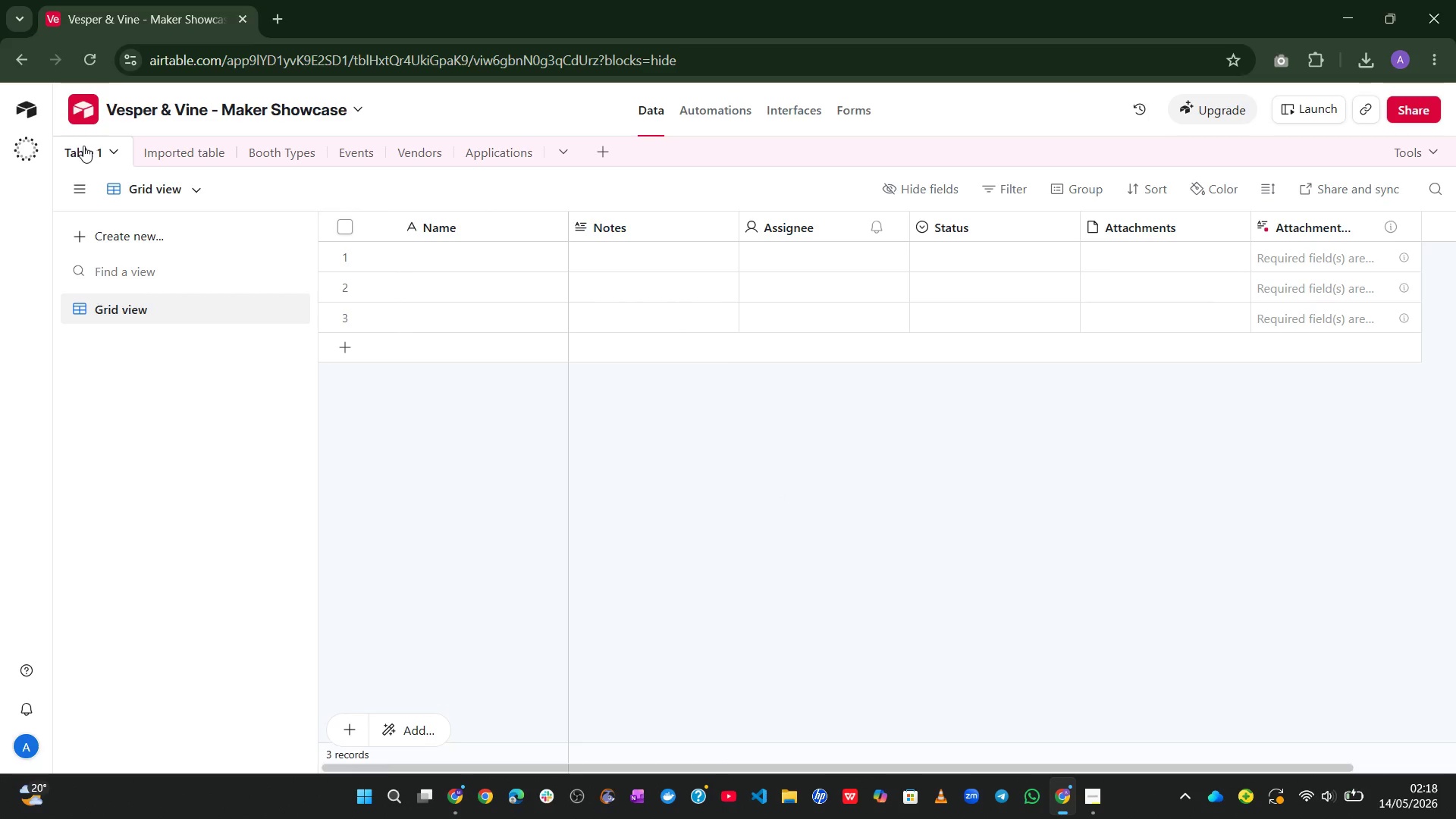 
right_click([83, 146])
 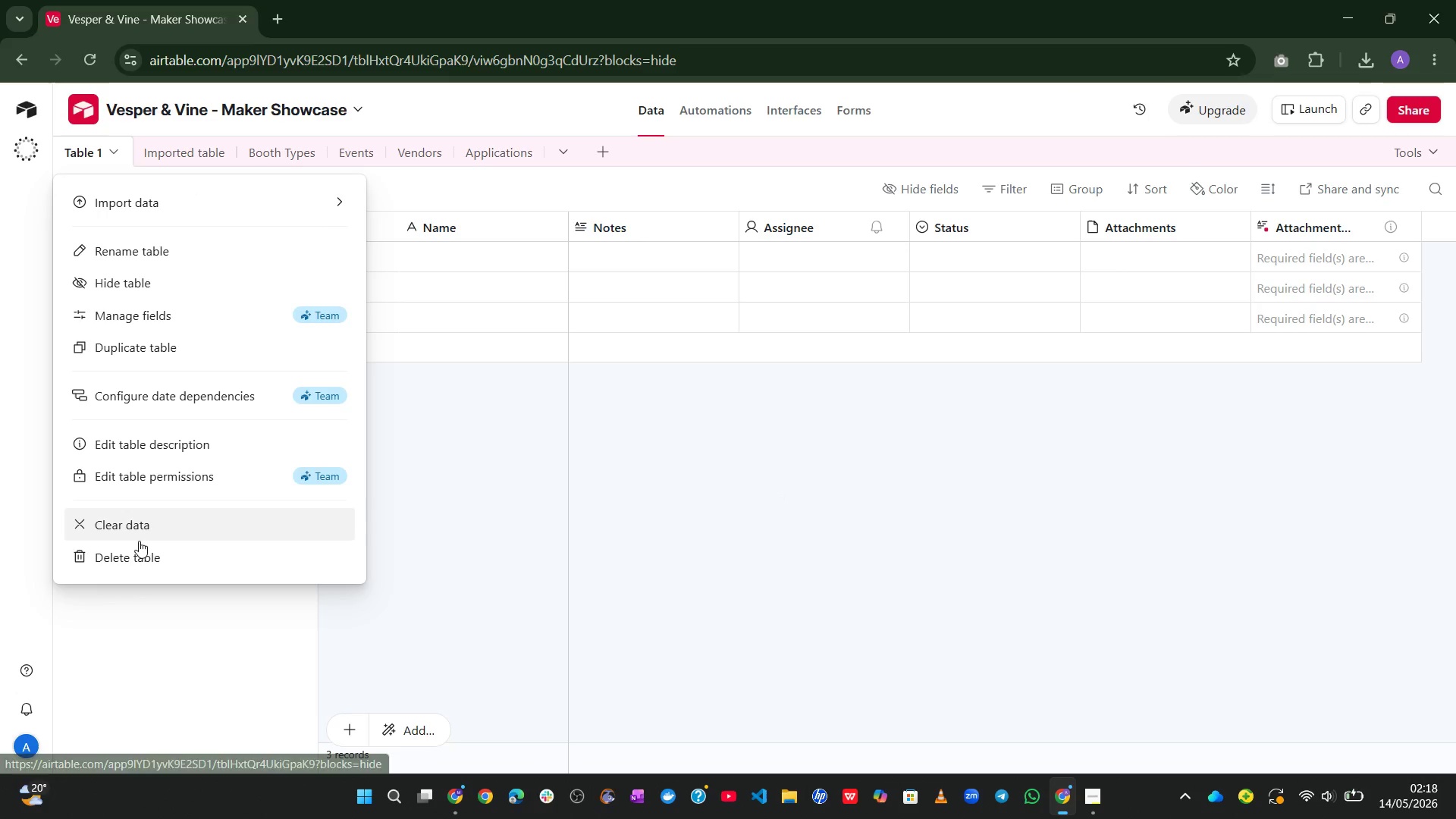 
left_click([126, 555])
 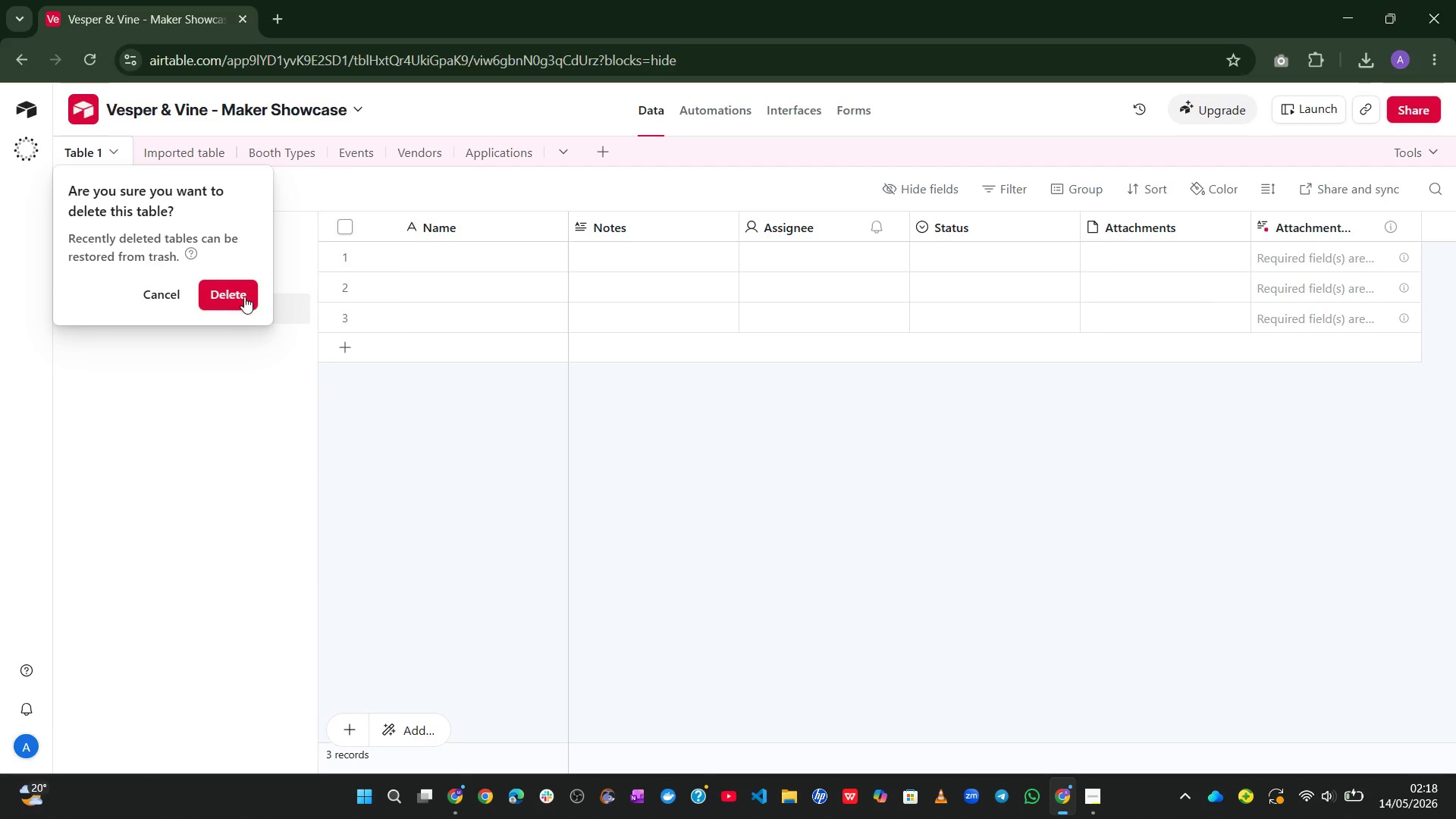 
left_click([241, 299])
 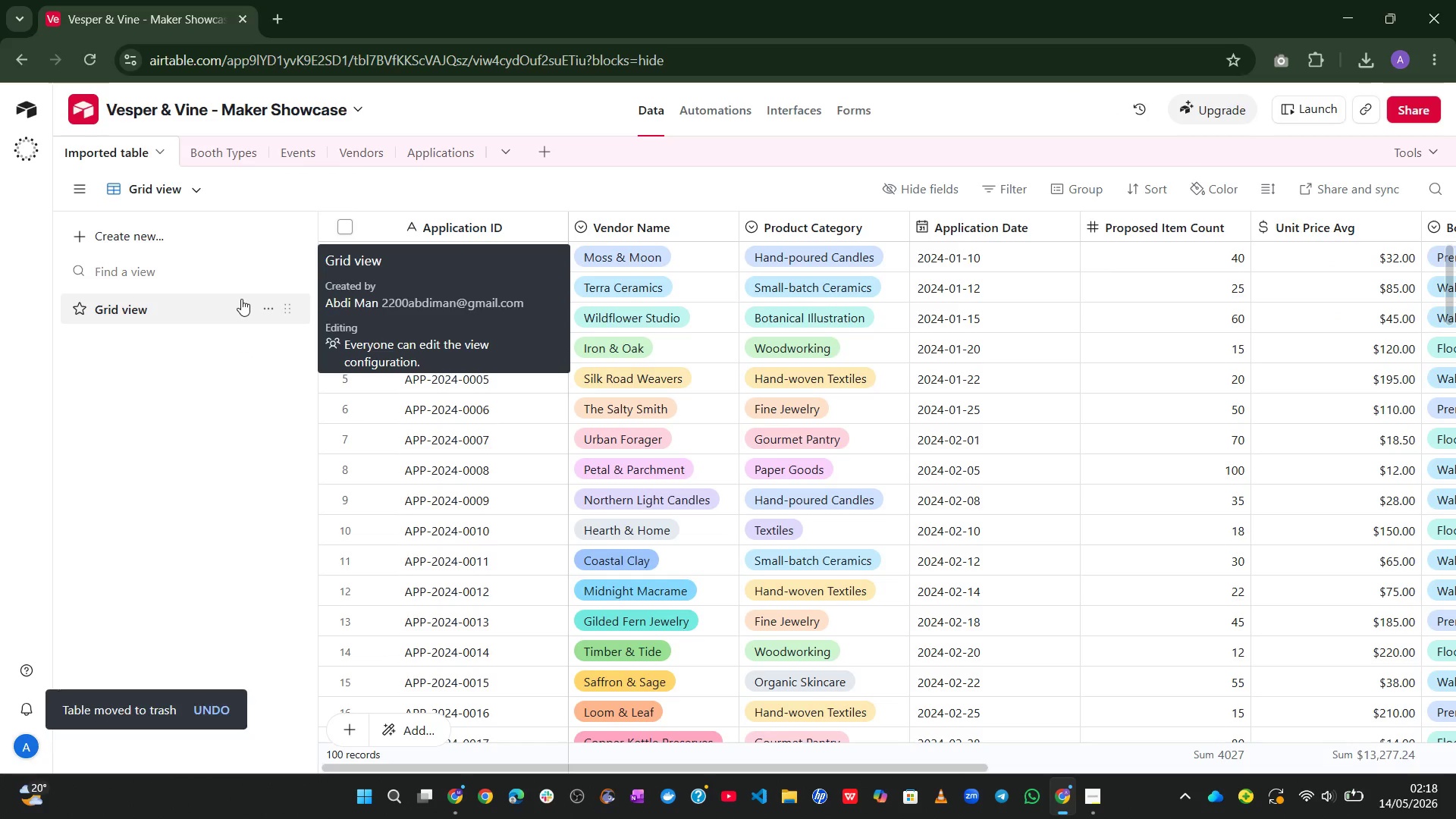 
wait(13.67)
 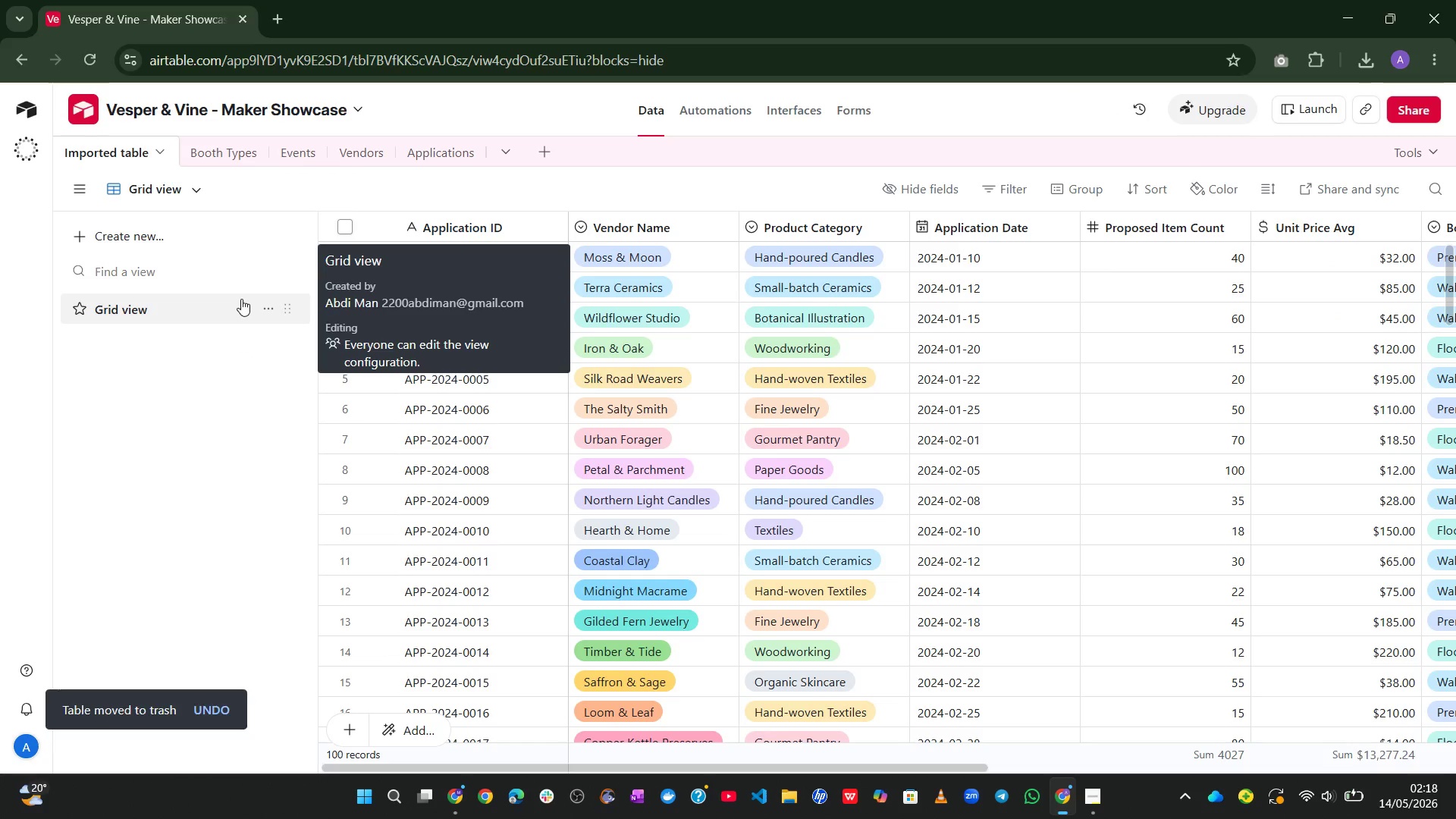 
left_click([216, 149])
 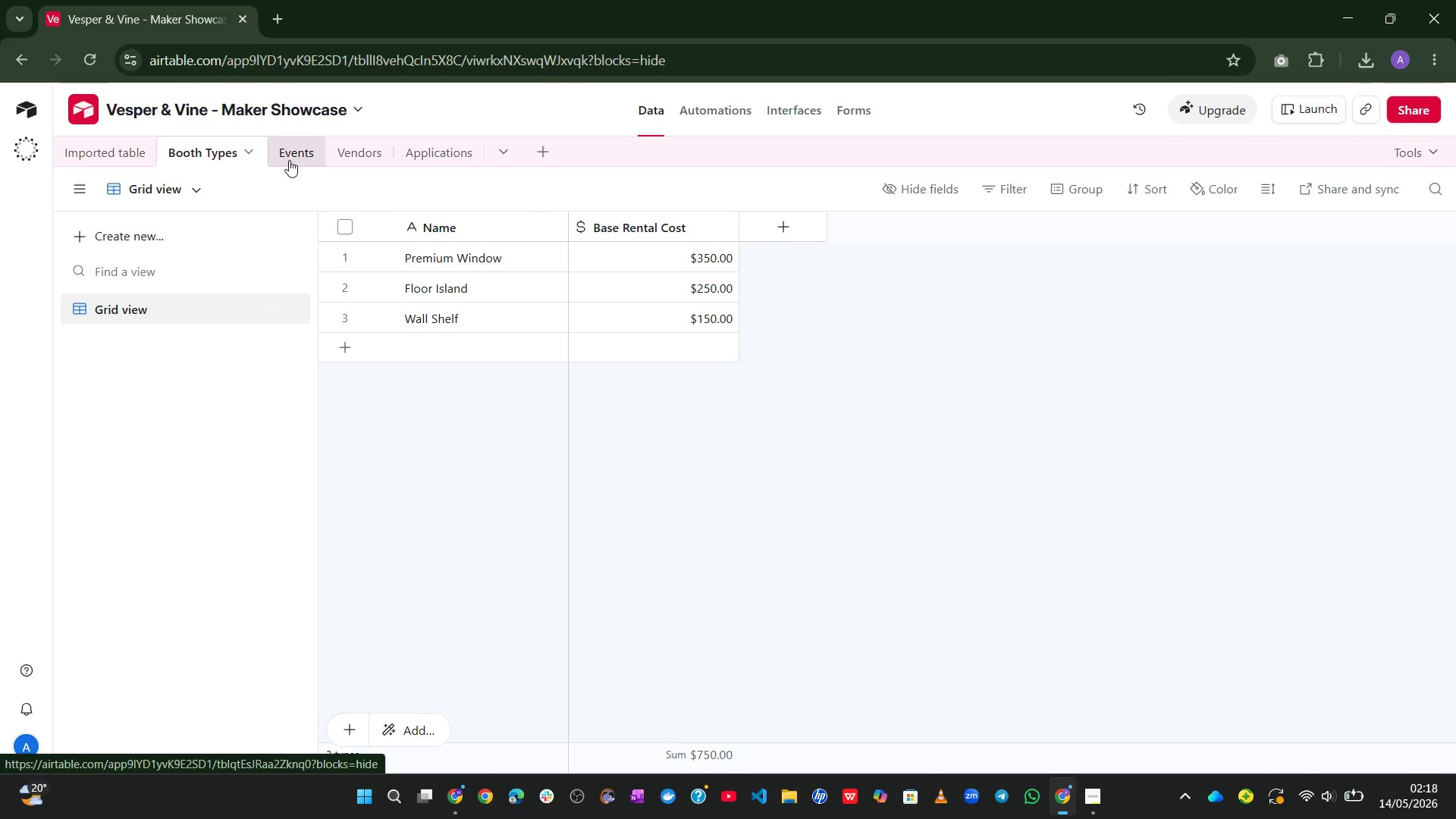 
left_click([298, 160])
 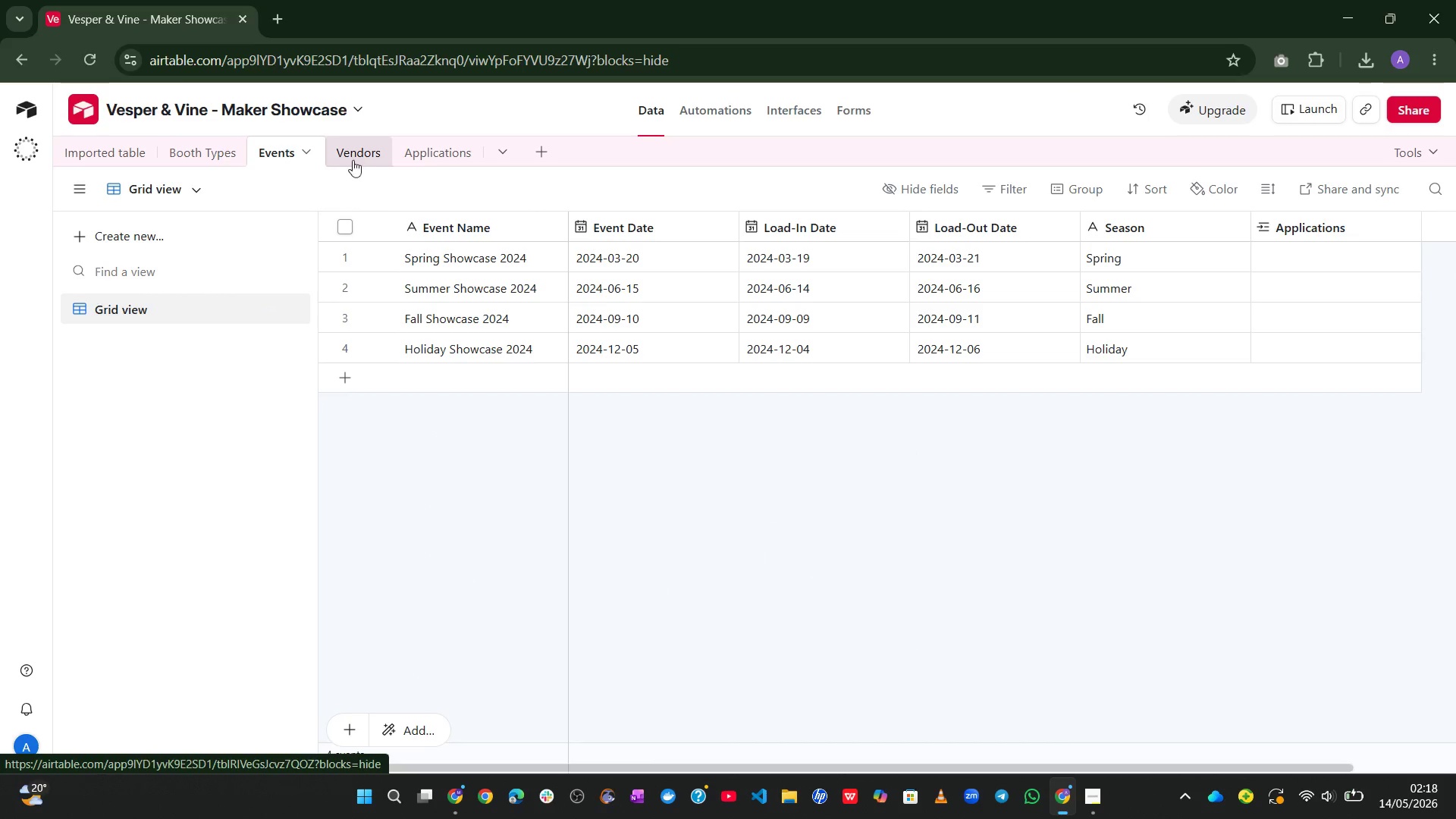 
left_click([366, 160])
 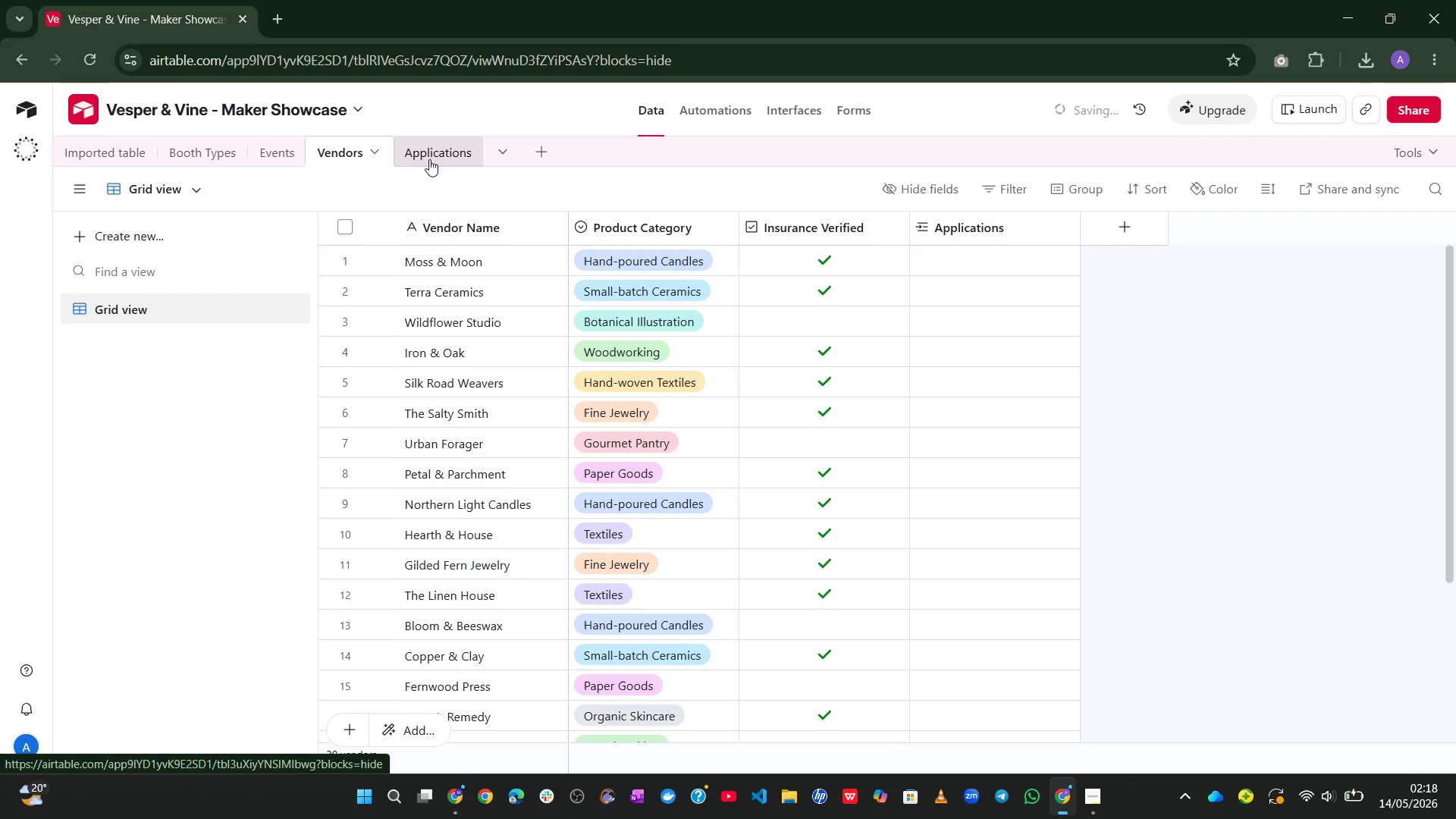 
left_click([431, 158])
 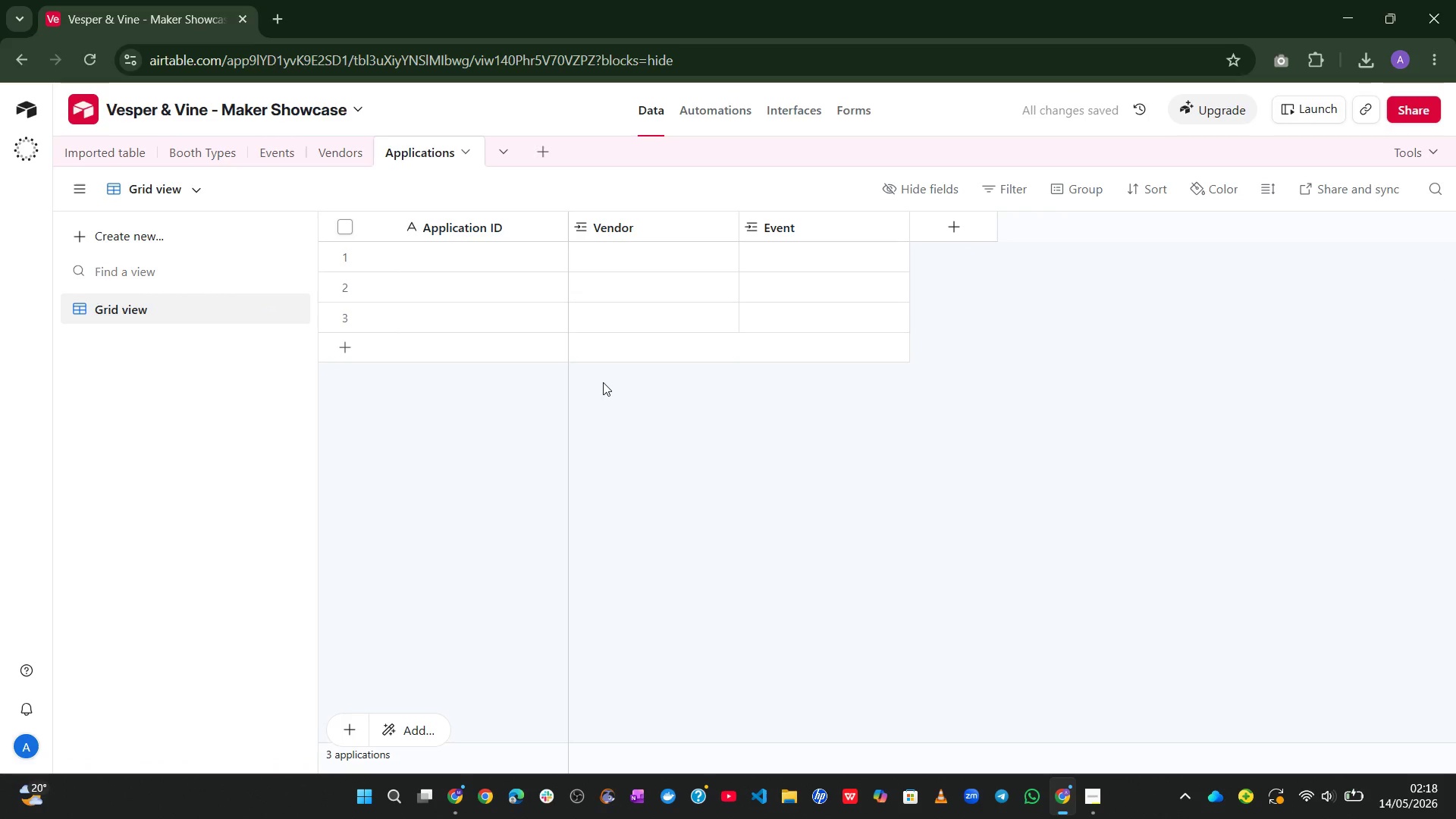 
wait(6.89)
 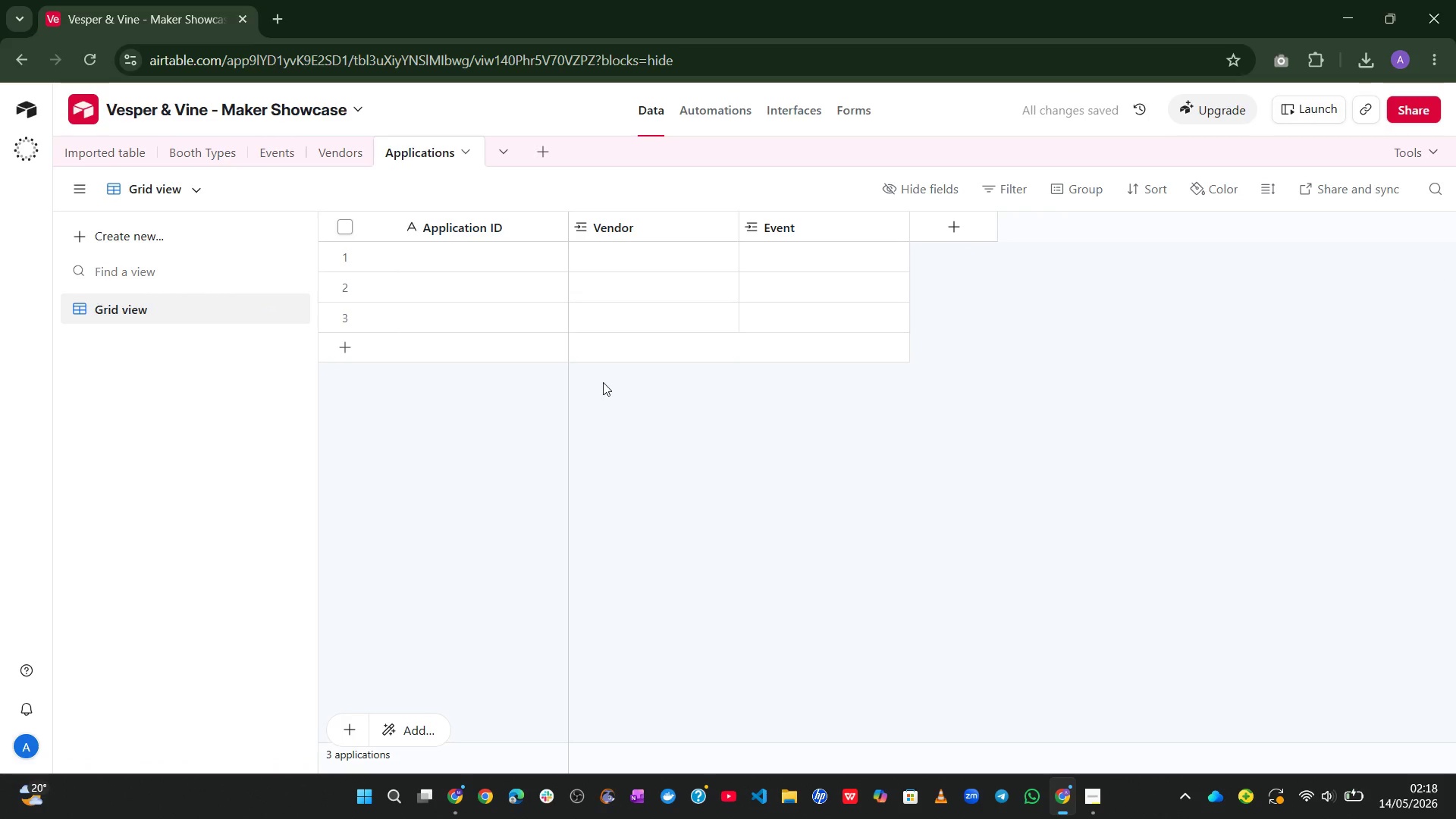 
left_click([927, 234])
 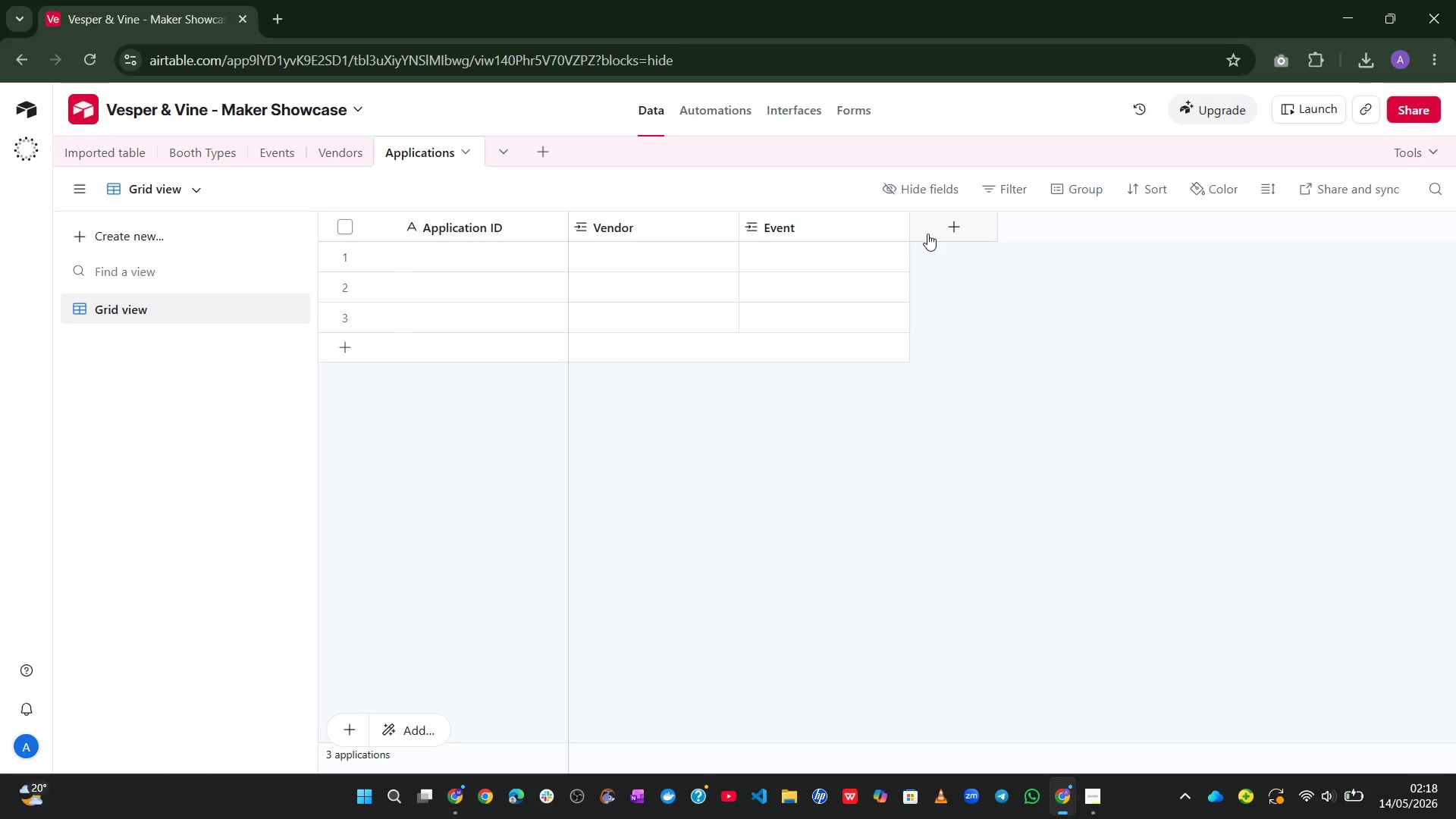 
mouse_move([932, 242])
 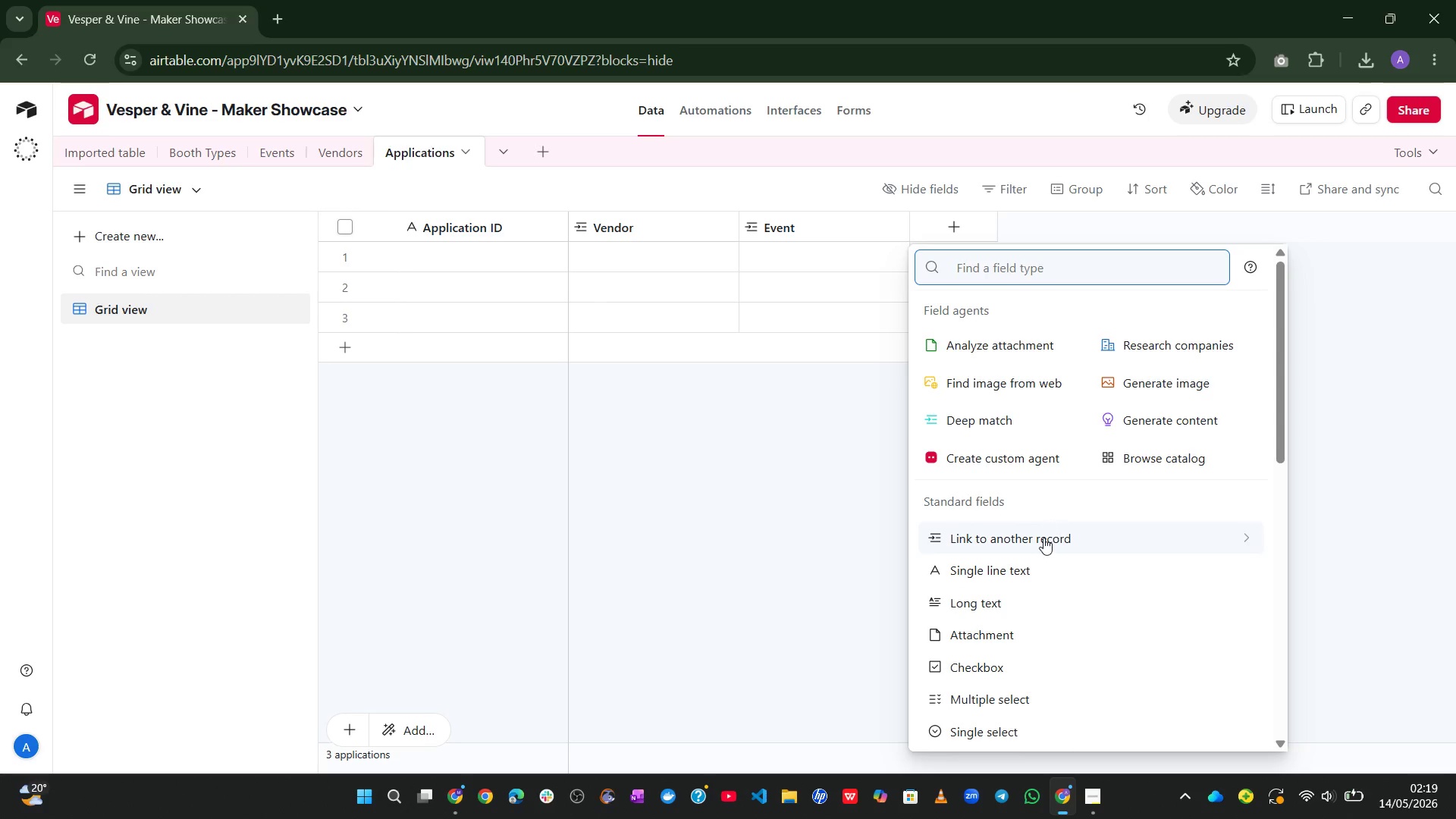 
left_click([1040, 541])
 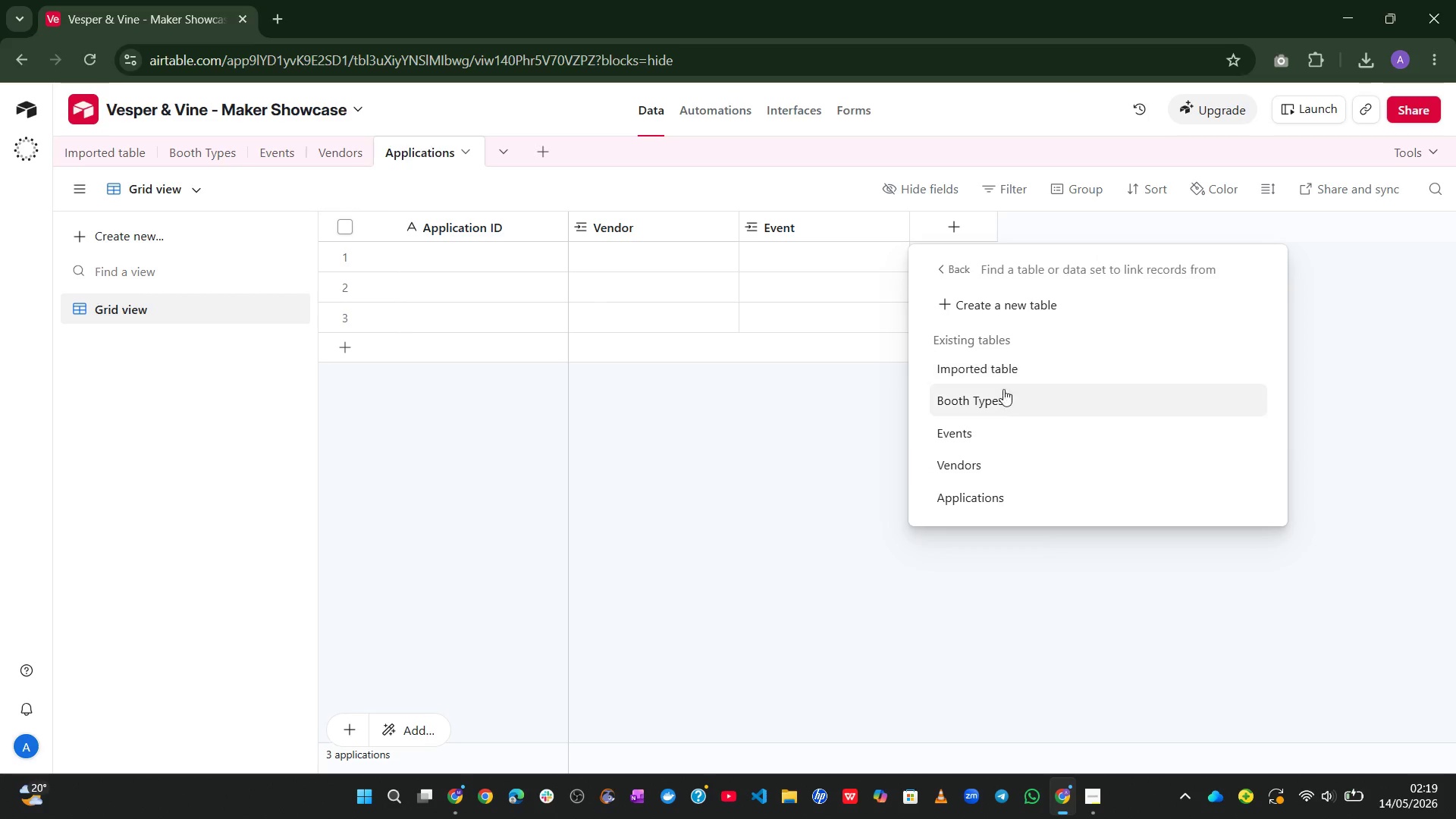 
left_click([999, 394])
 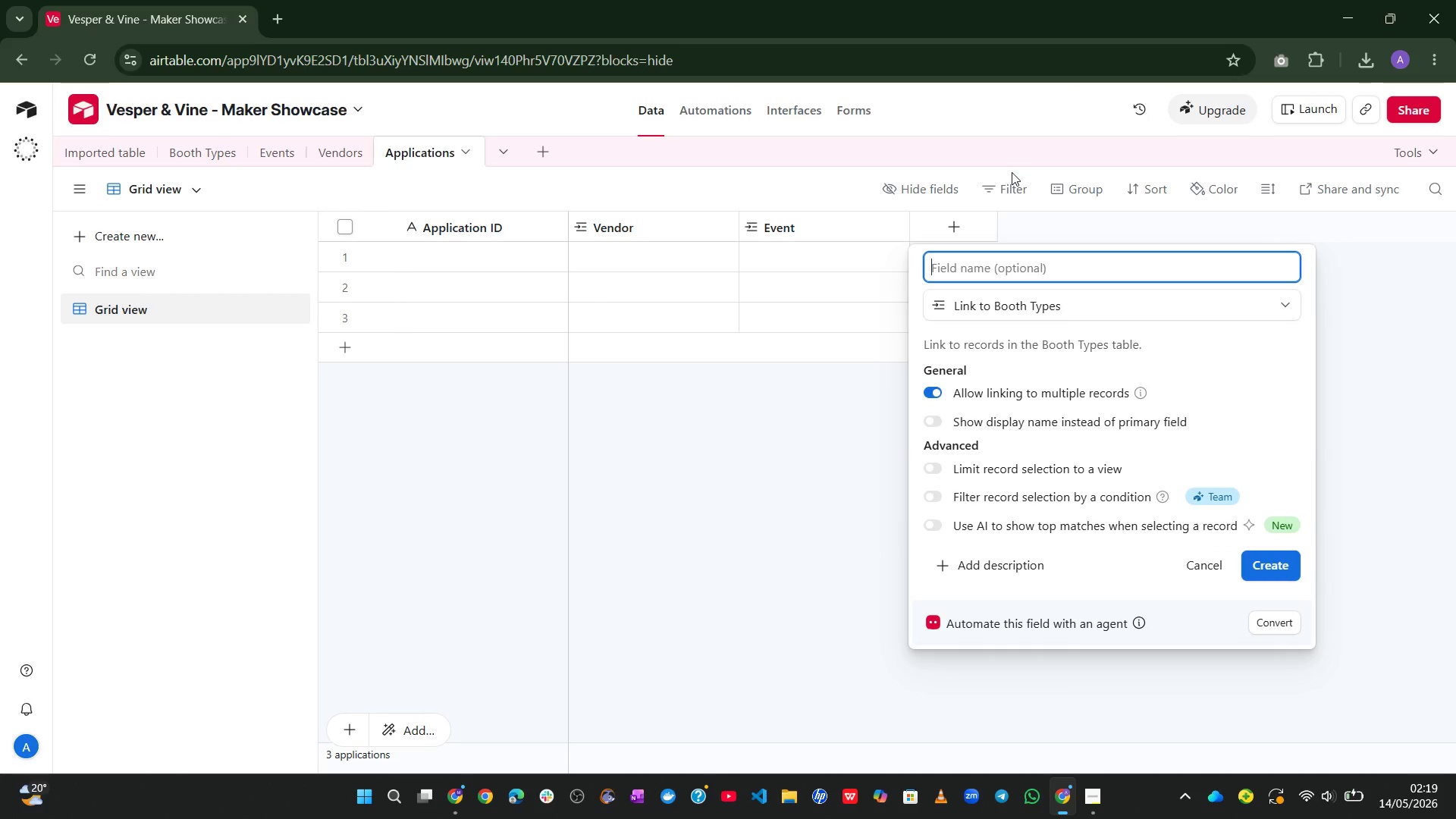 
type(Booth Types)
 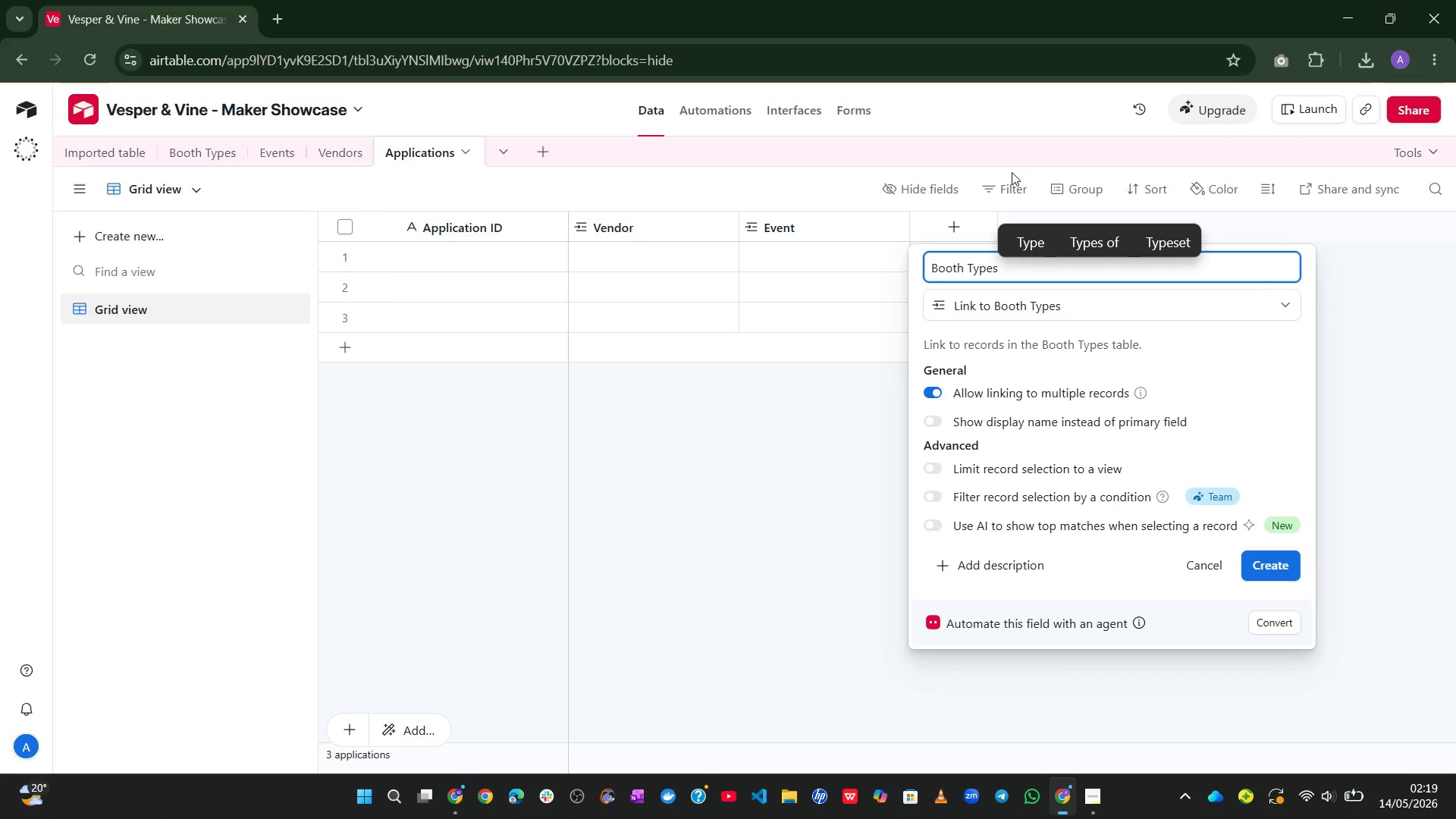 
key(Backspace)
 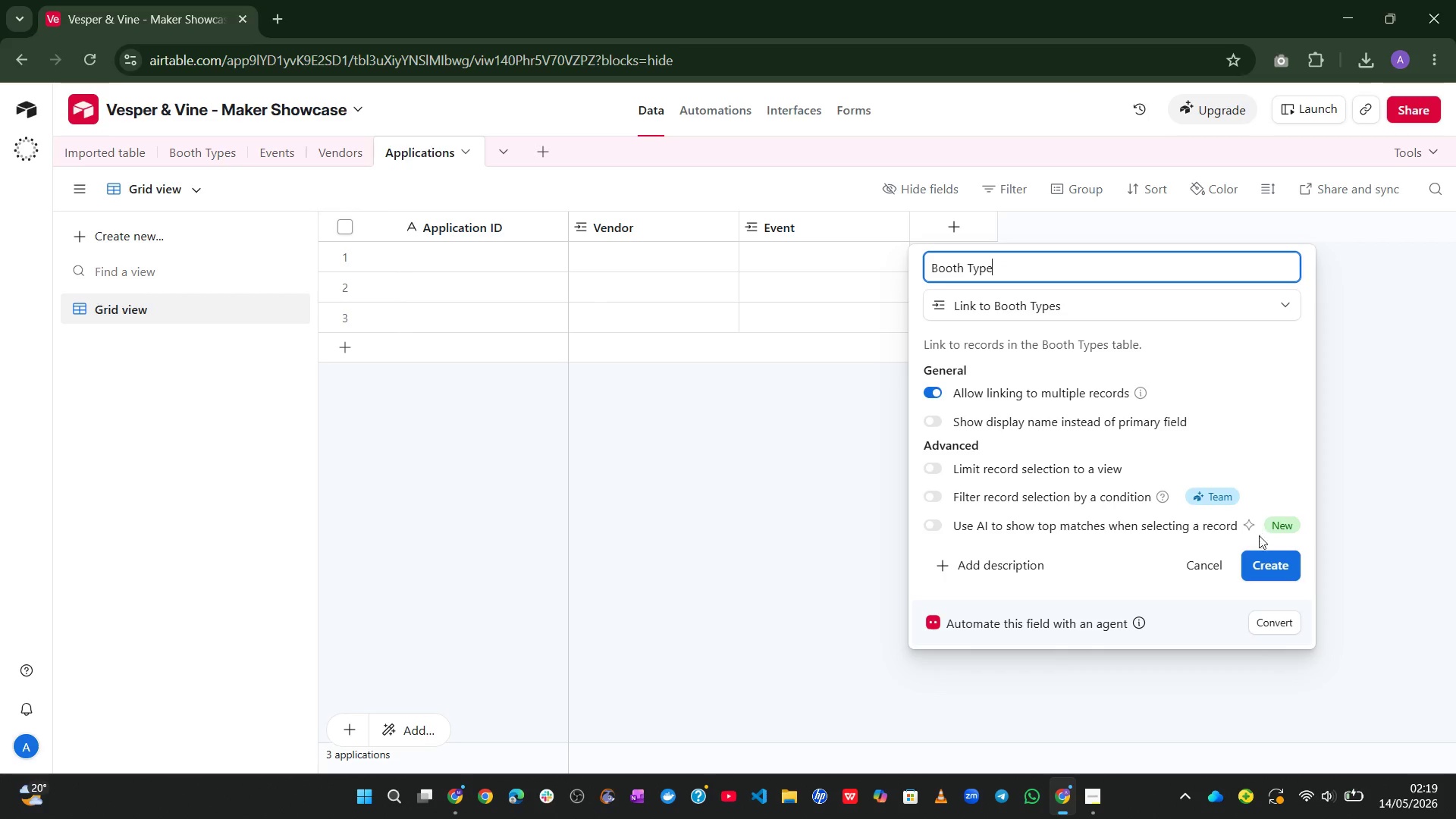 
left_click([1259, 557])
 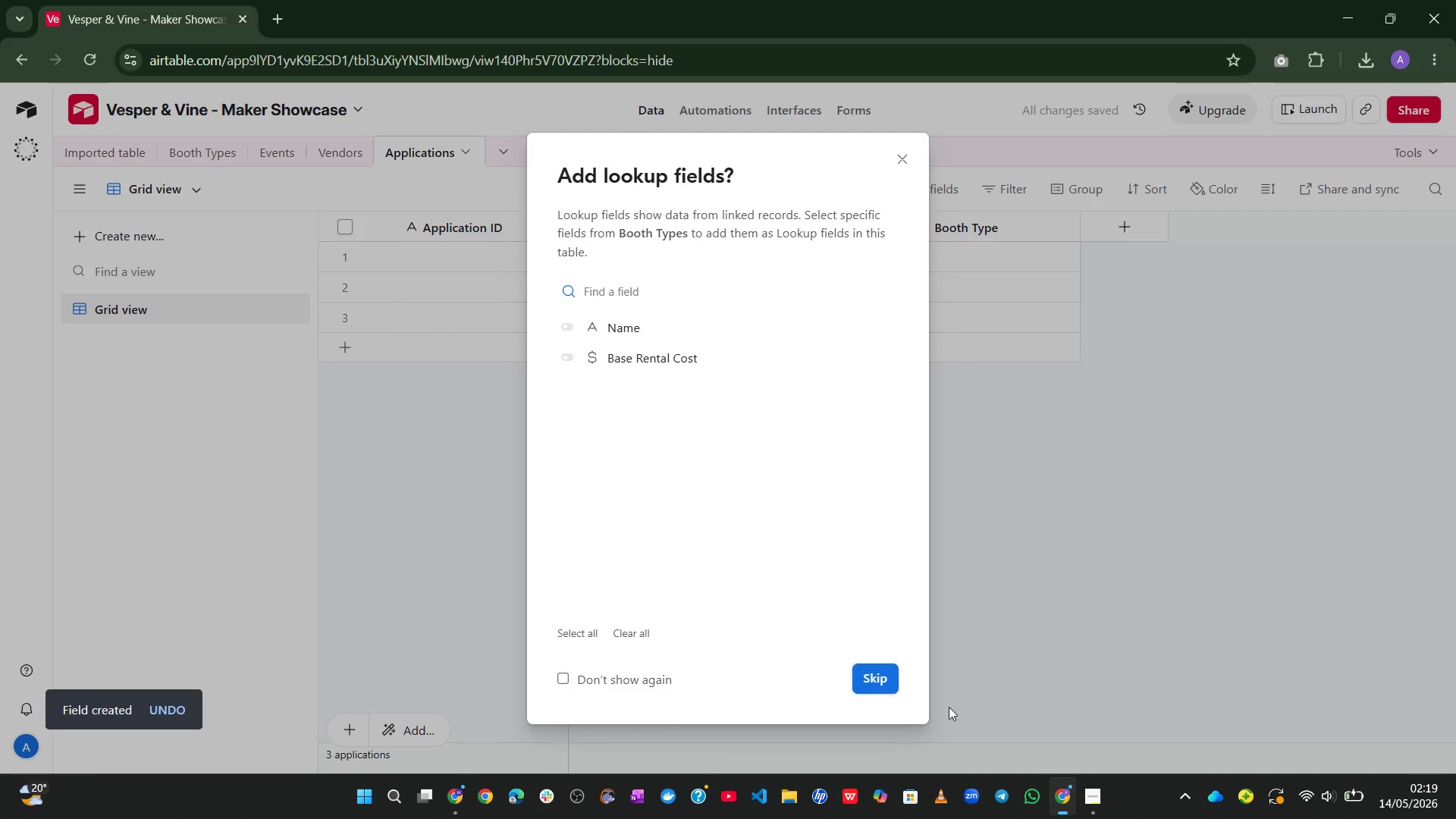 
left_click([884, 676])
 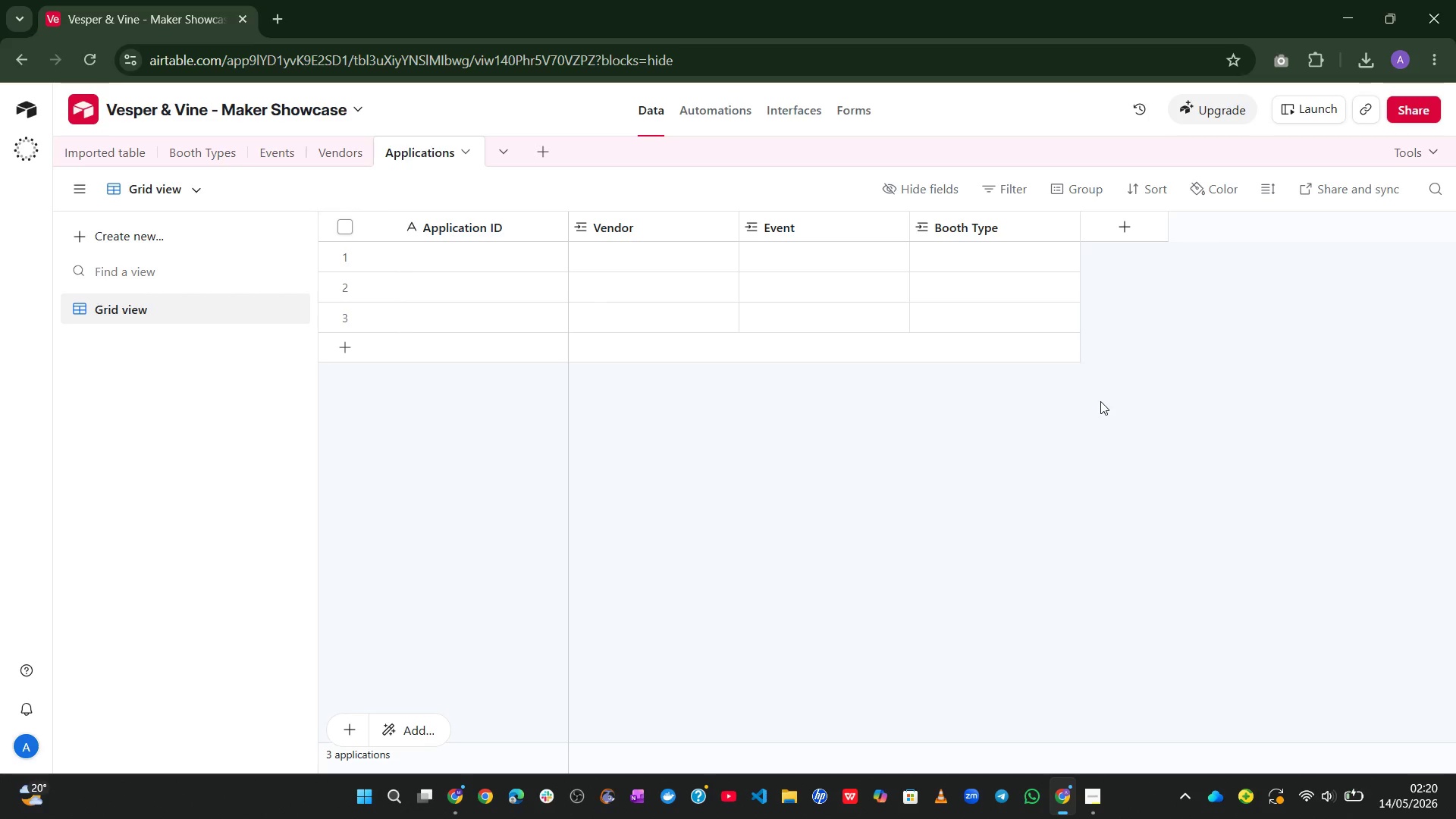 
wait(50.76)
 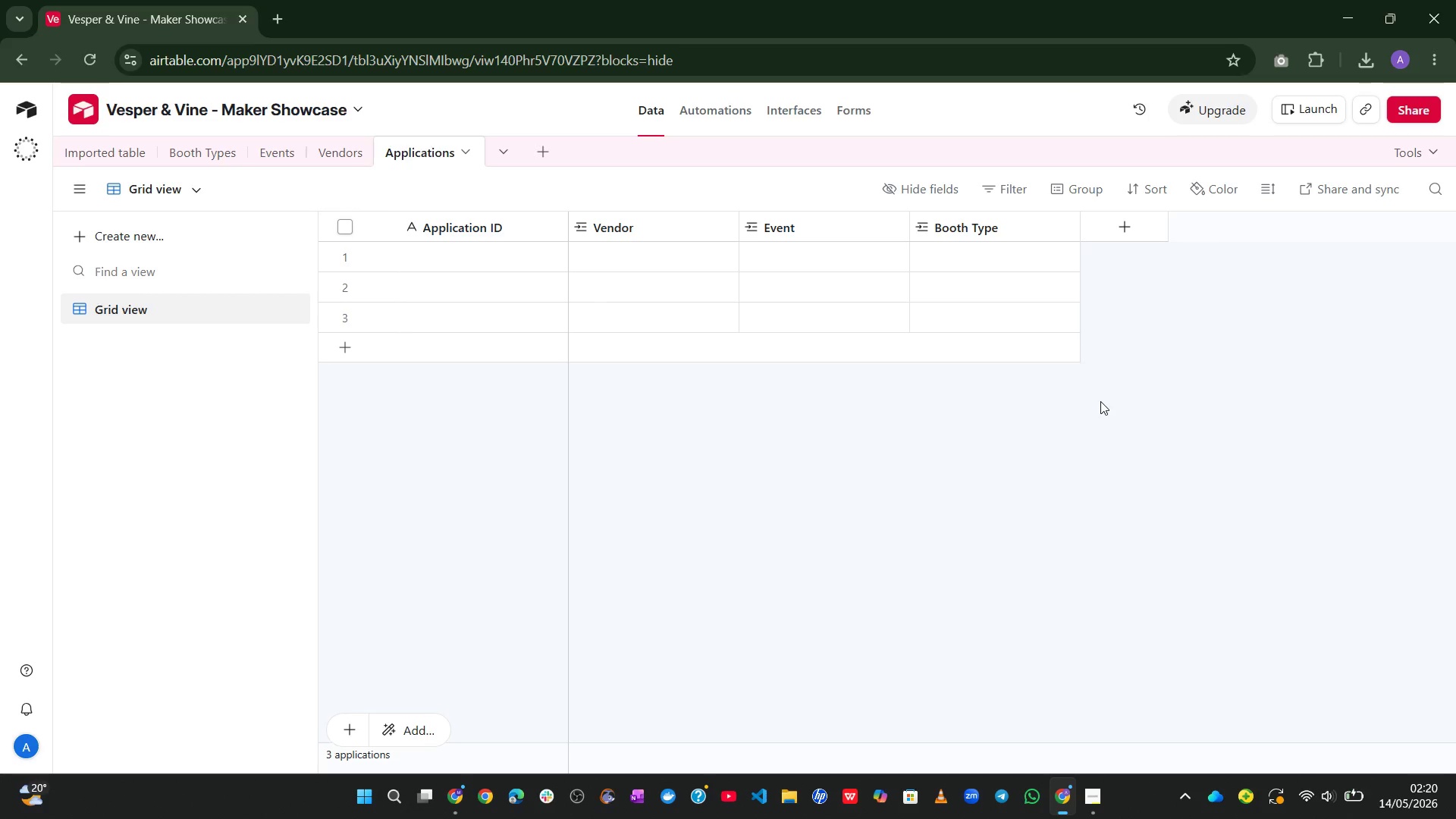 
left_click([105, 143])
 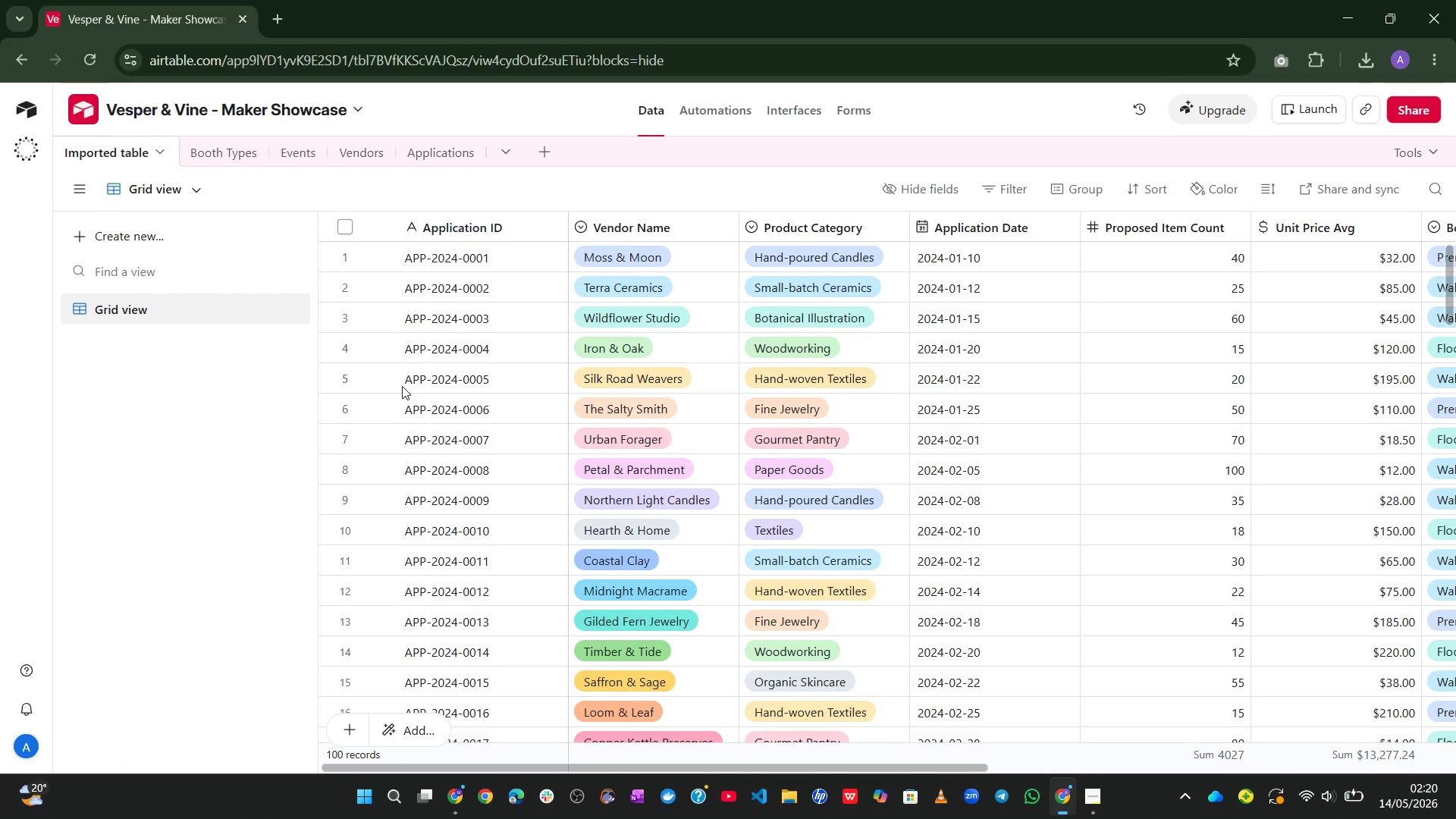 
mouse_move([619, 303])
 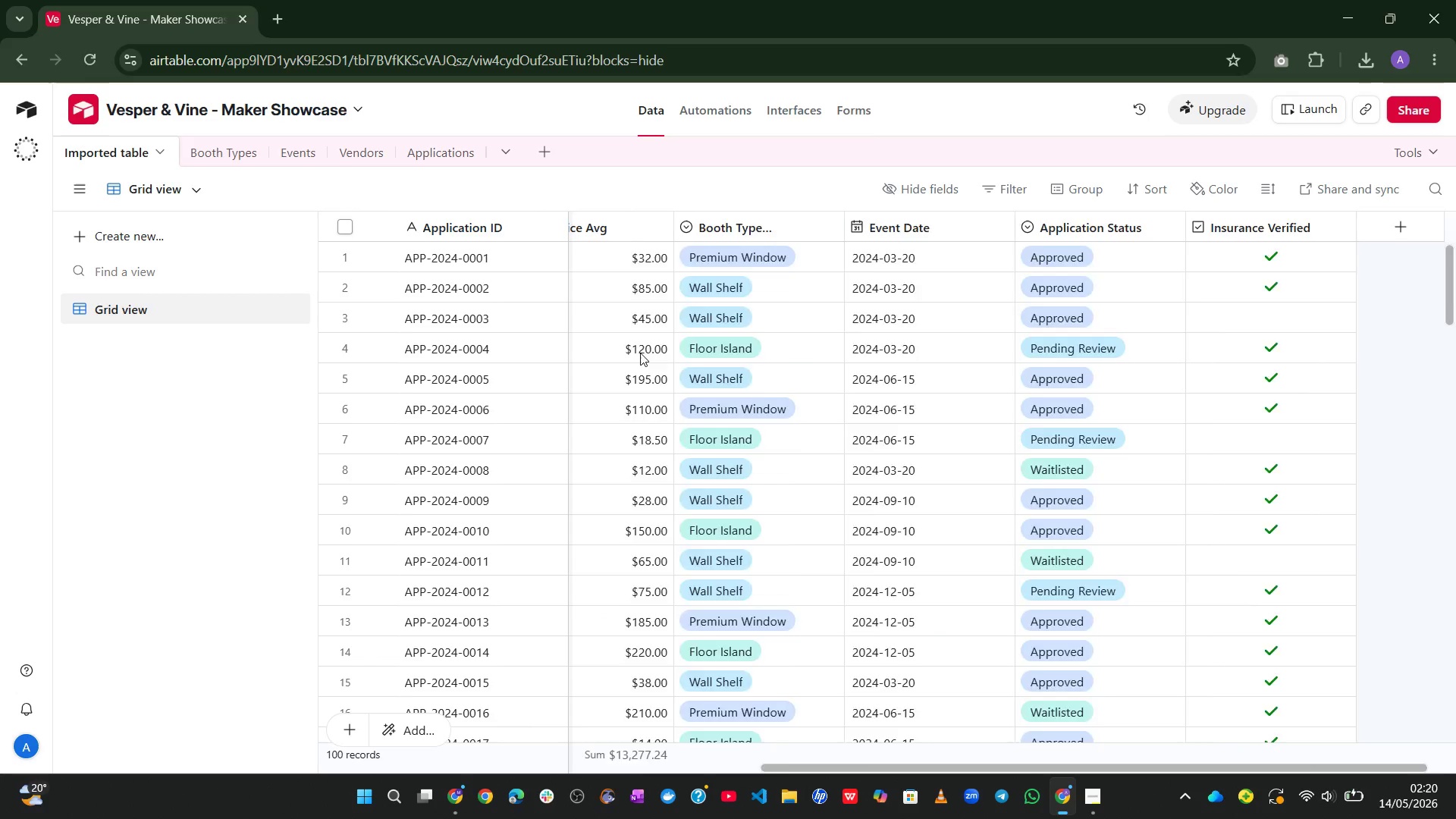 
mouse_move([619, 306])
 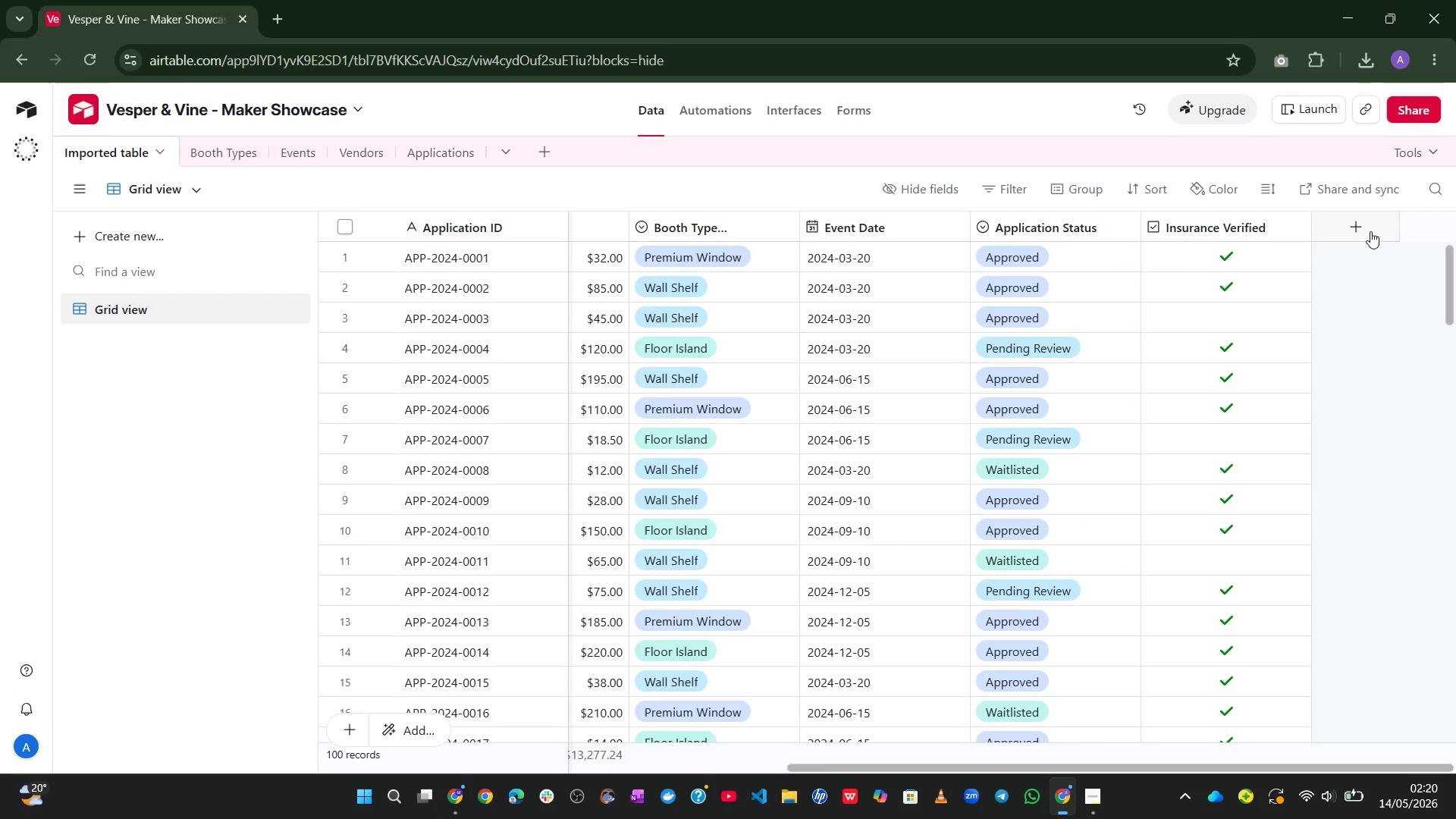 
left_click([1360, 228])
 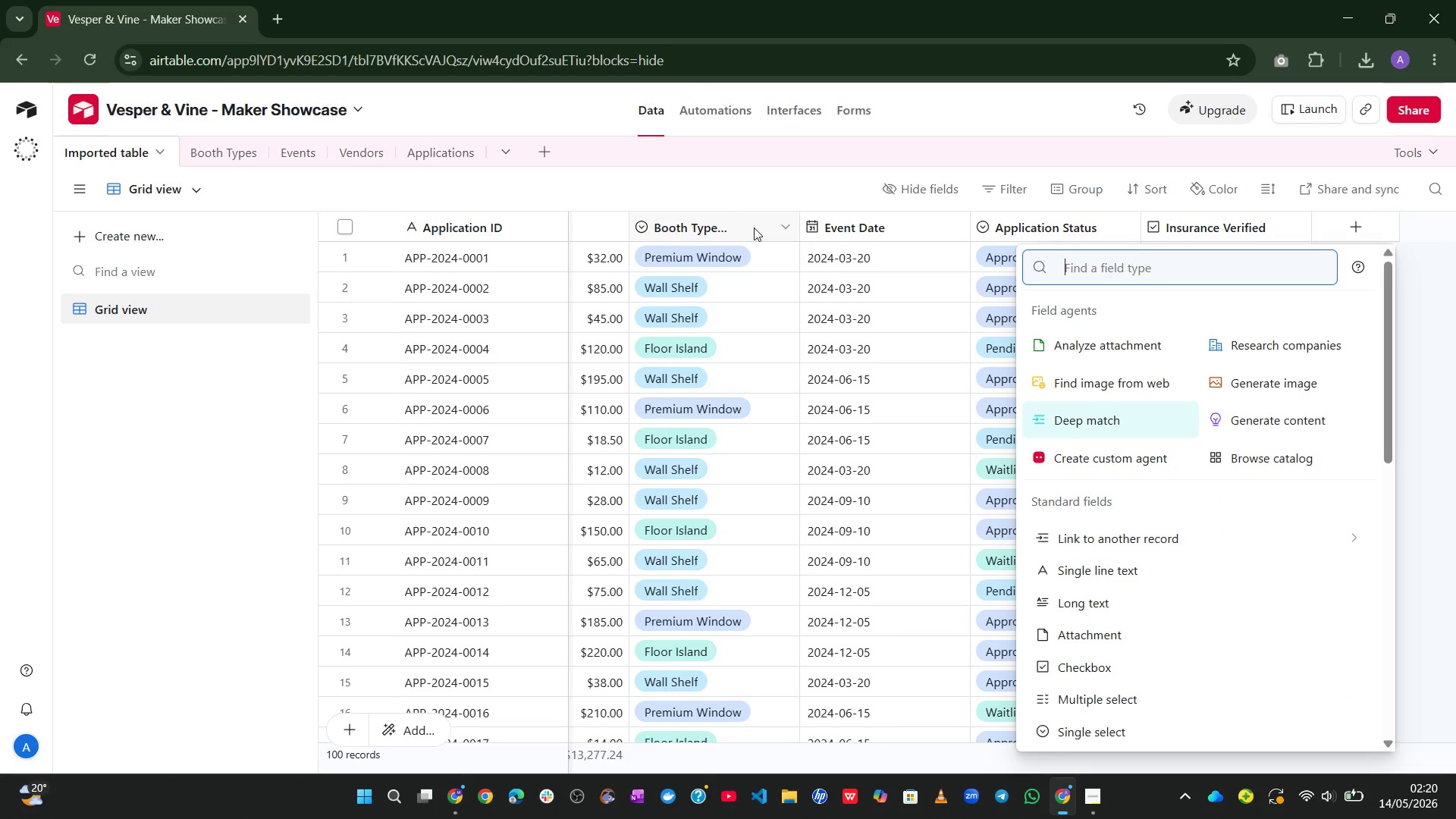 
left_click([441, 158])
 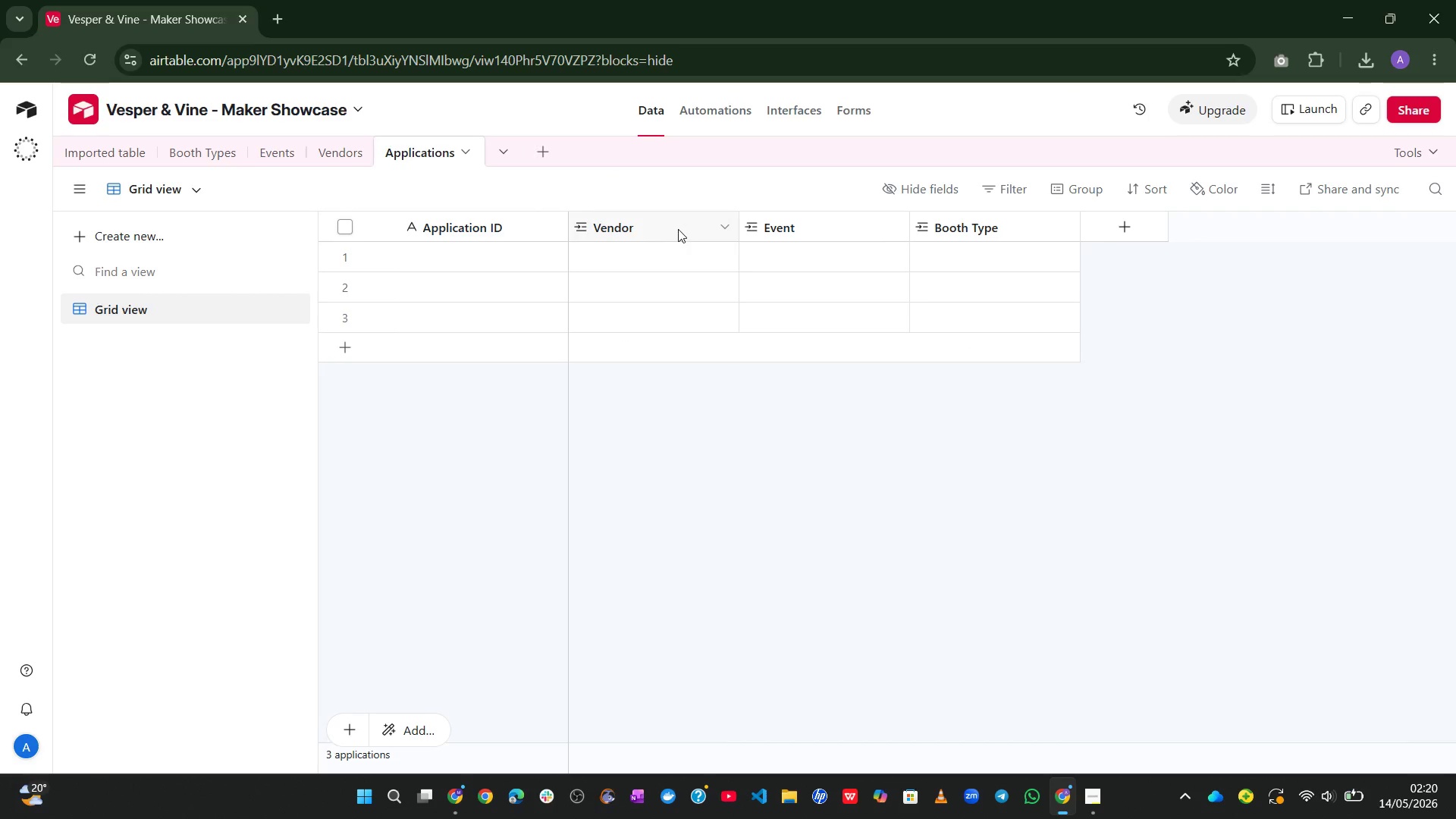 
double_click([648, 220])
 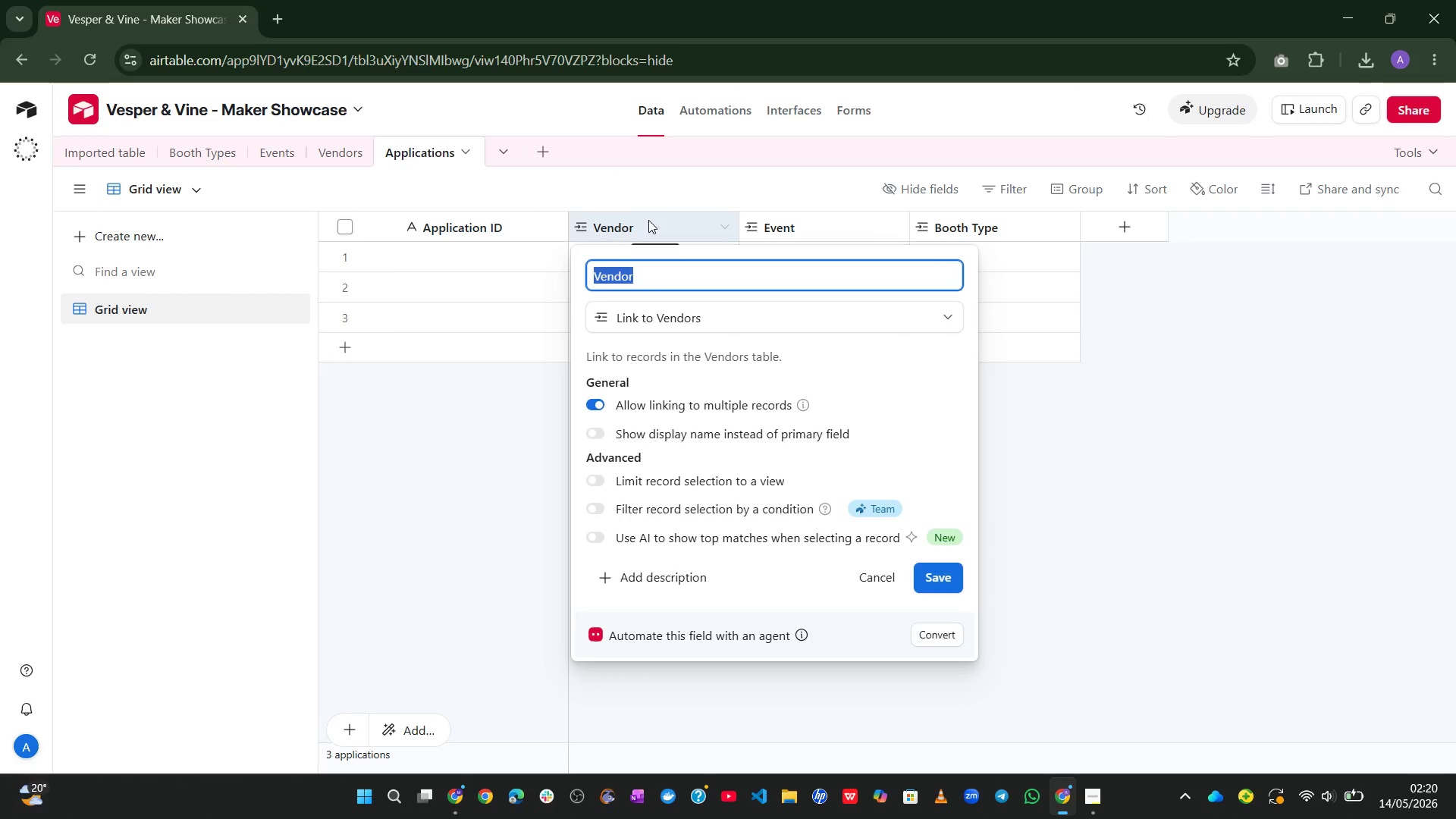 
key(Control+X)
 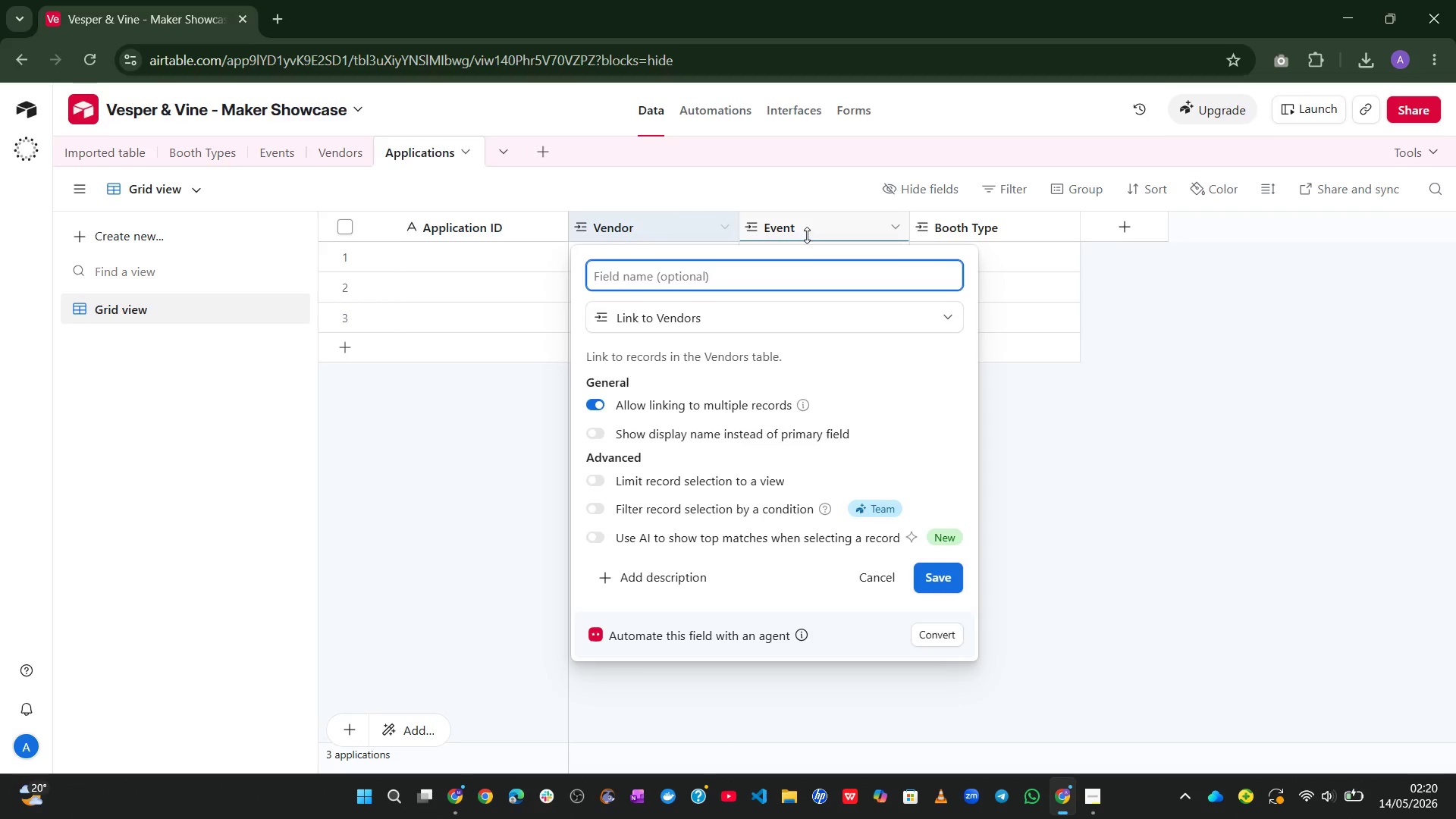 
double_click([807, 235])
 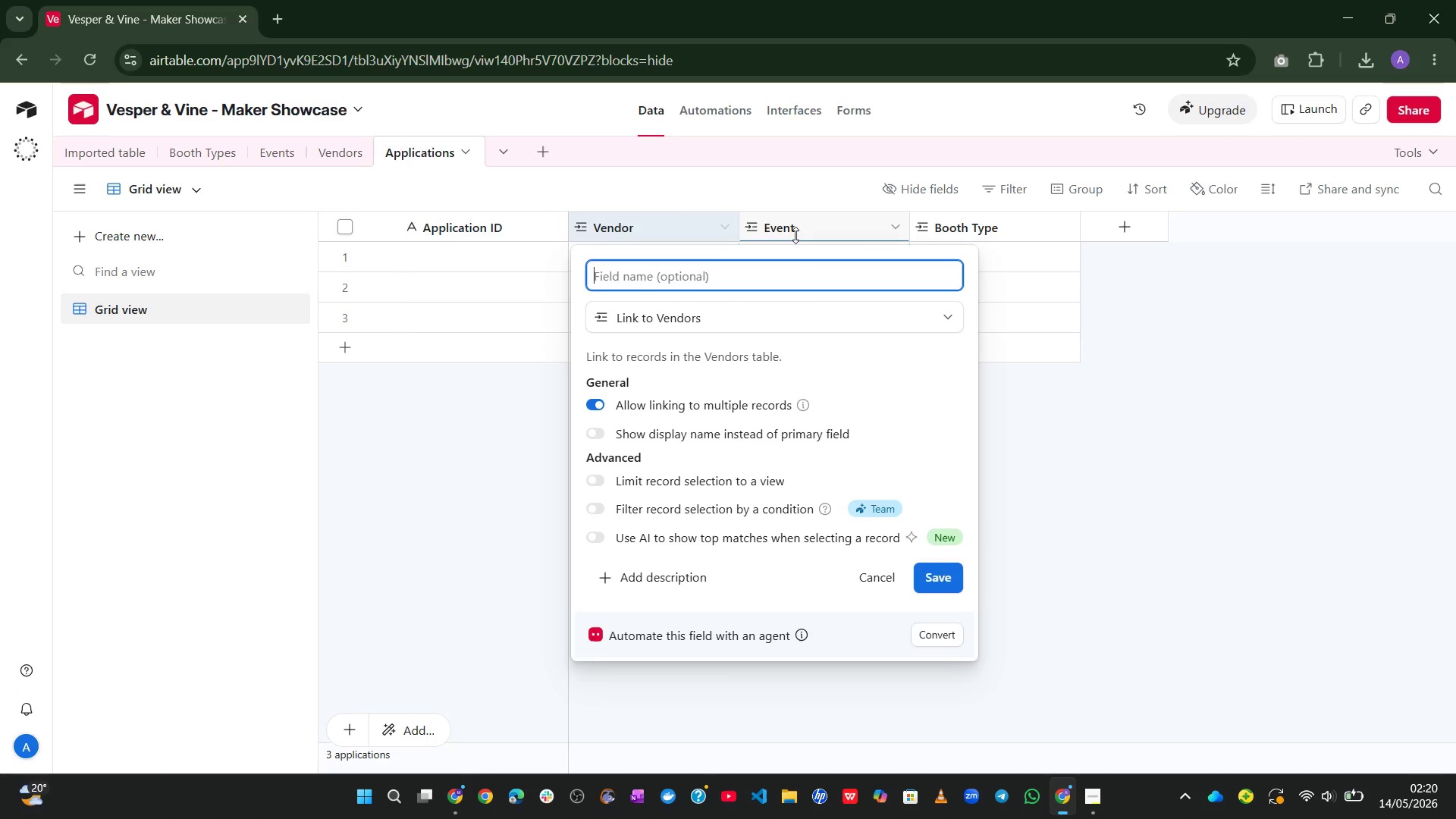 
double_click([789, 217])
 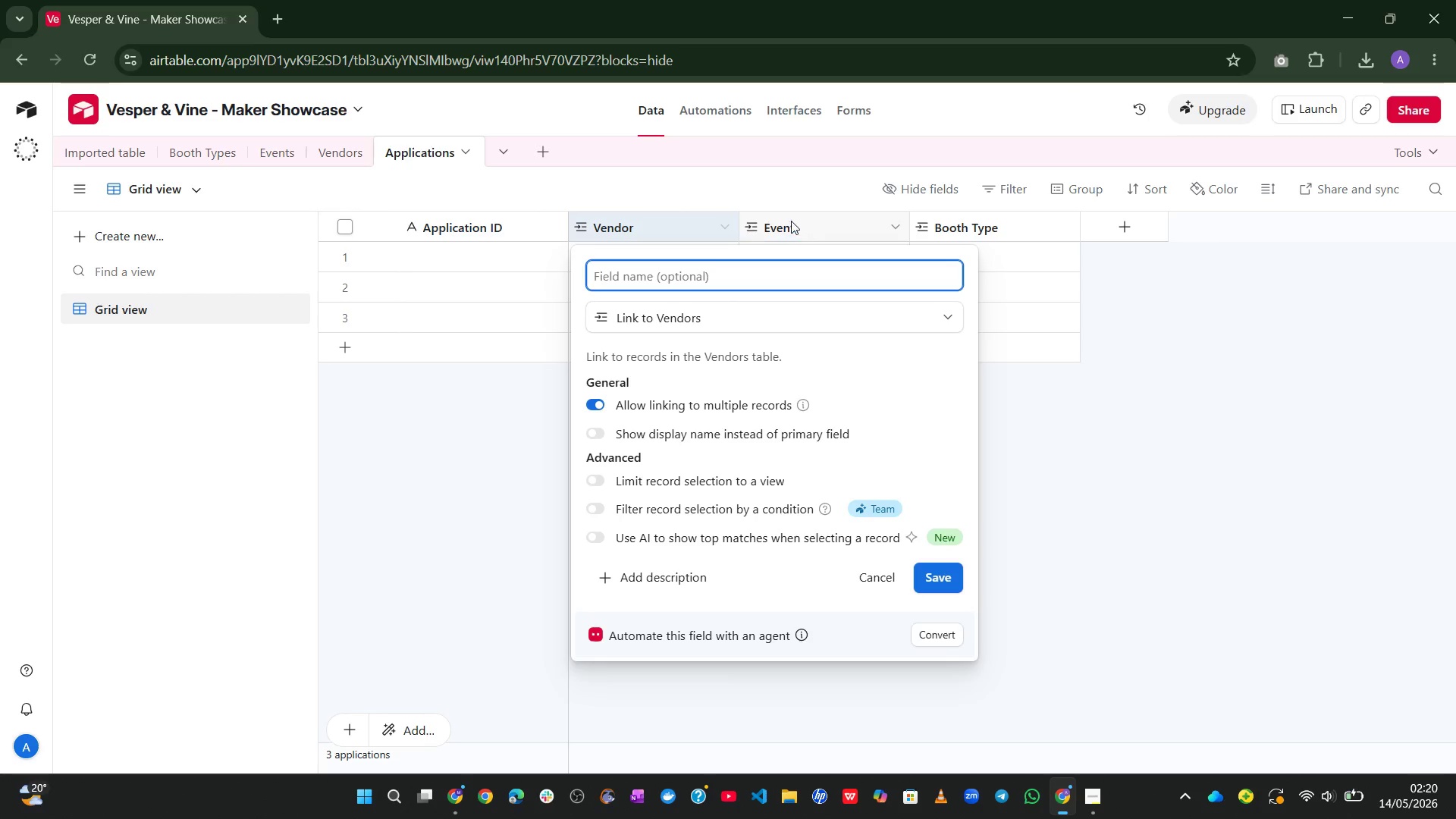 
left_click([790, 219])
 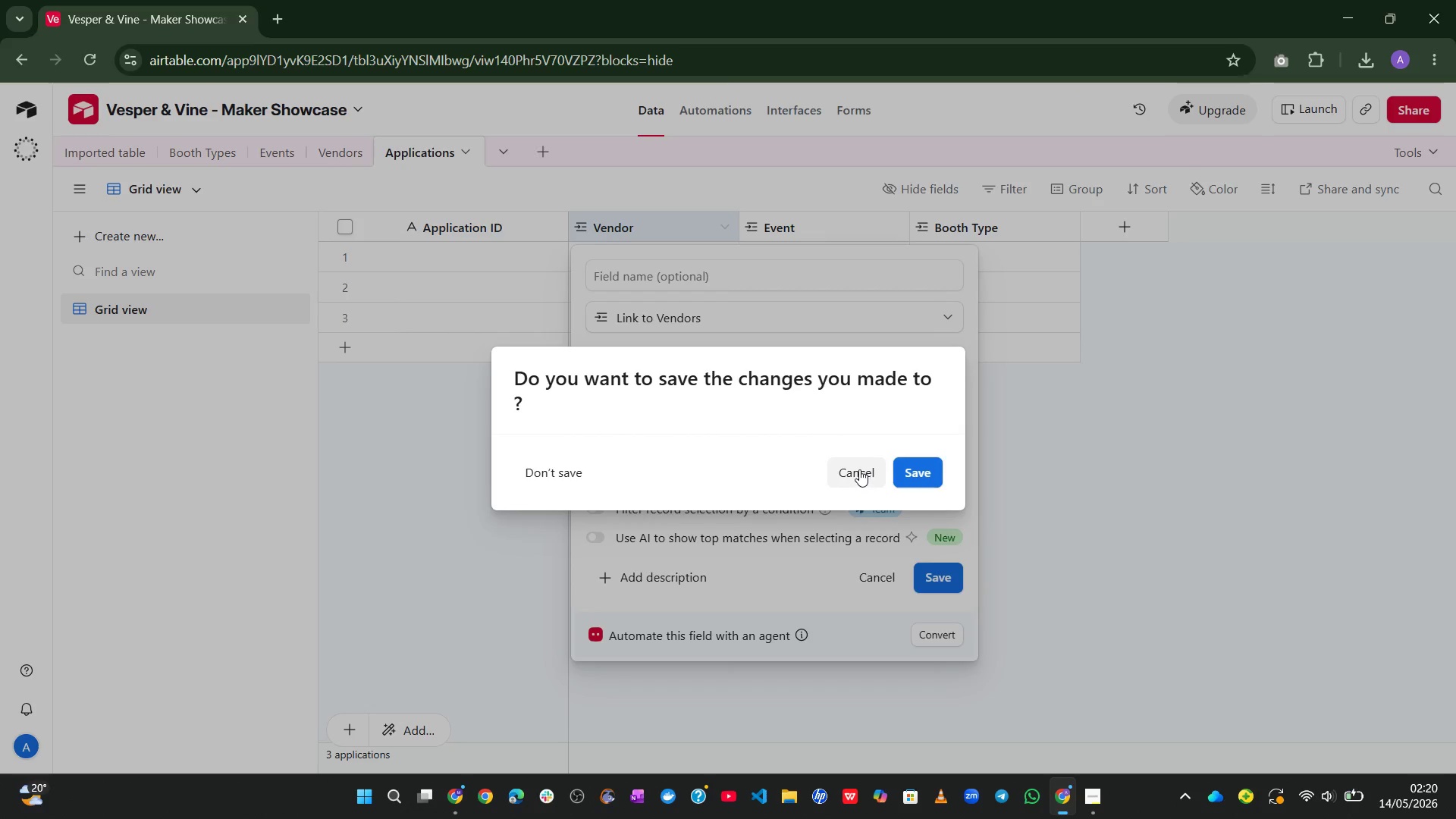 
left_click([859, 469])
 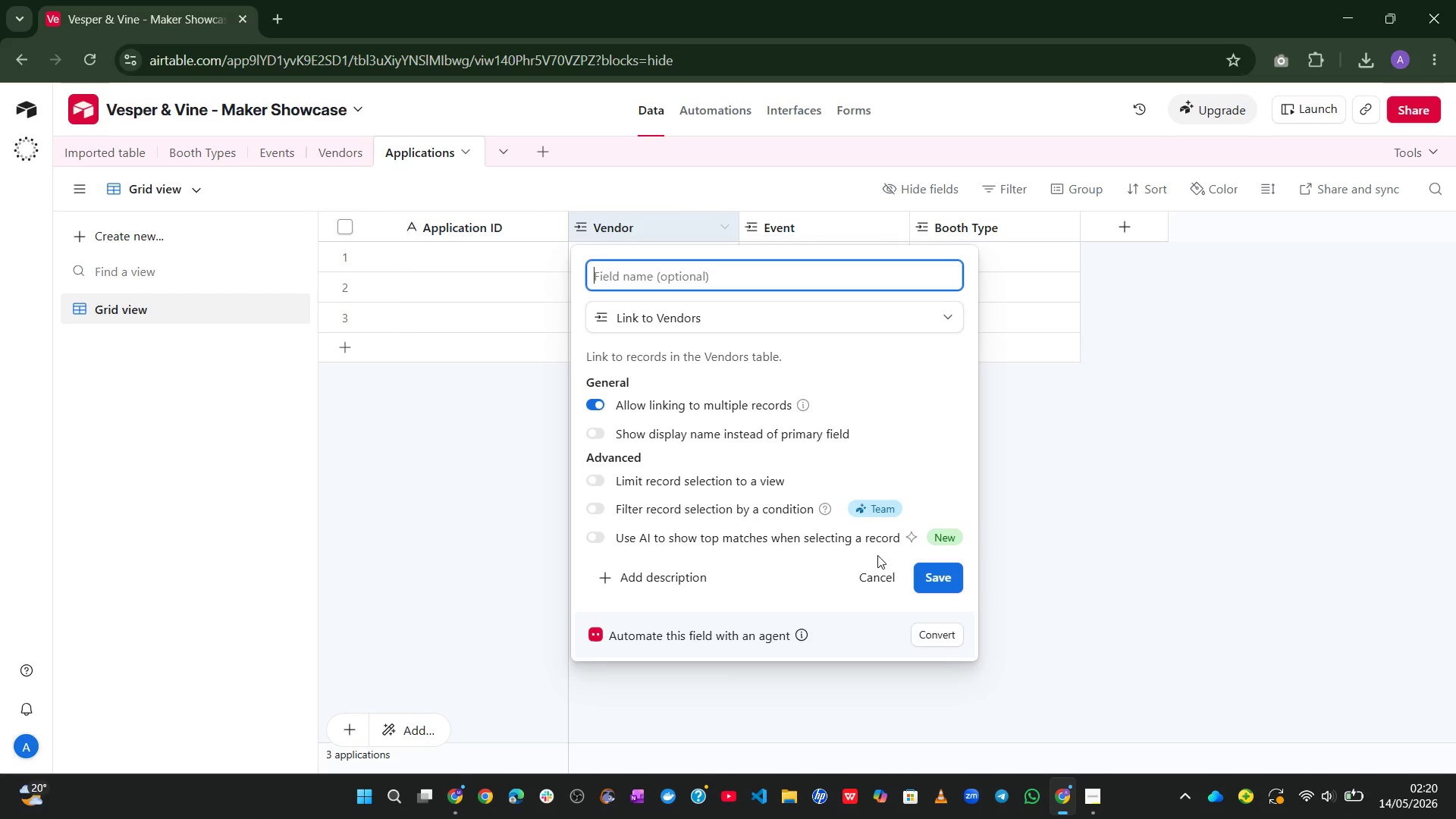 
left_click([879, 566])
 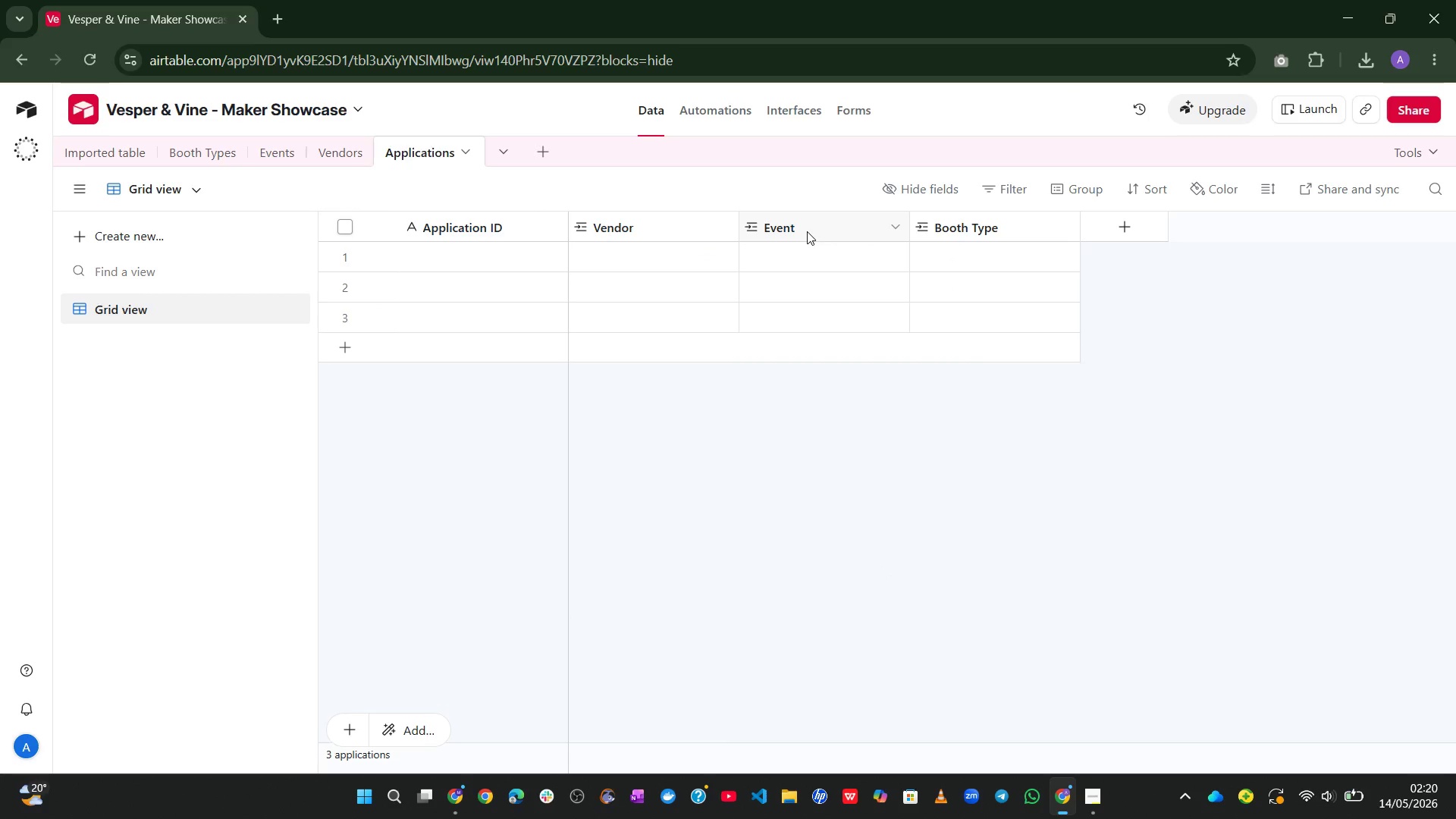 
double_click([807, 231])
 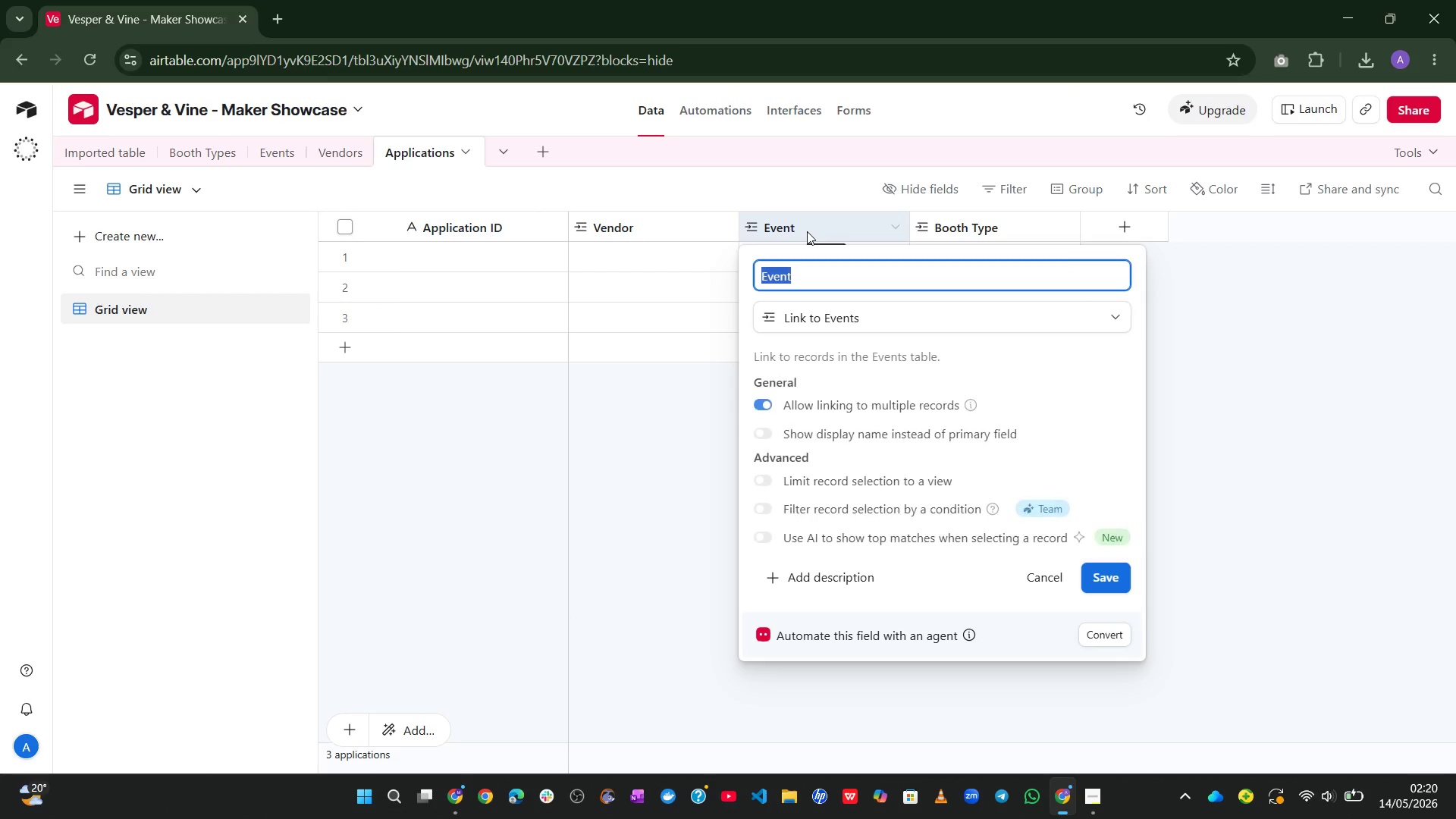 
key(Control+X)
 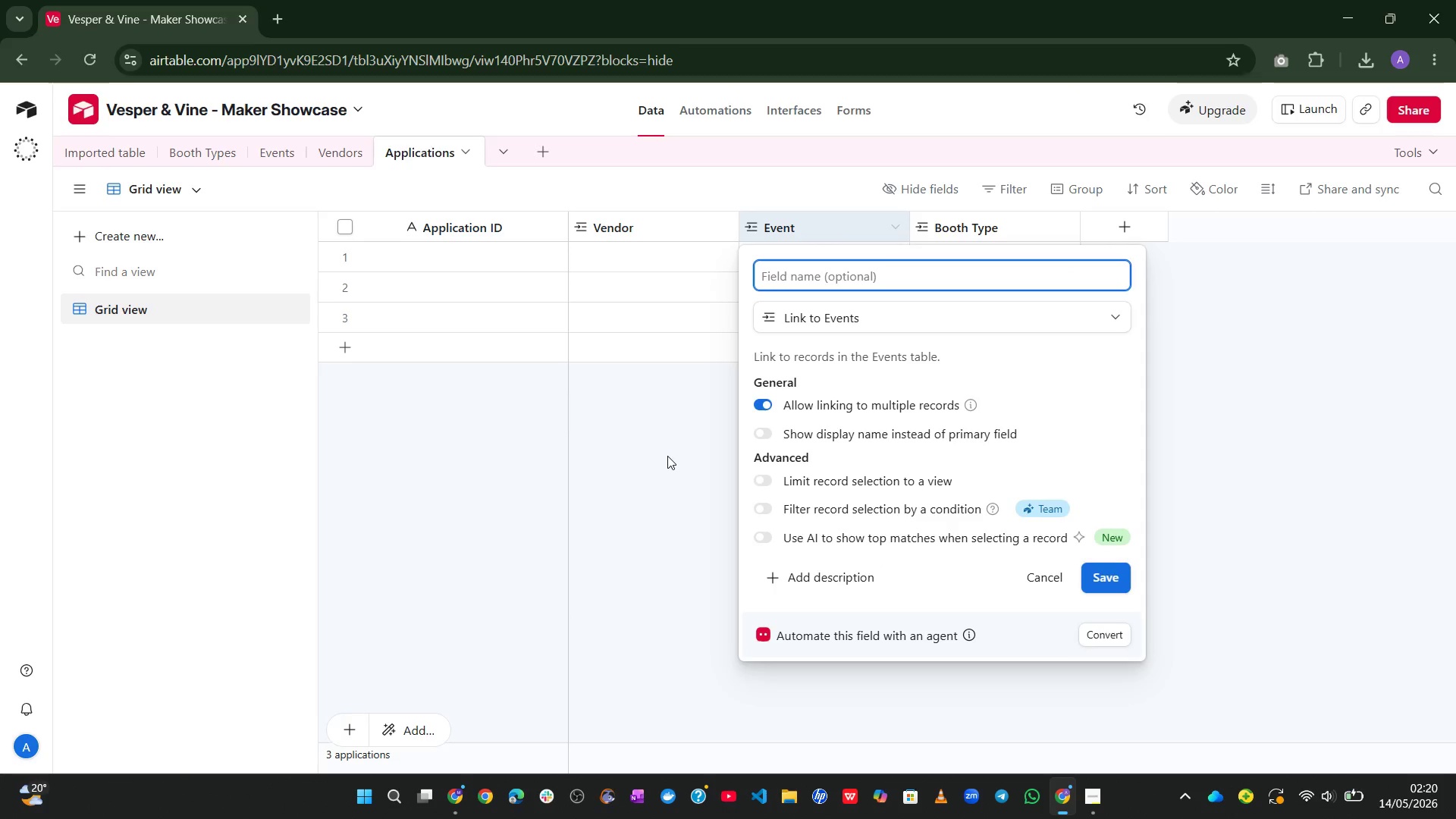 
left_click([667, 456])
 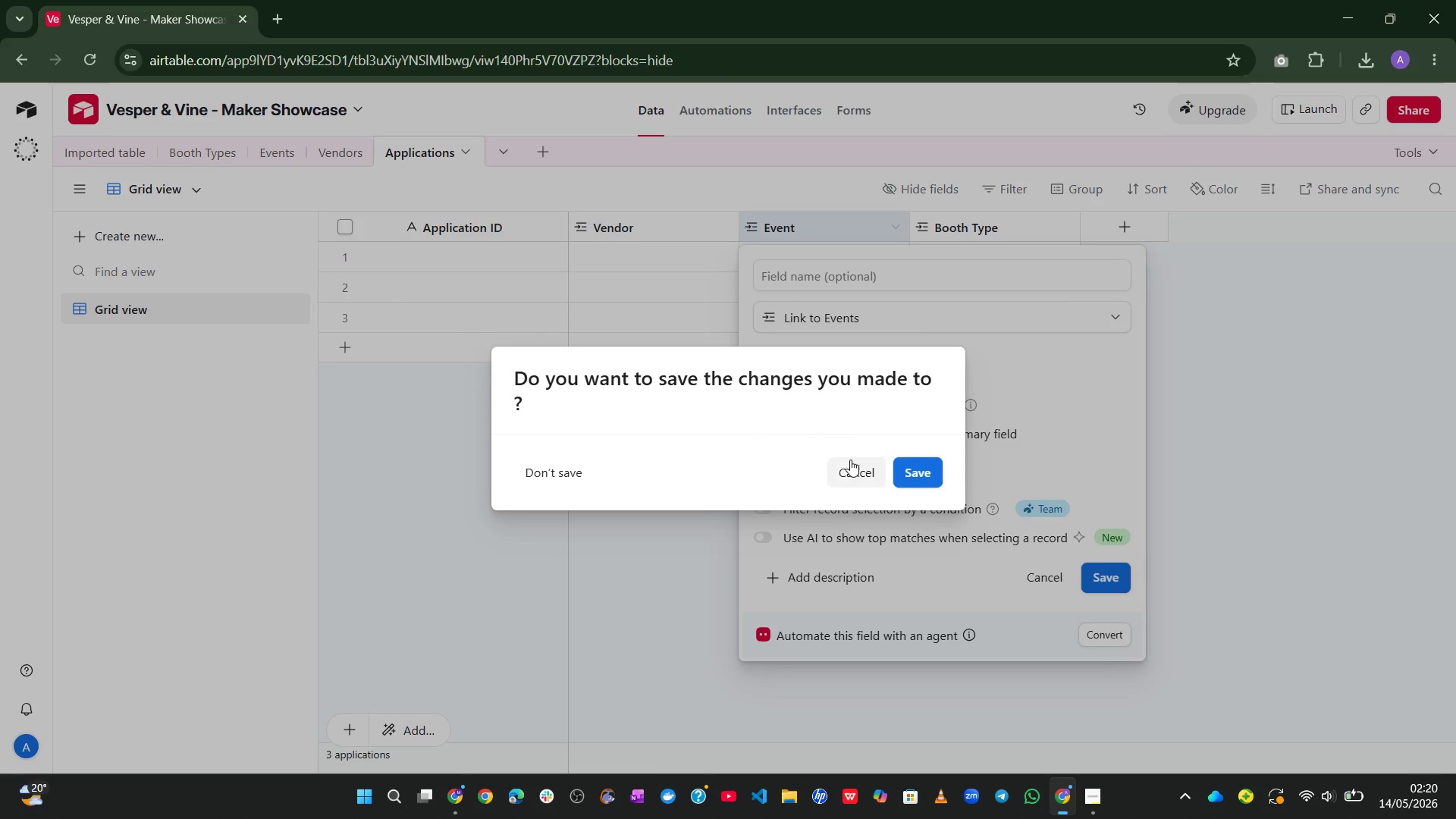 
left_click([854, 462])
 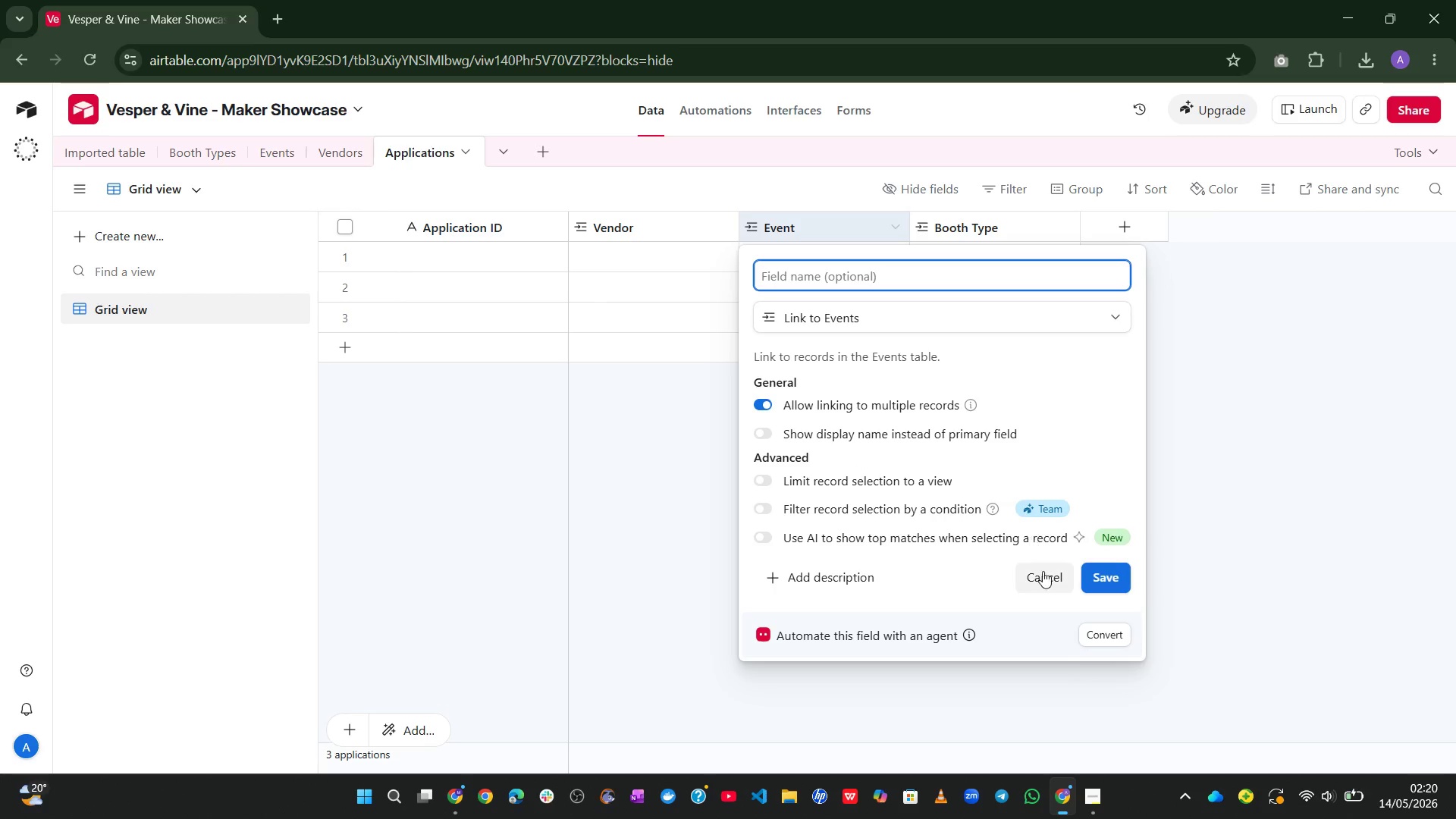 
left_click([1050, 575])
 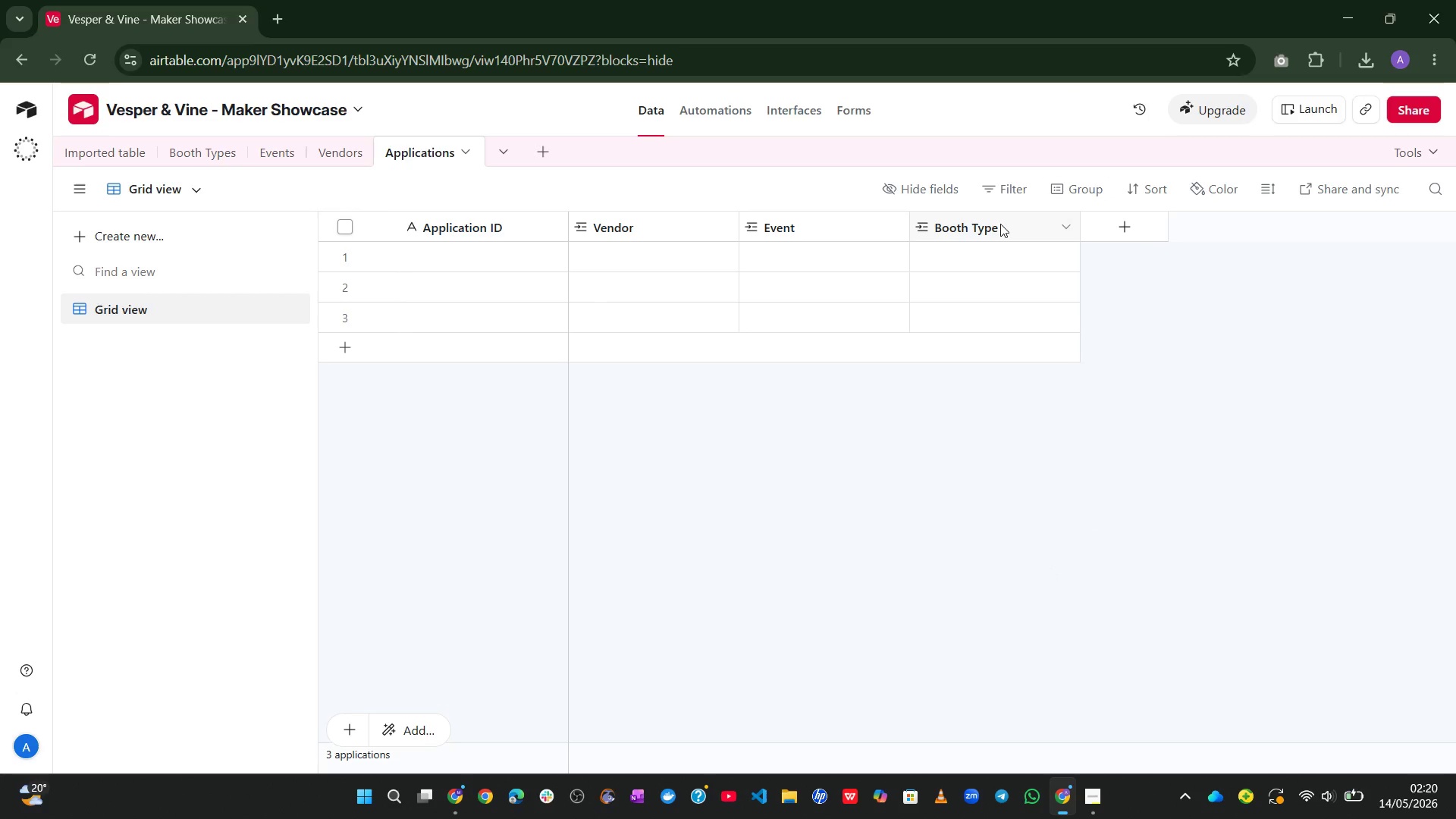 
double_click([1000, 224])
 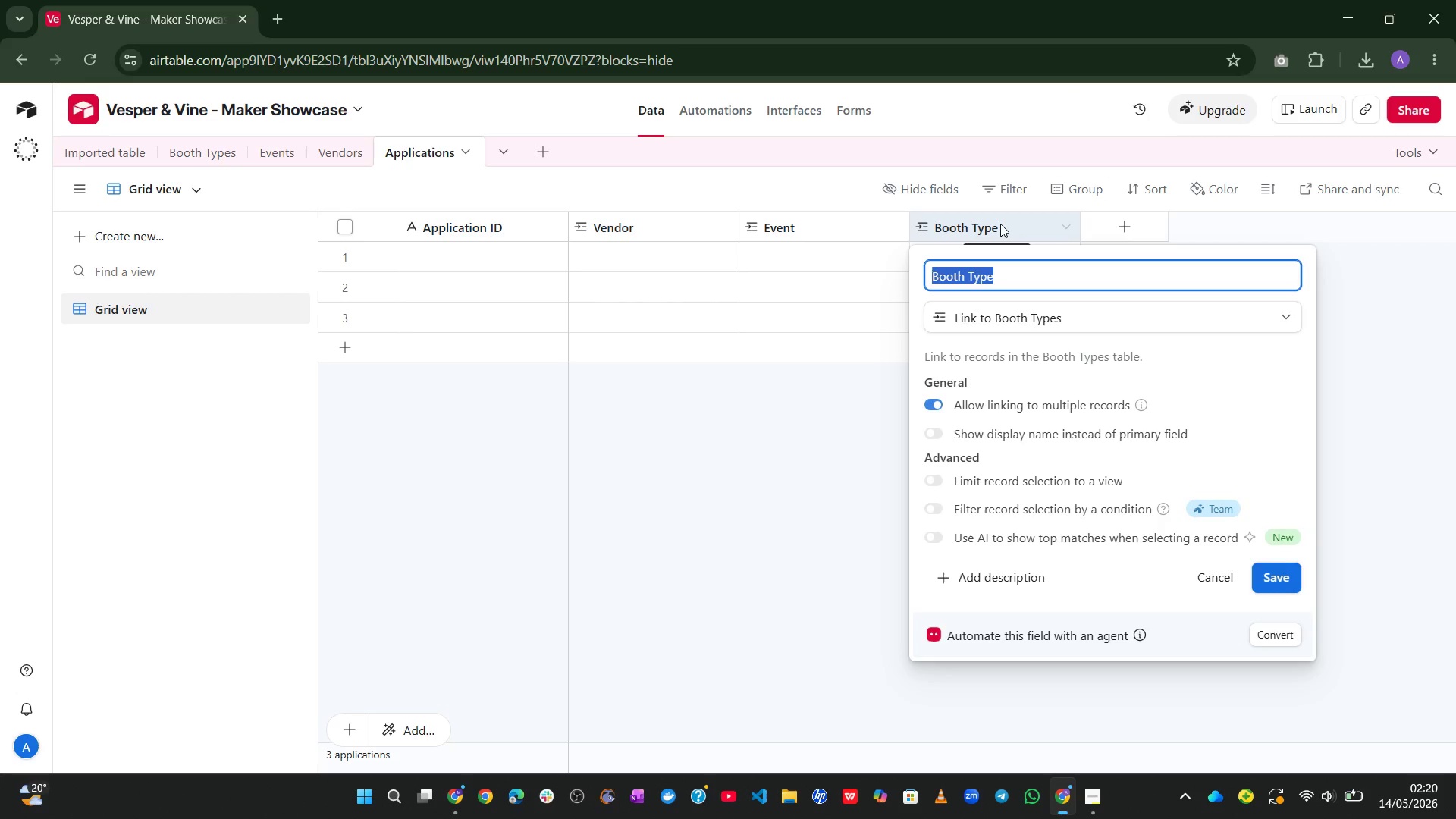 
key(Control+X)
 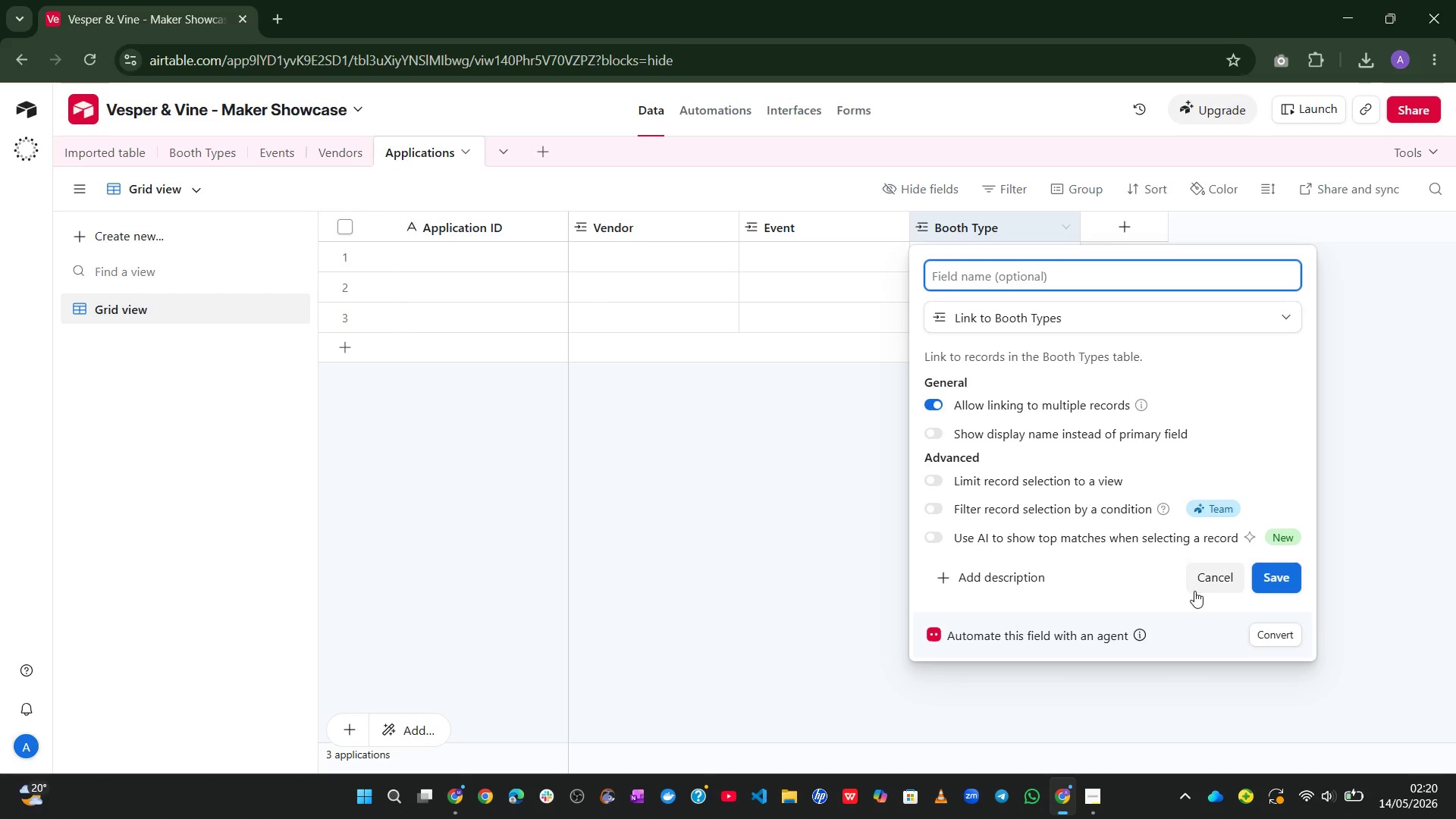 
left_click([1194, 591])
 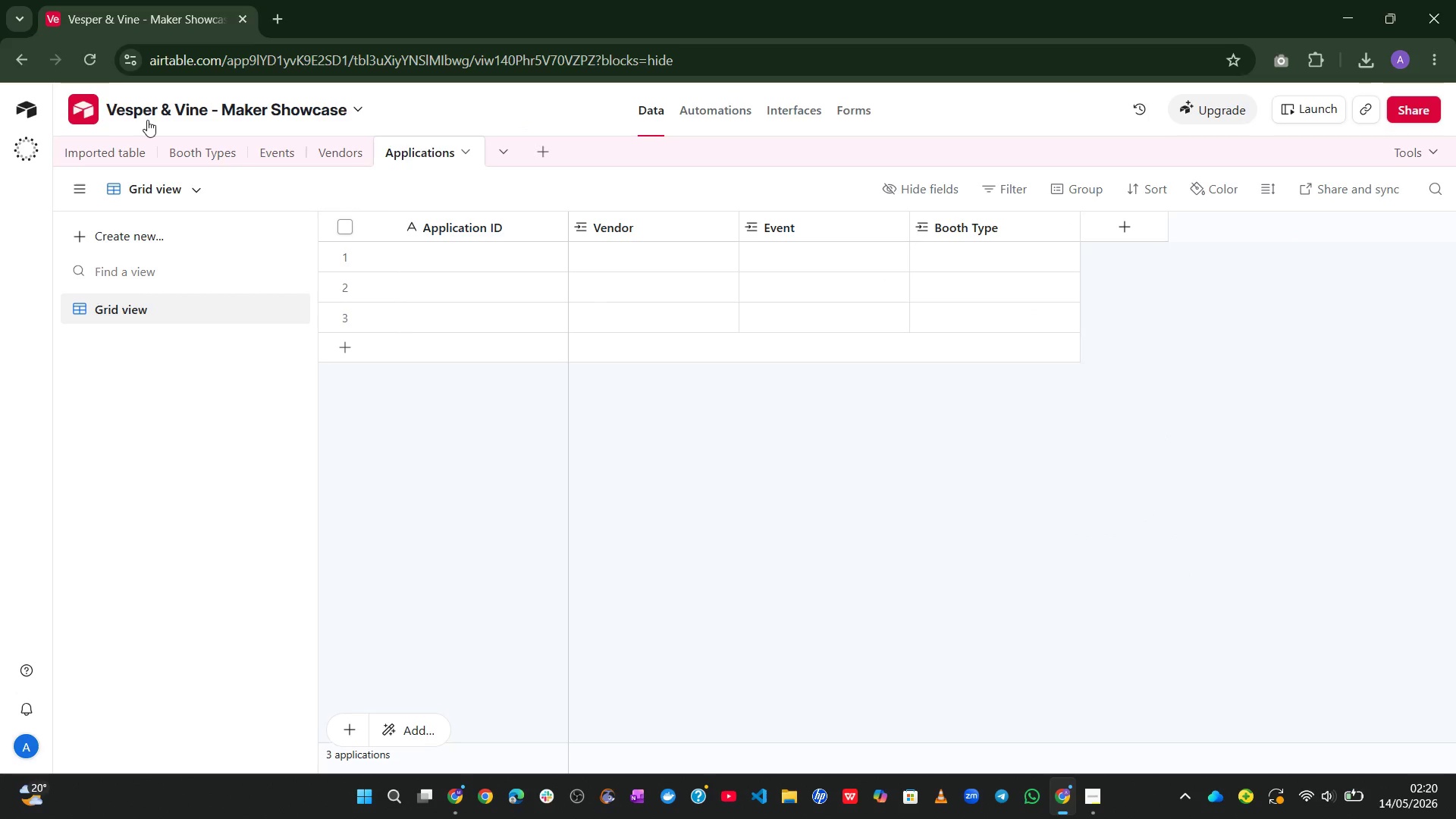 
left_click([106, 142])
 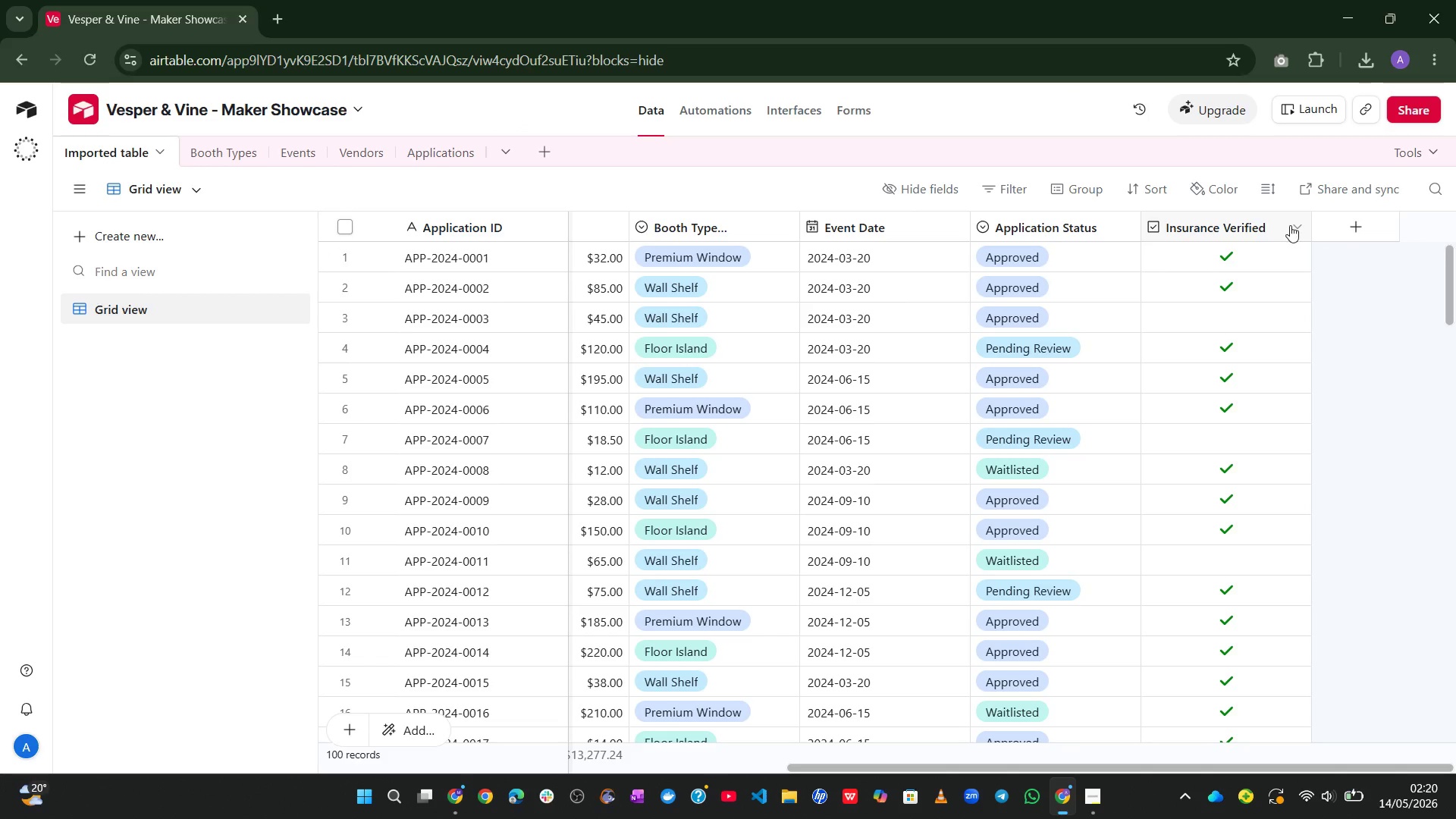 
left_click([1325, 223])
 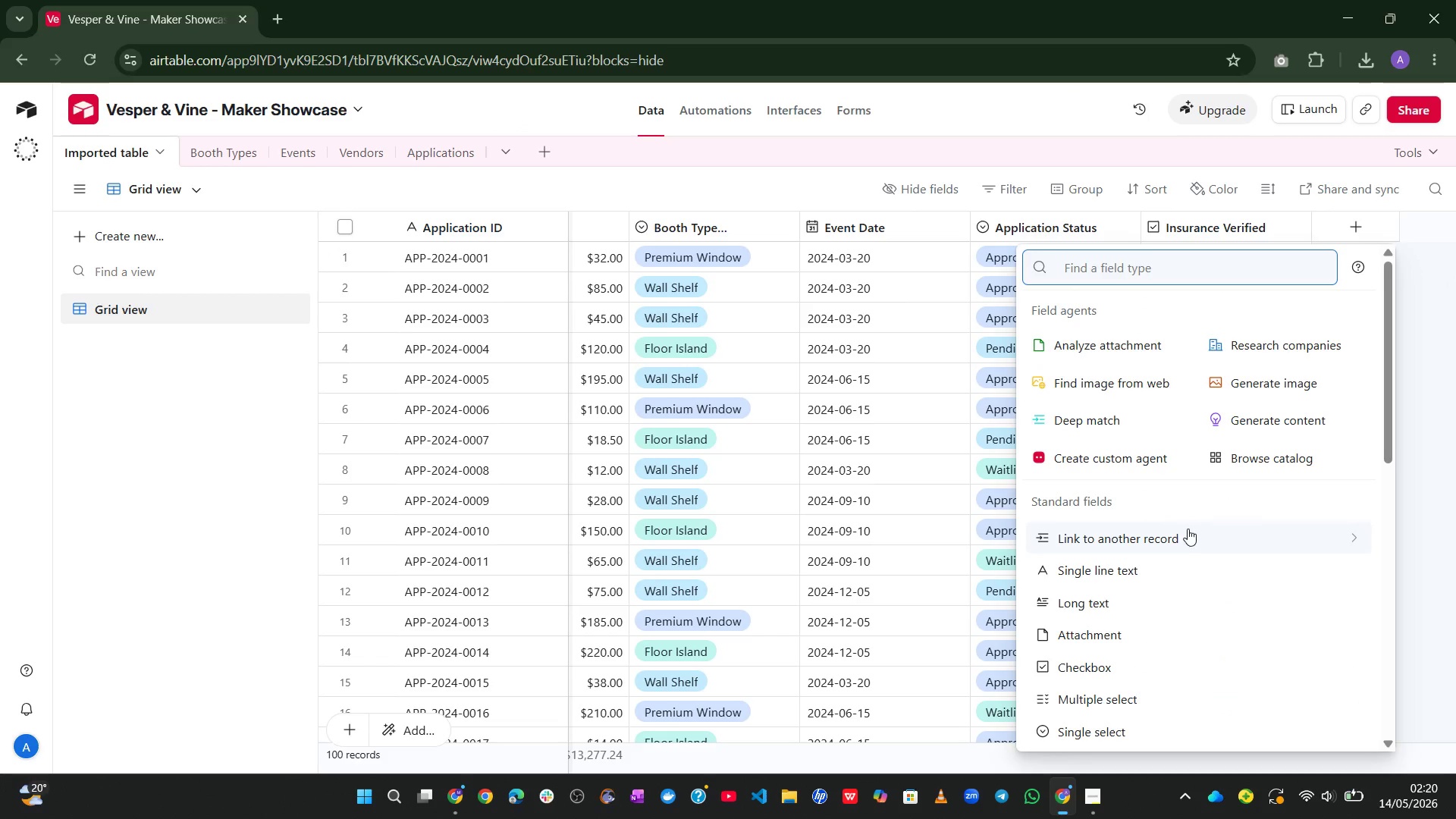 
left_click([1176, 539])
 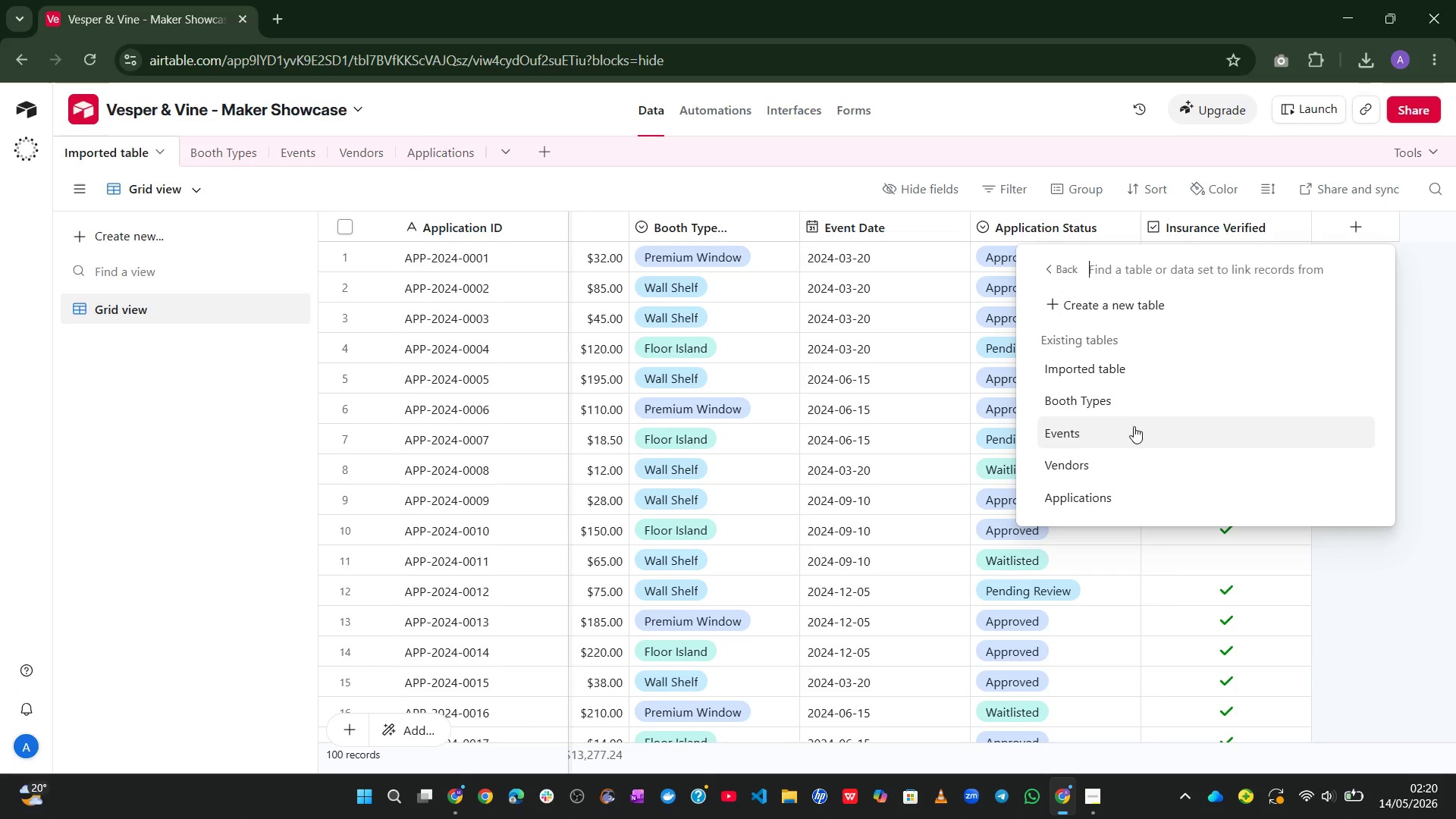 
left_click([1107, 400])
 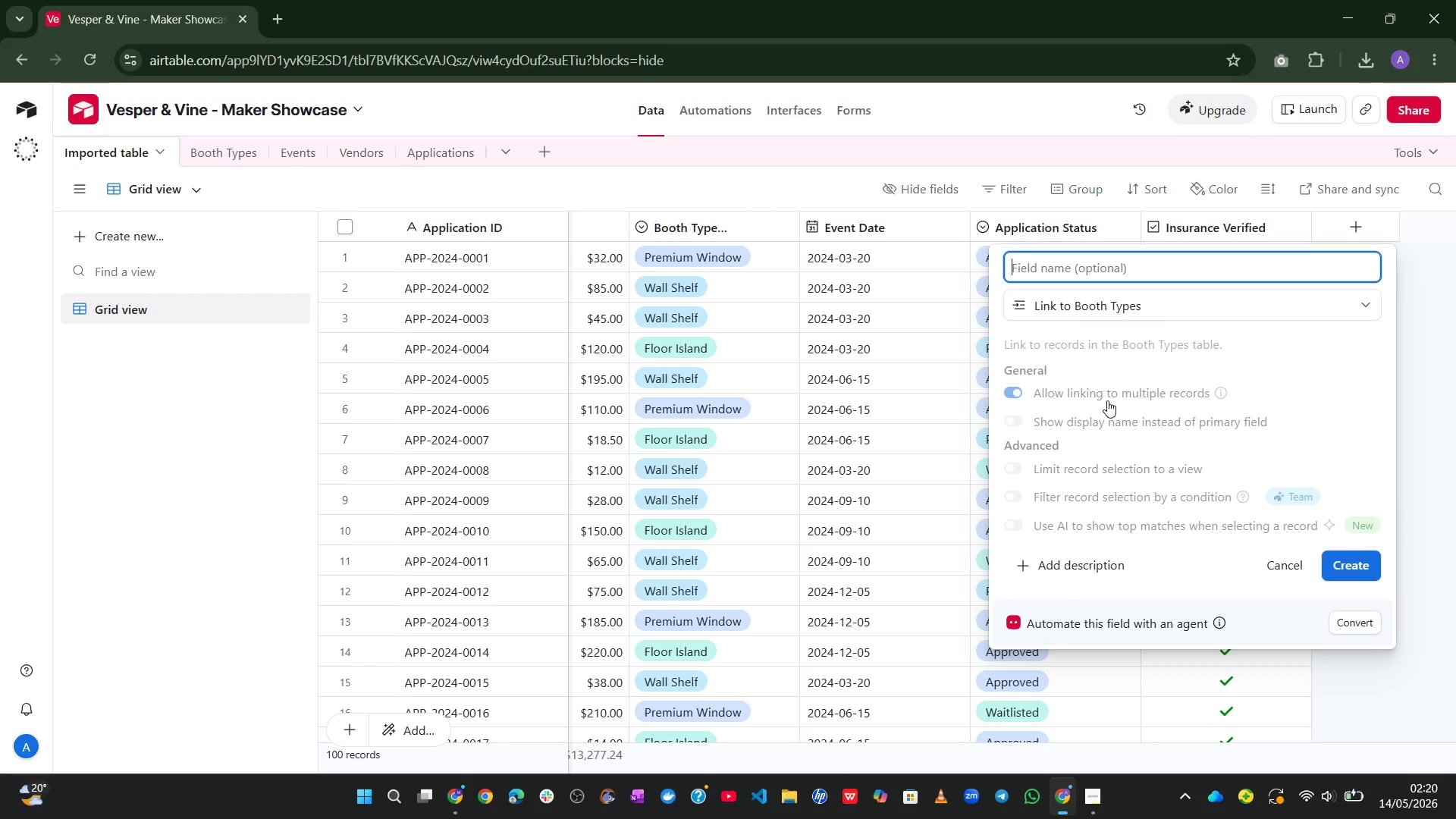 
key(Control+V)
 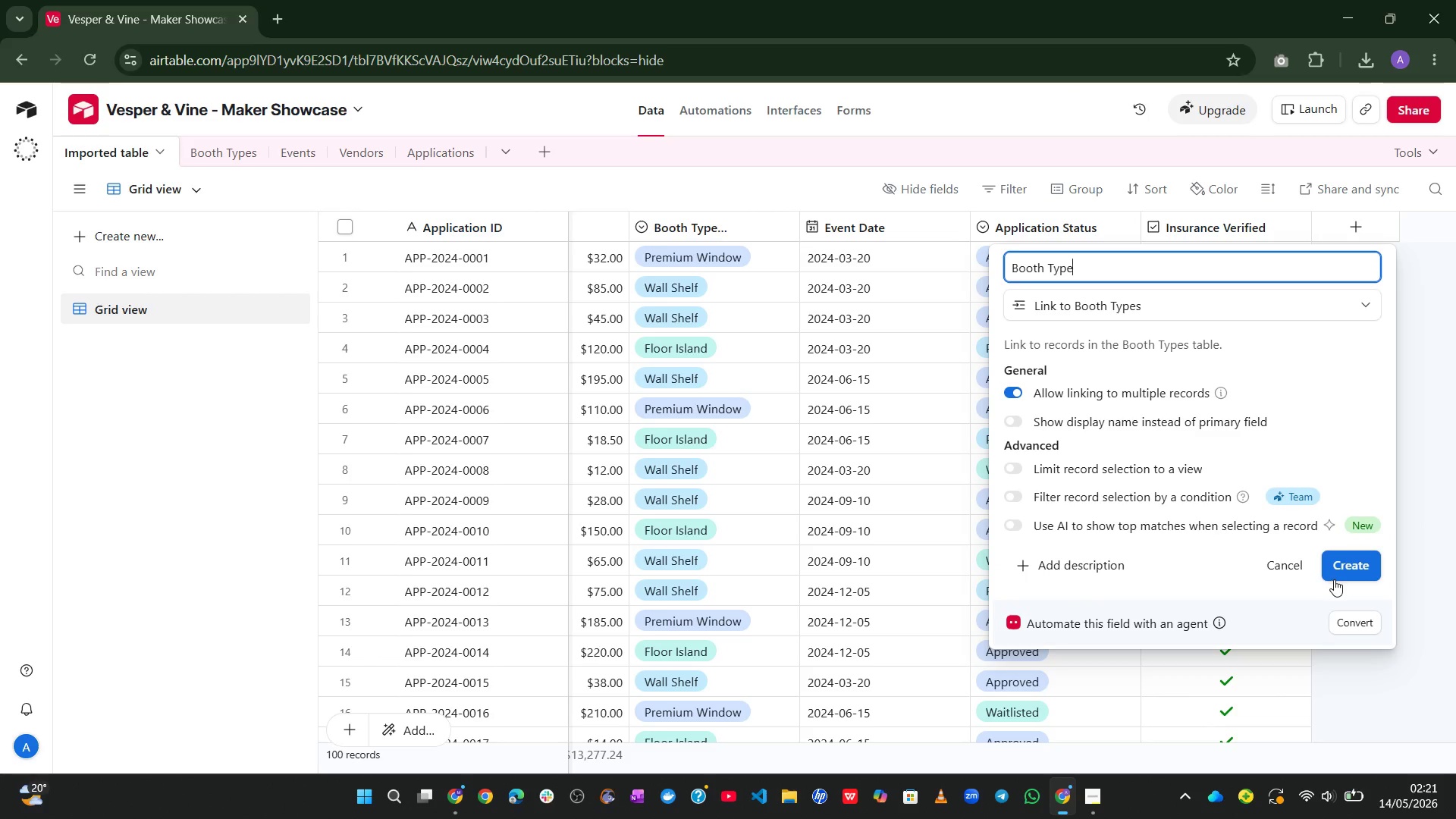 
left_click([1349, 563])
 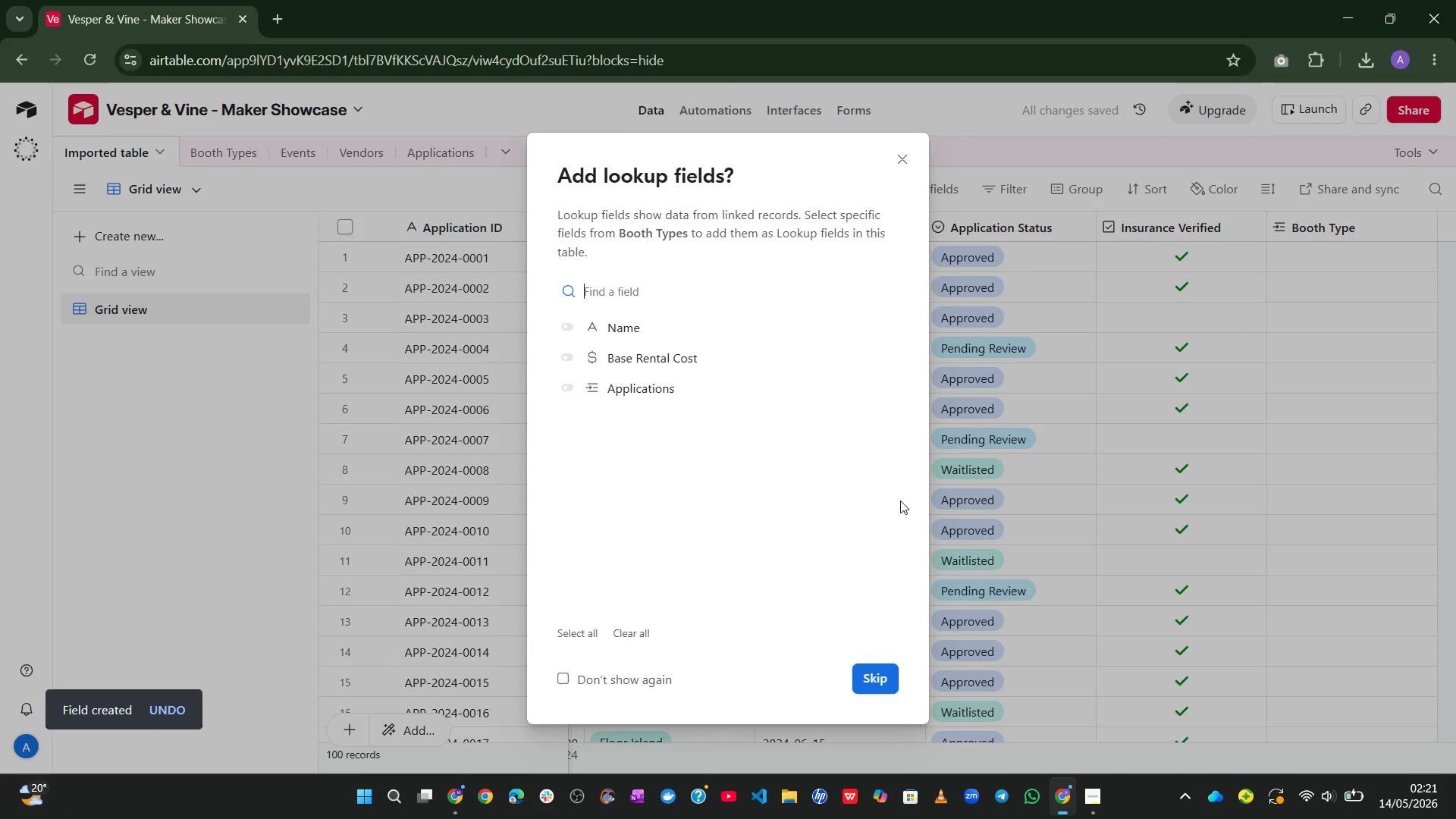 
left_click([866, 678])
 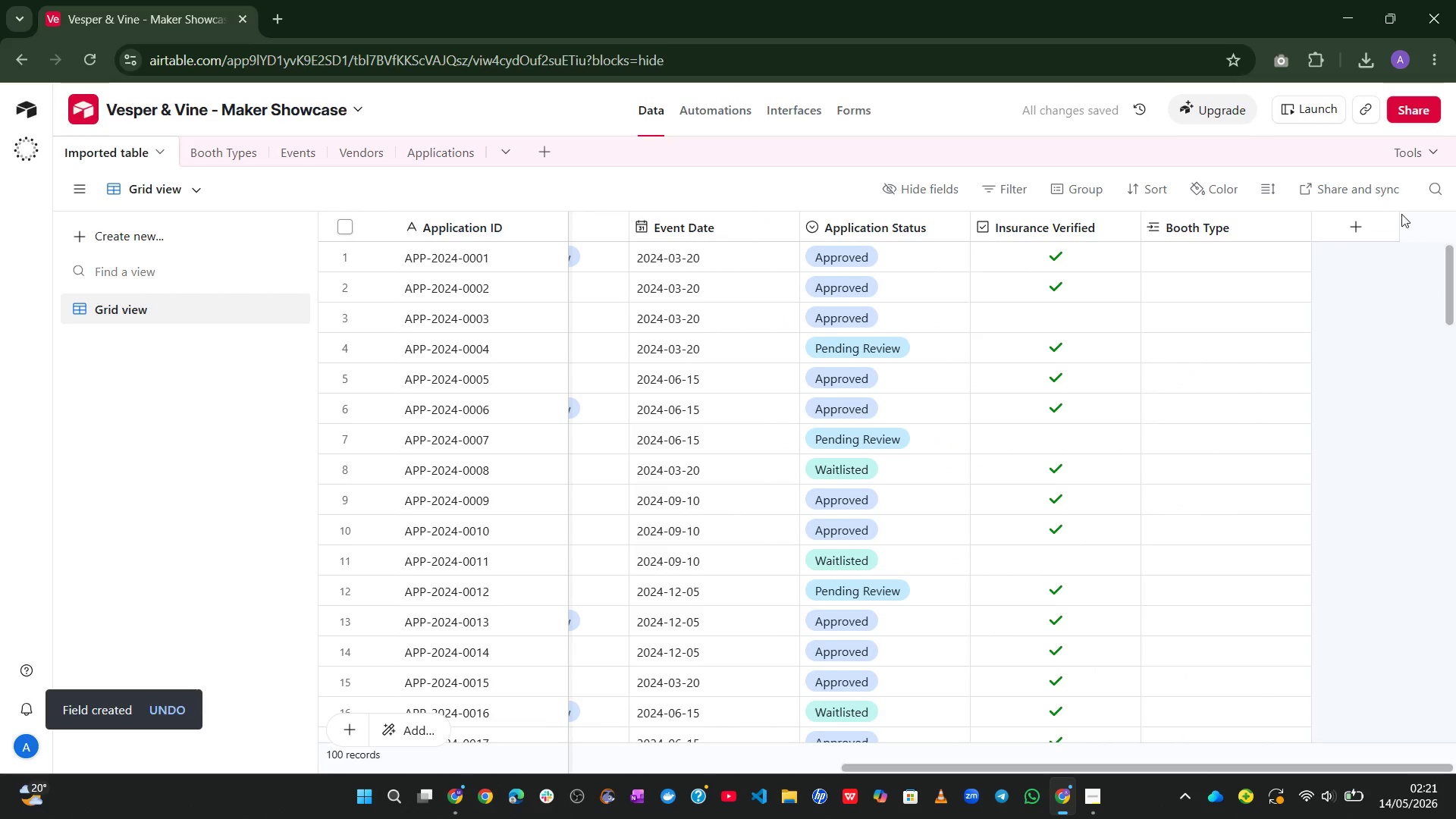 
left_click([1364, 225])
 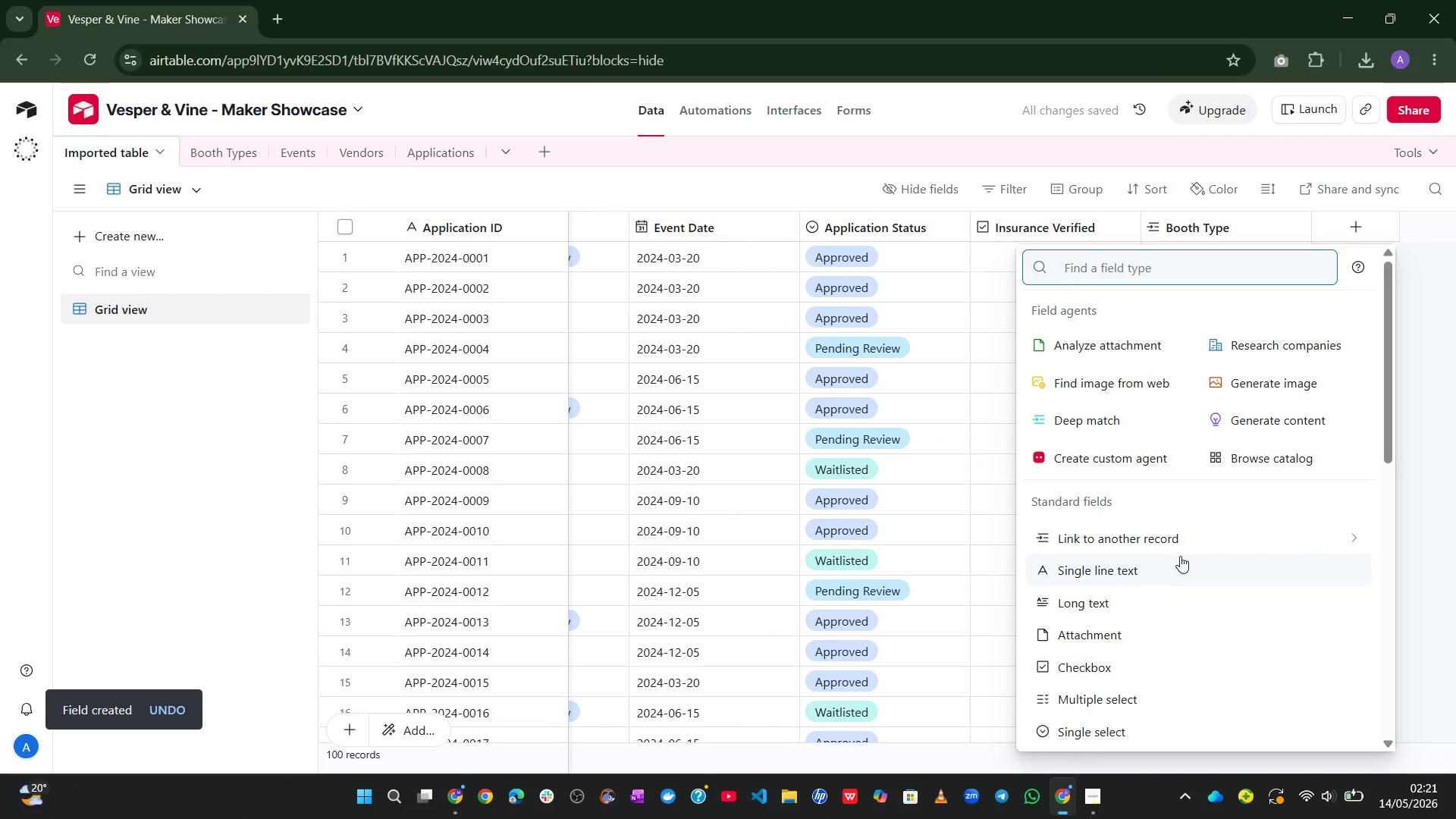 
left_click([1159, 538])
 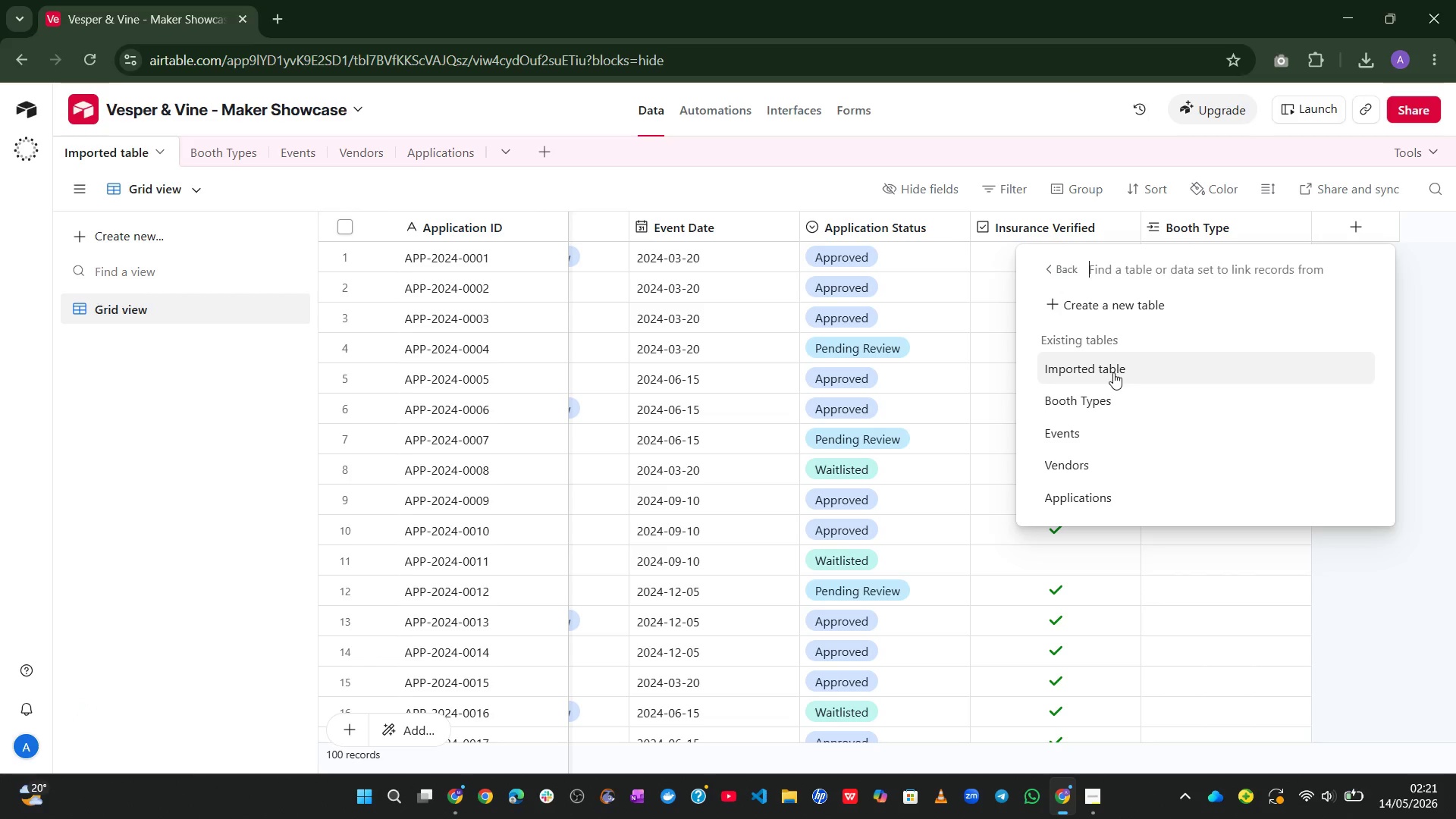 
left_click([1089, 432])
 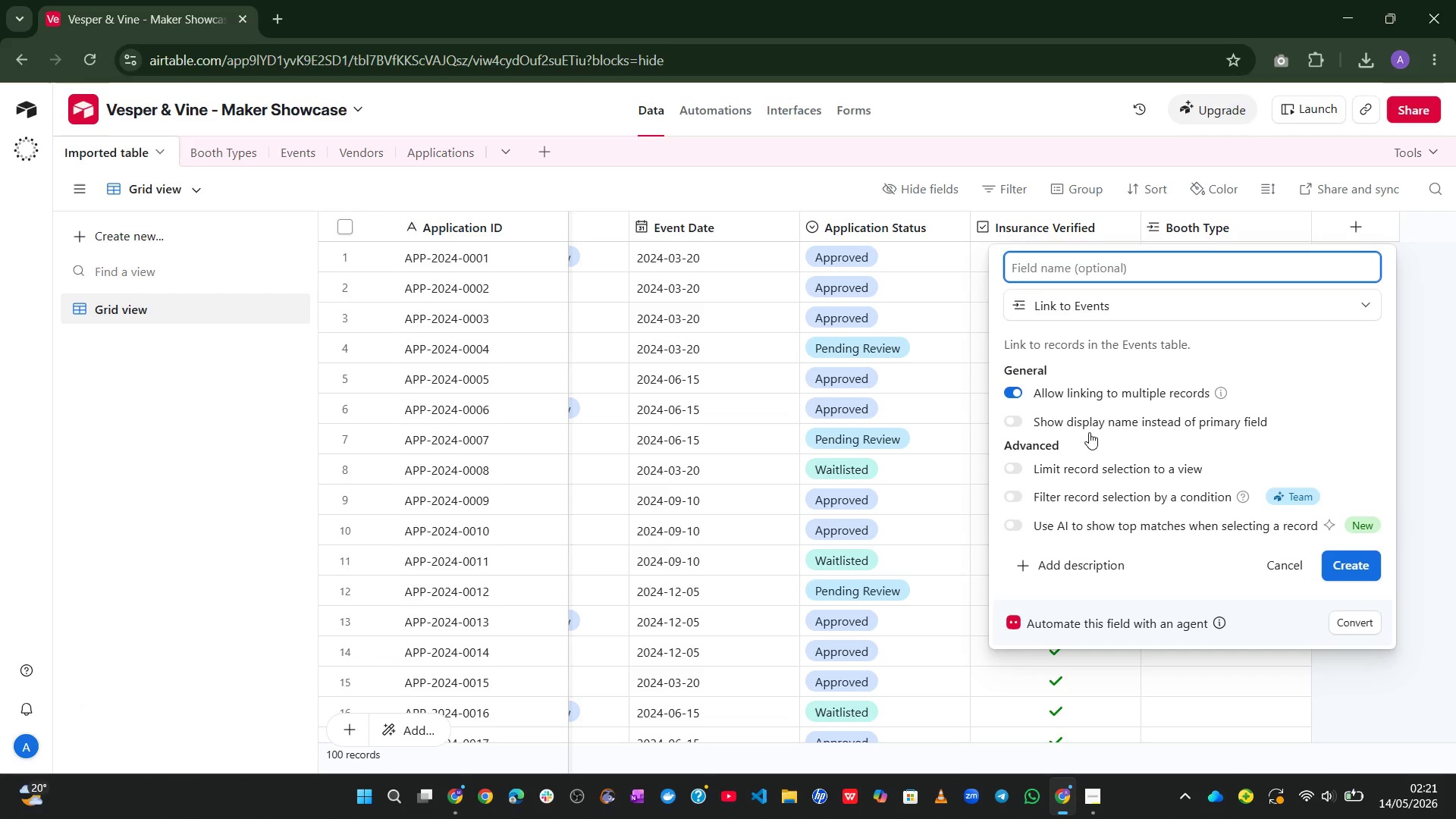 
type(Event)
 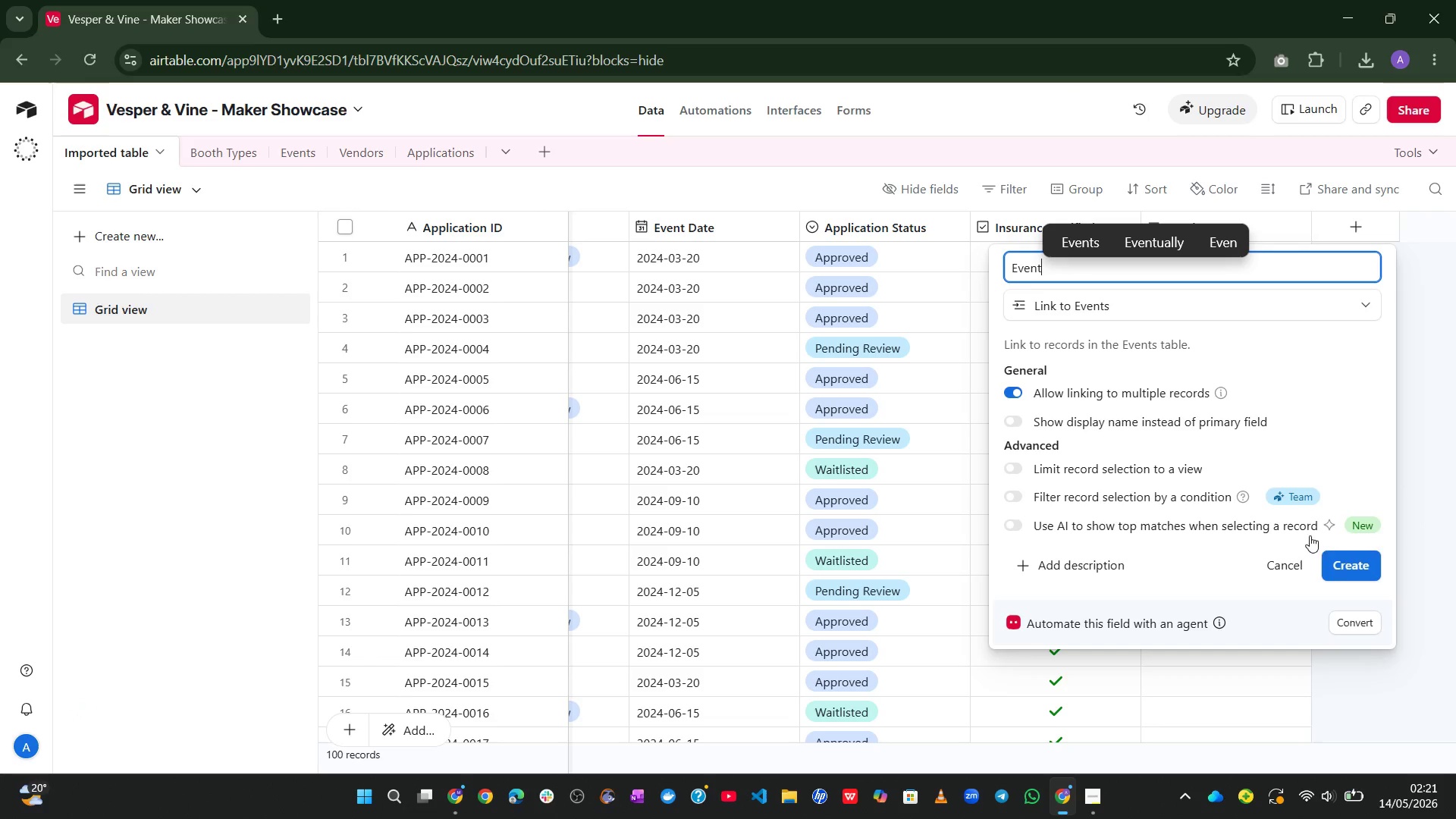 
left_click([1349, 568])
 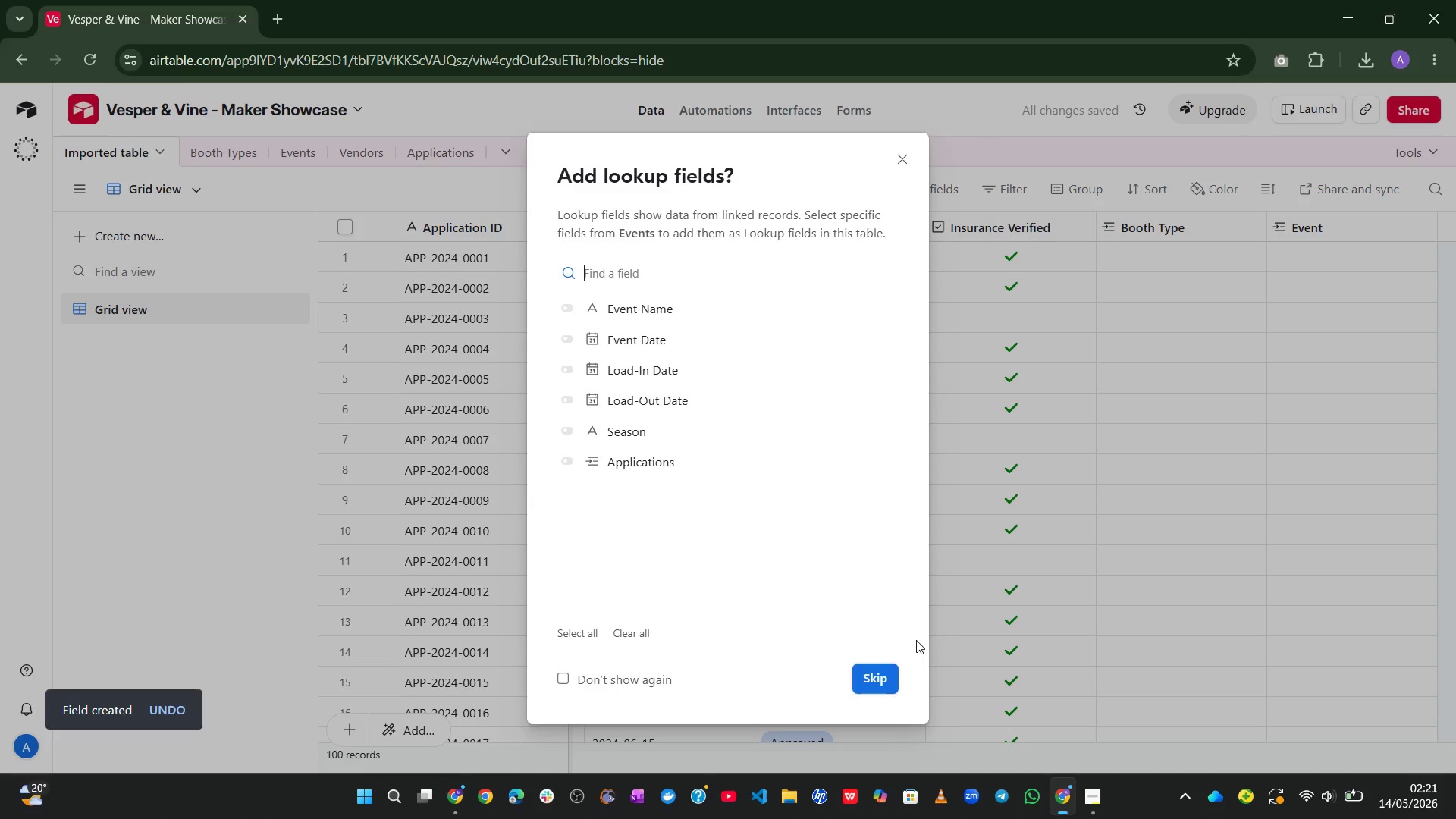 
left_click([862, 679])
 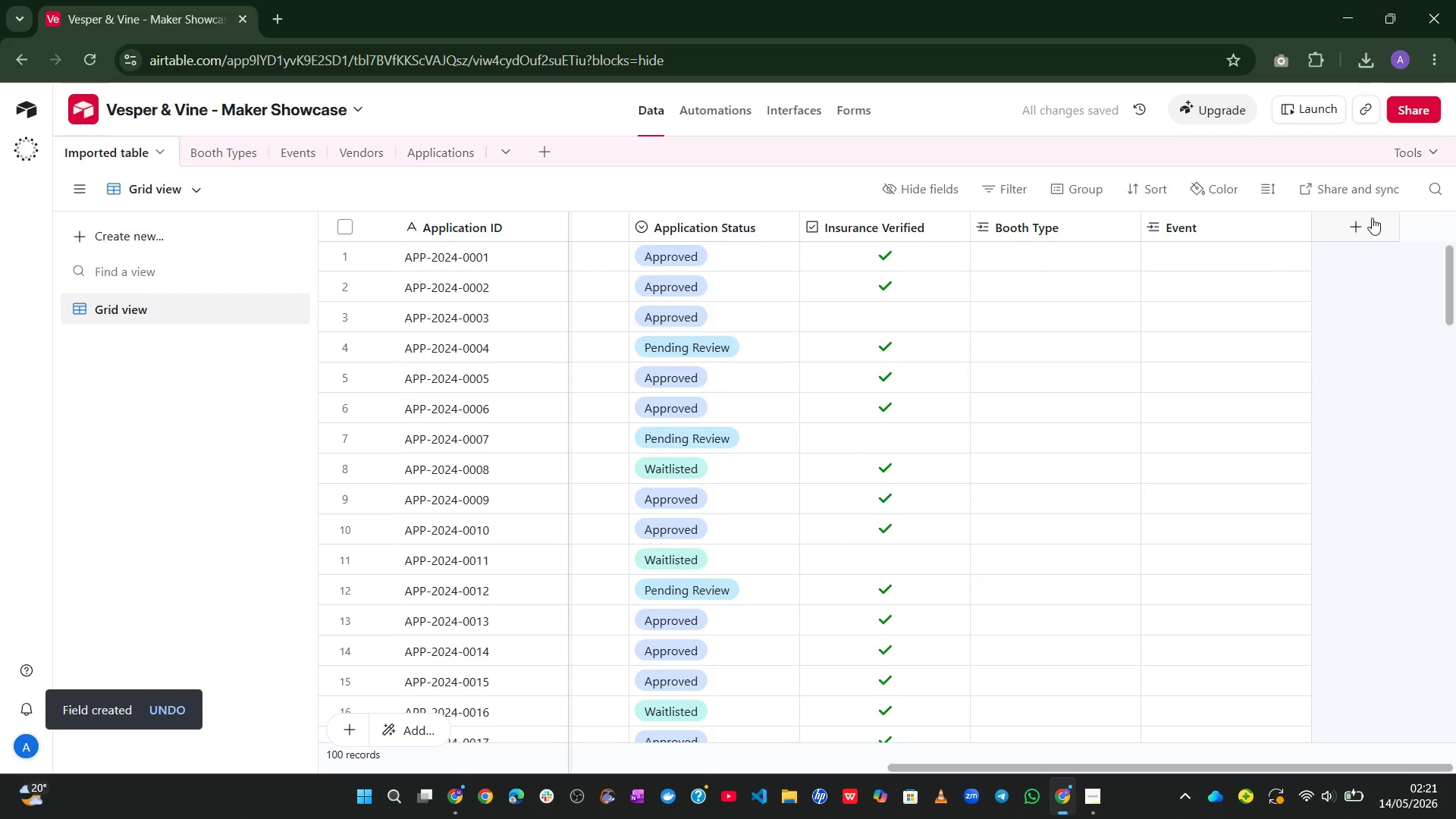 
left_click([1367, 218])
 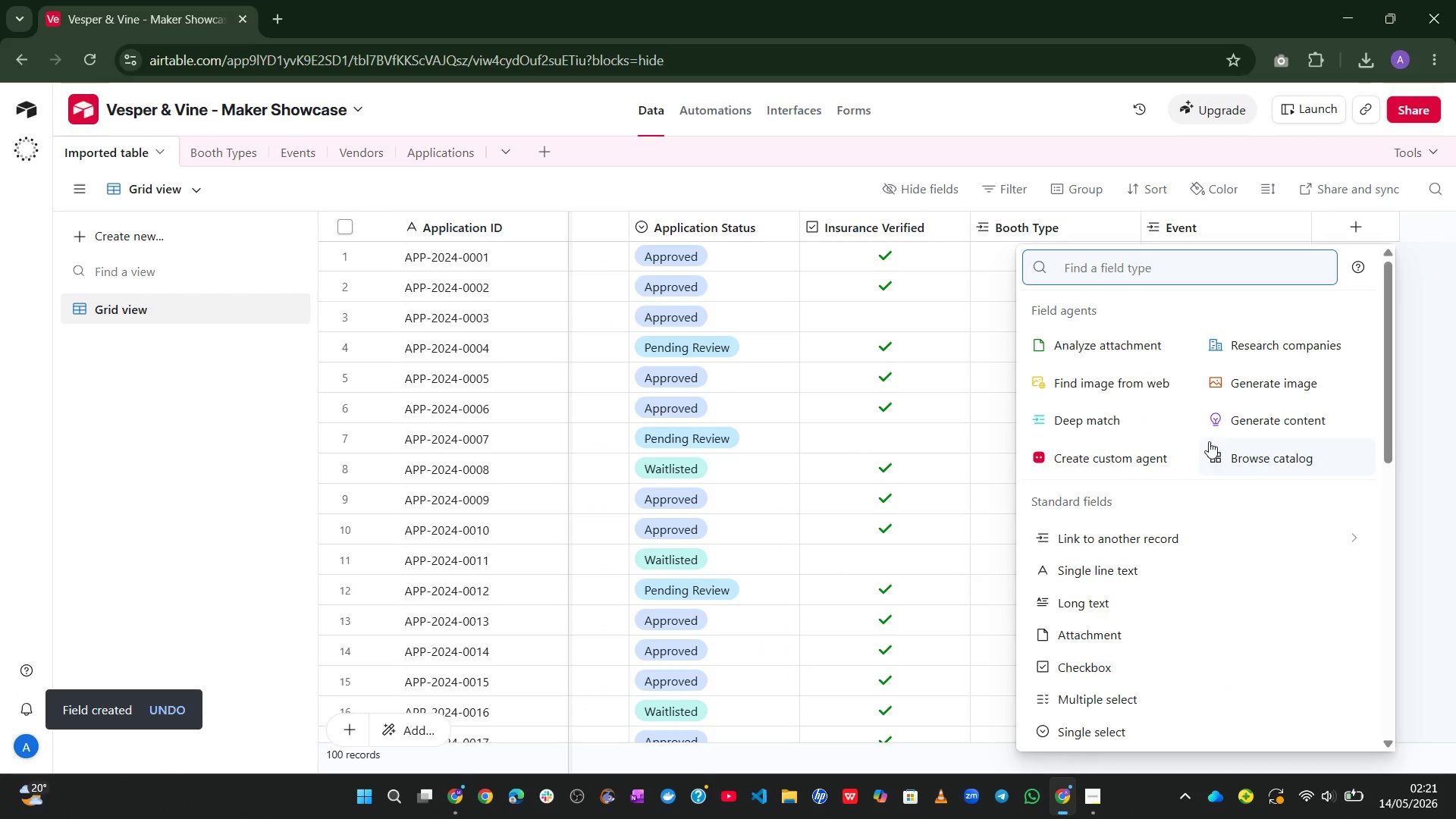 
left_click([1159, 528])
 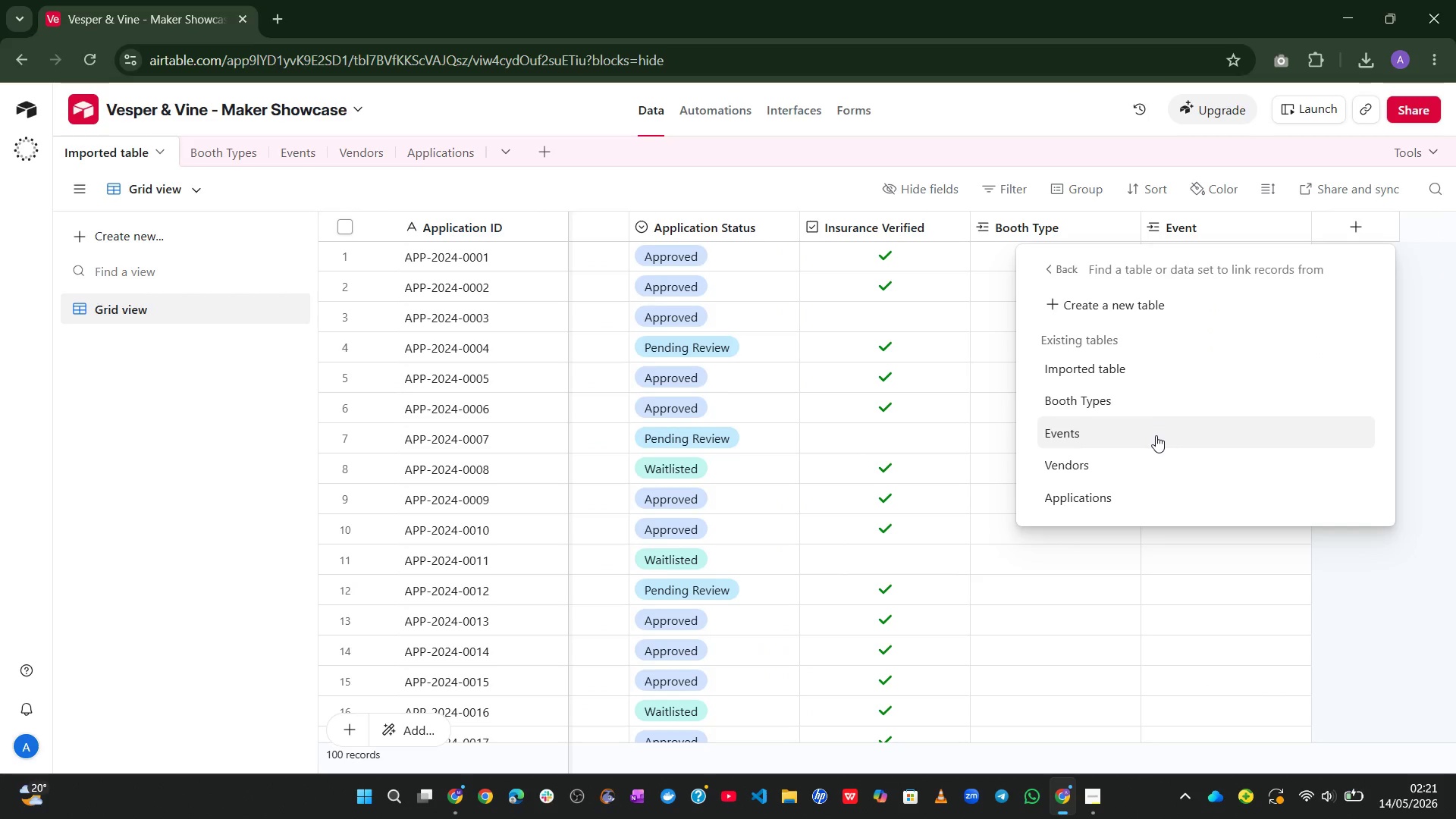 
left_click([1144, 449])
 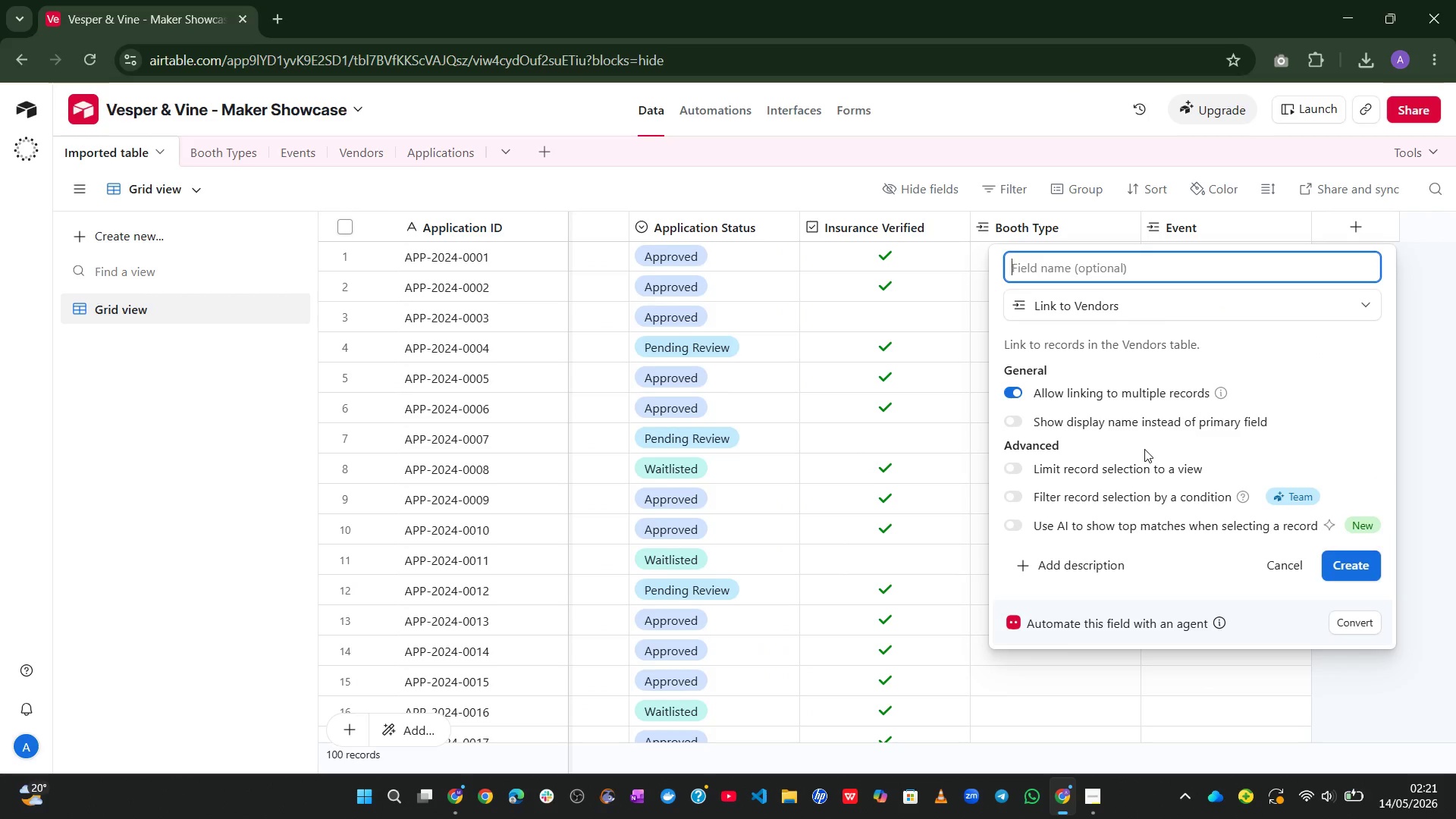 
type(Vendr)
 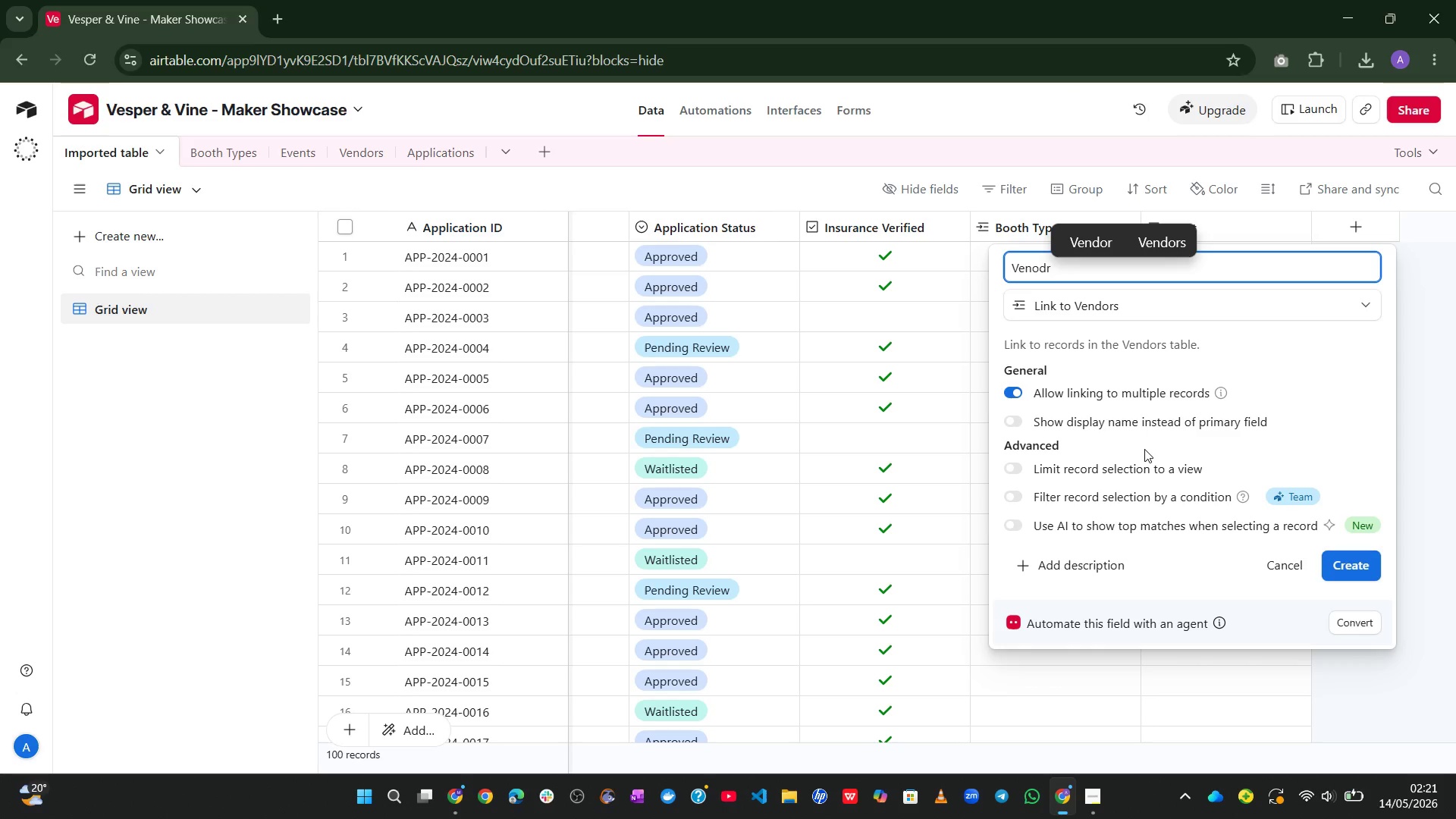 
hold_key(key=O, duration=0.52)
 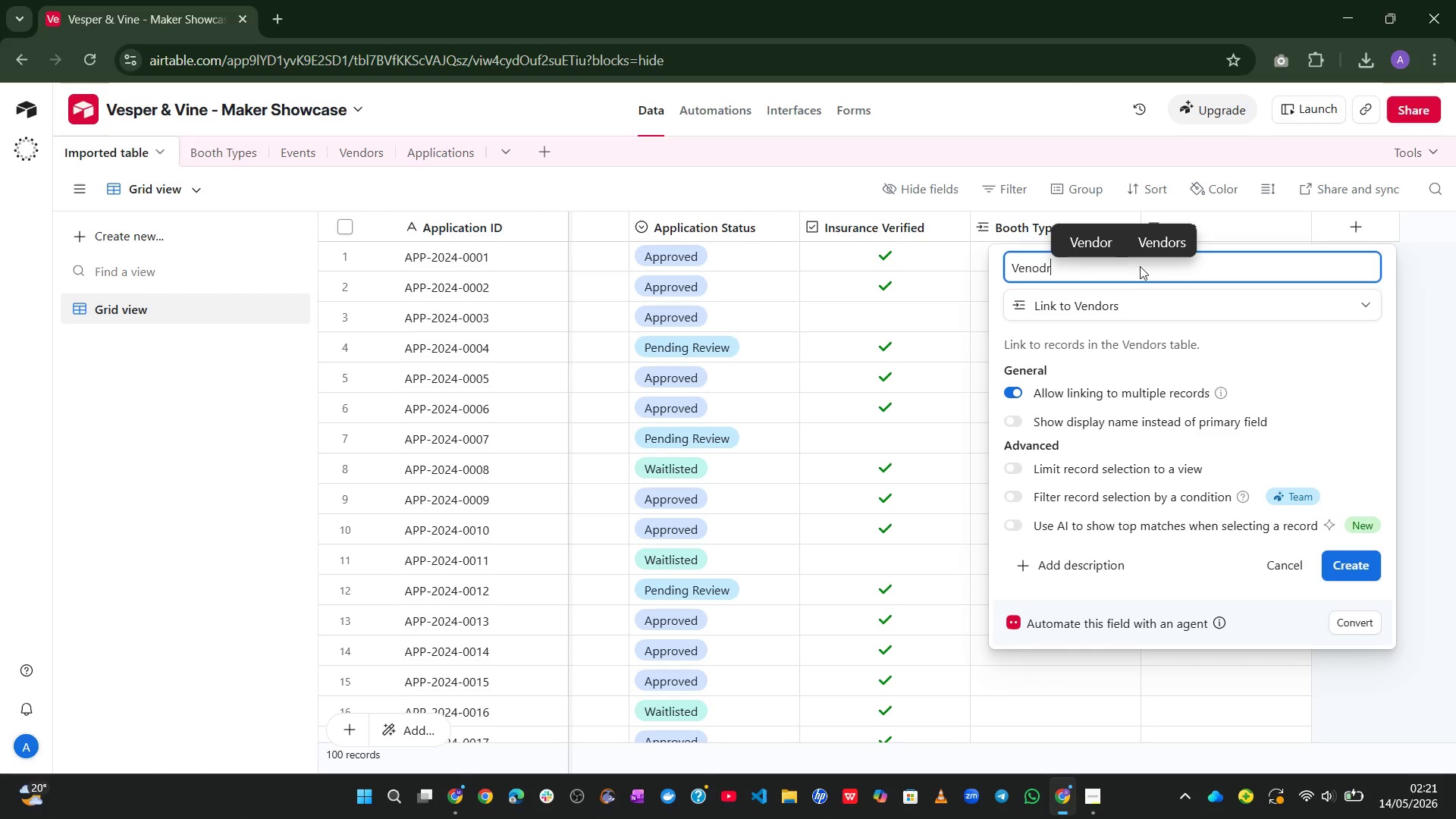 
left_click([1102, 239])
 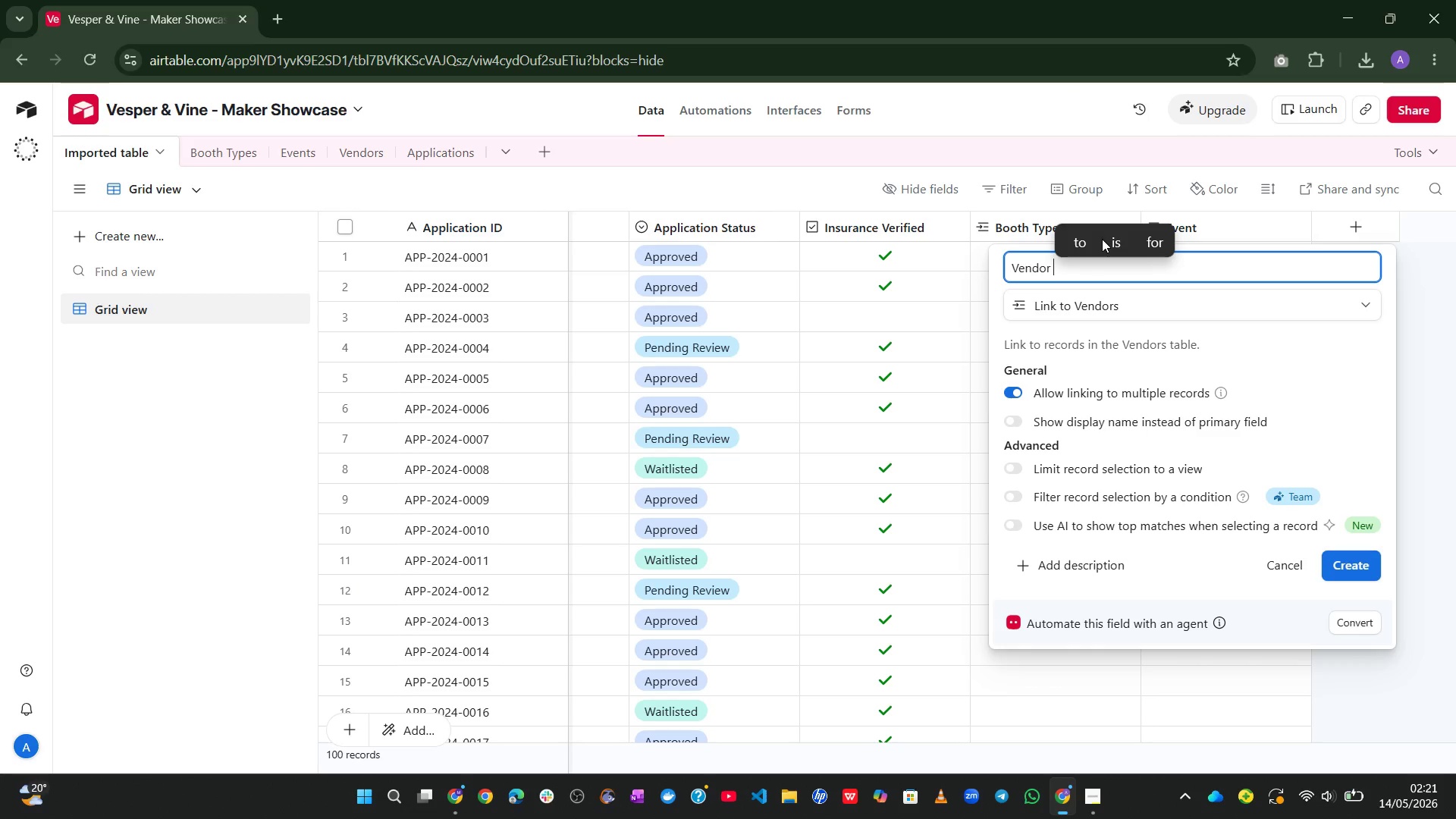 
key(Backspace)
 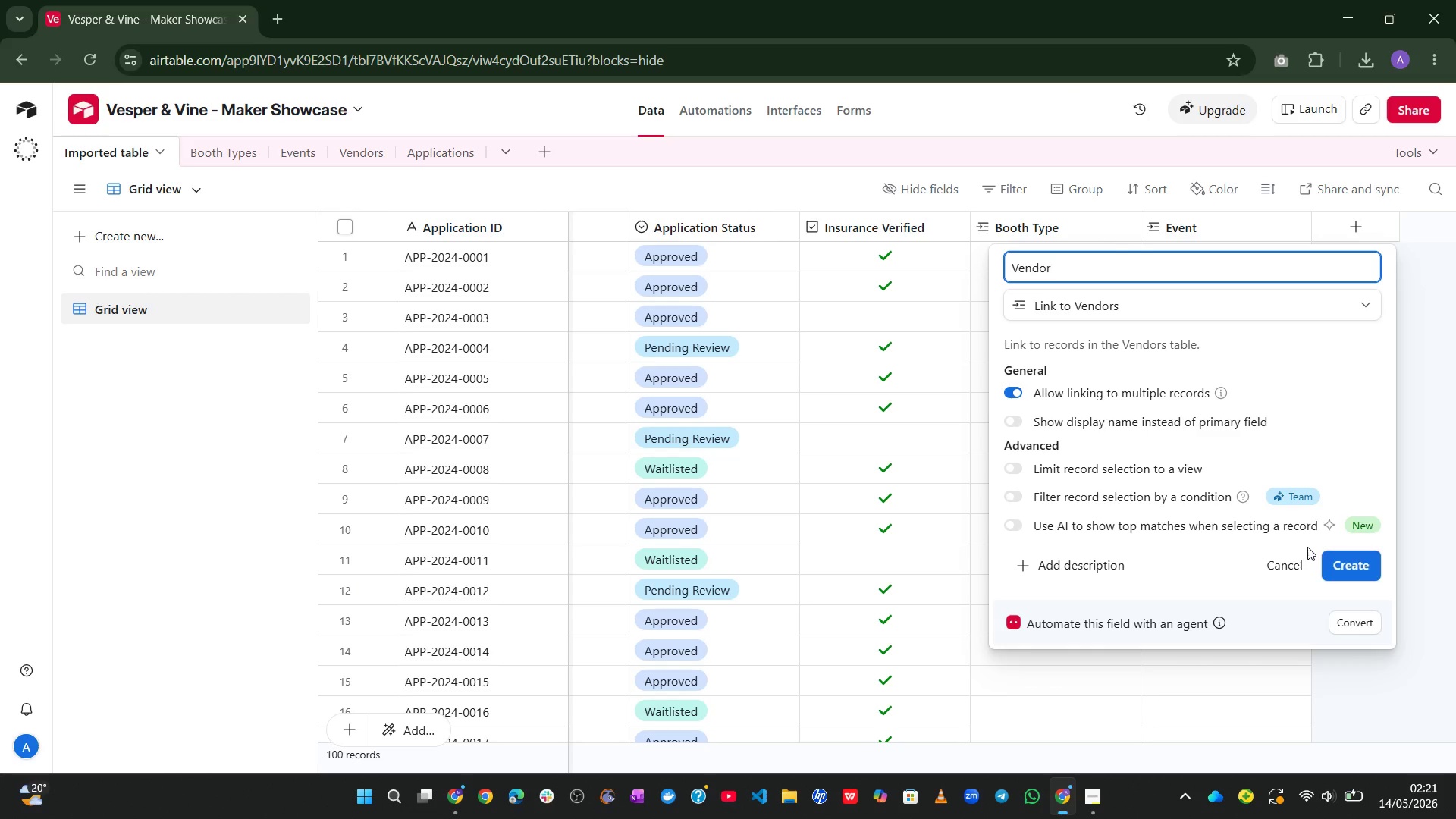 
left_click([1344, 566])
 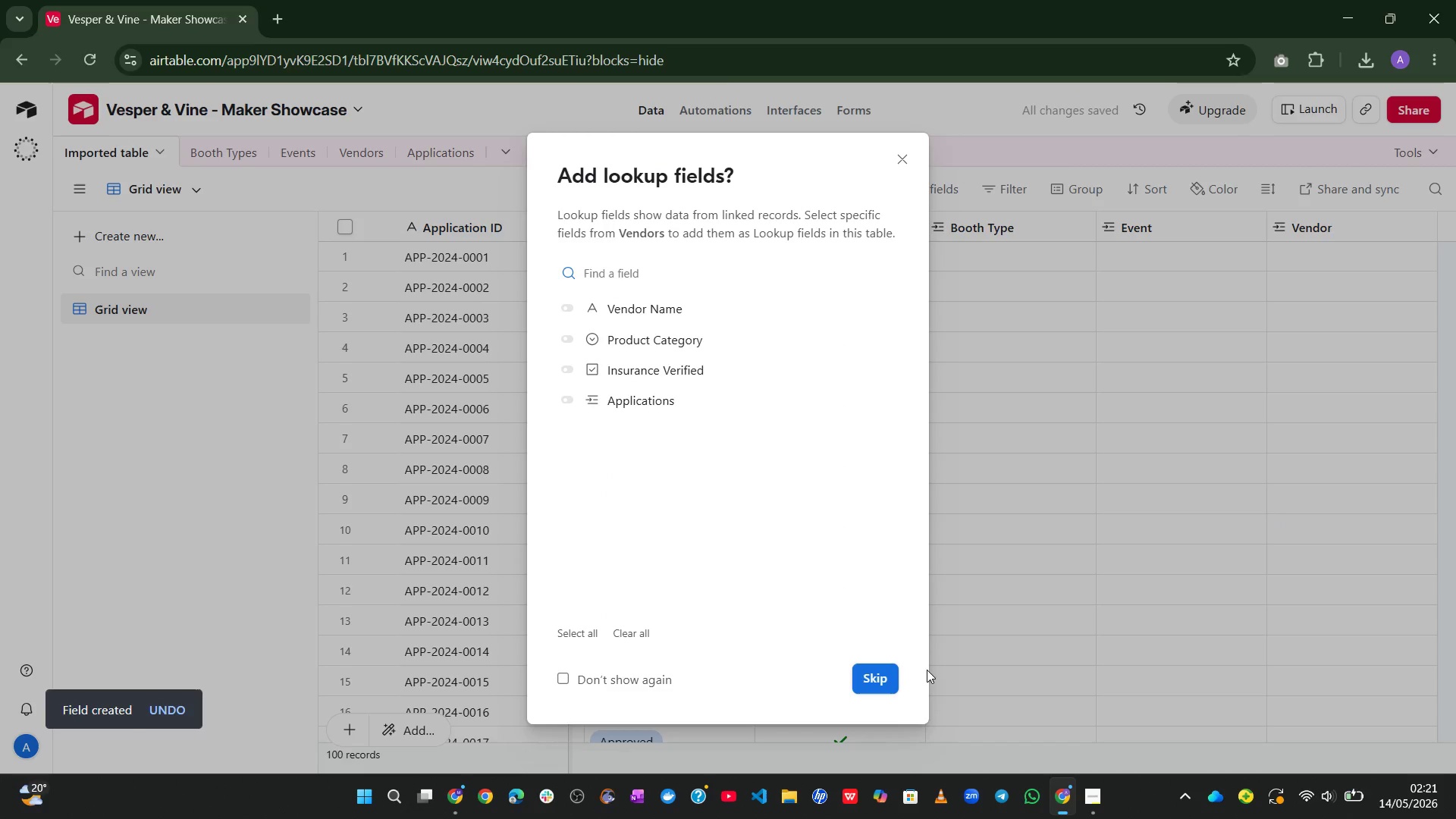 
left_click([885, 669])
 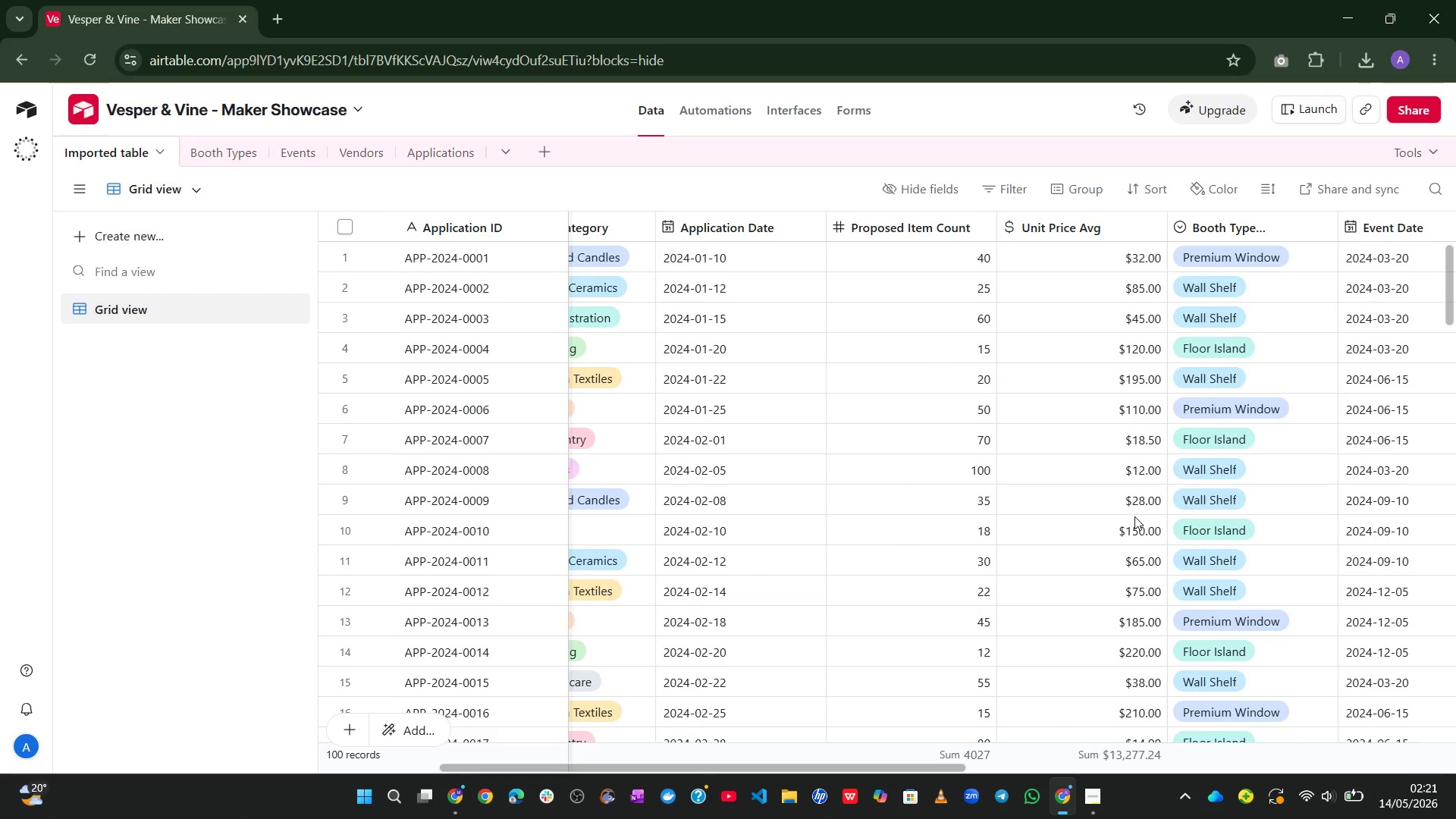 
wait(21.11)
 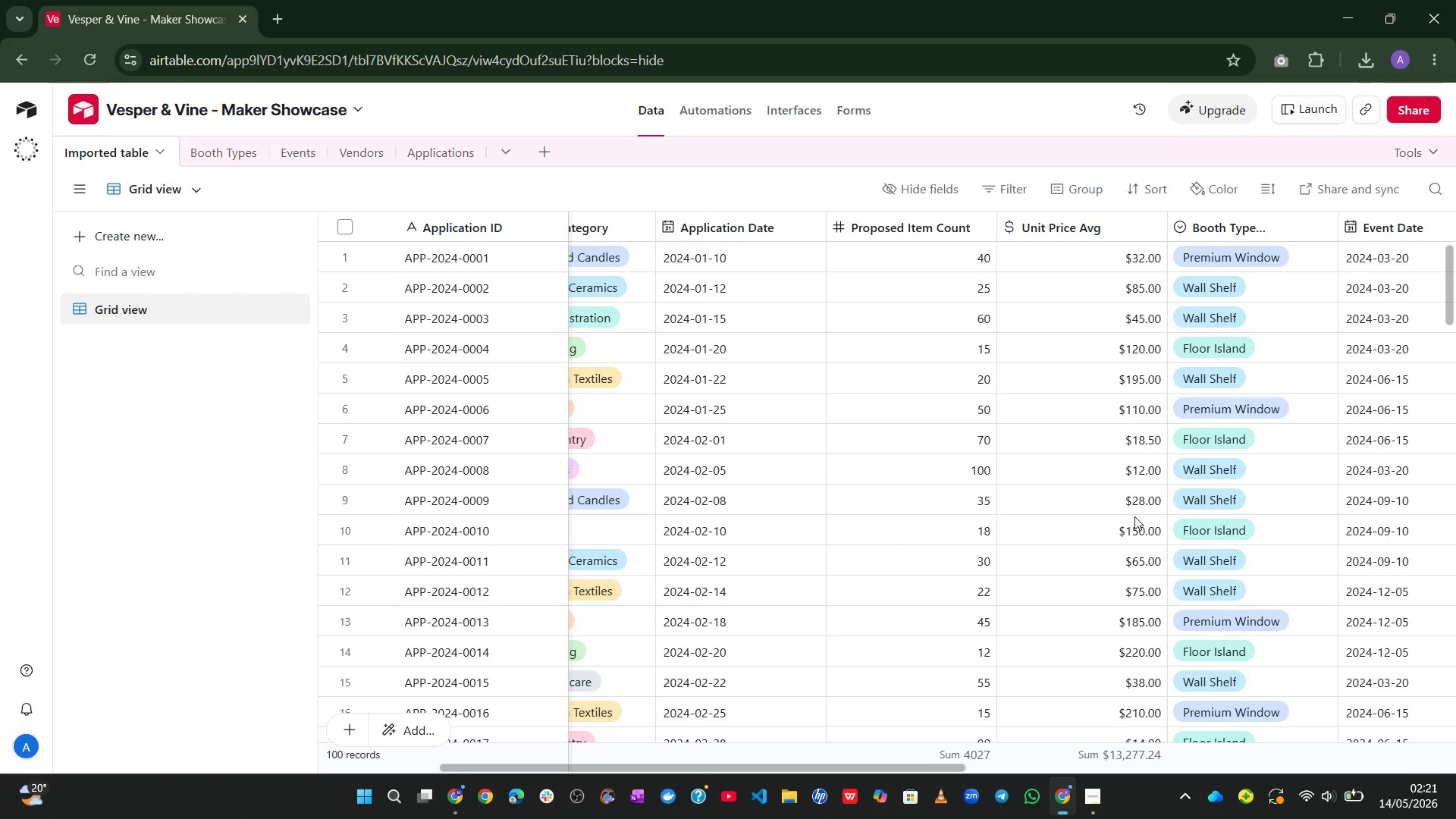 
left_click([1109, 447])
 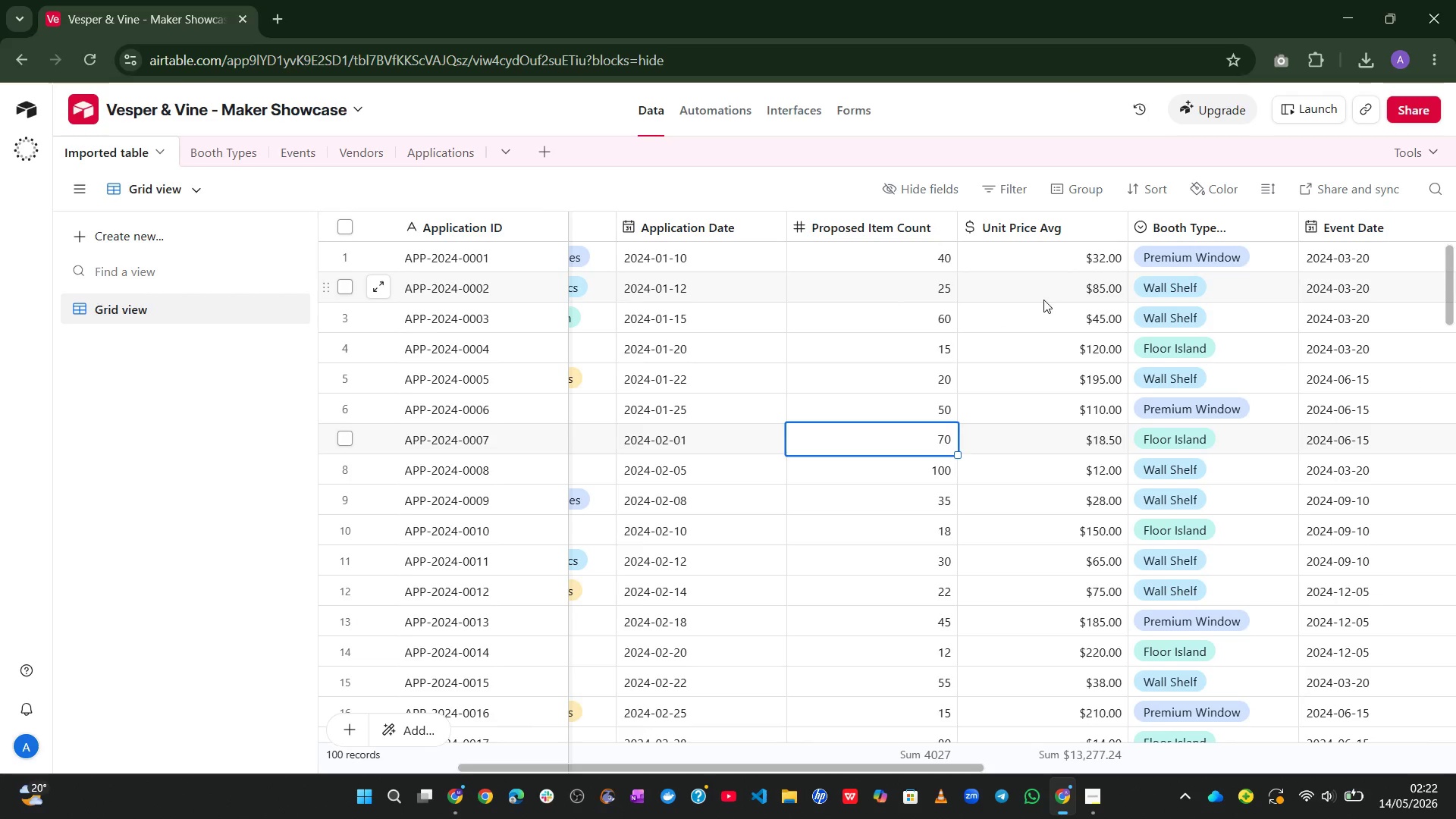 
wait(39.02)
 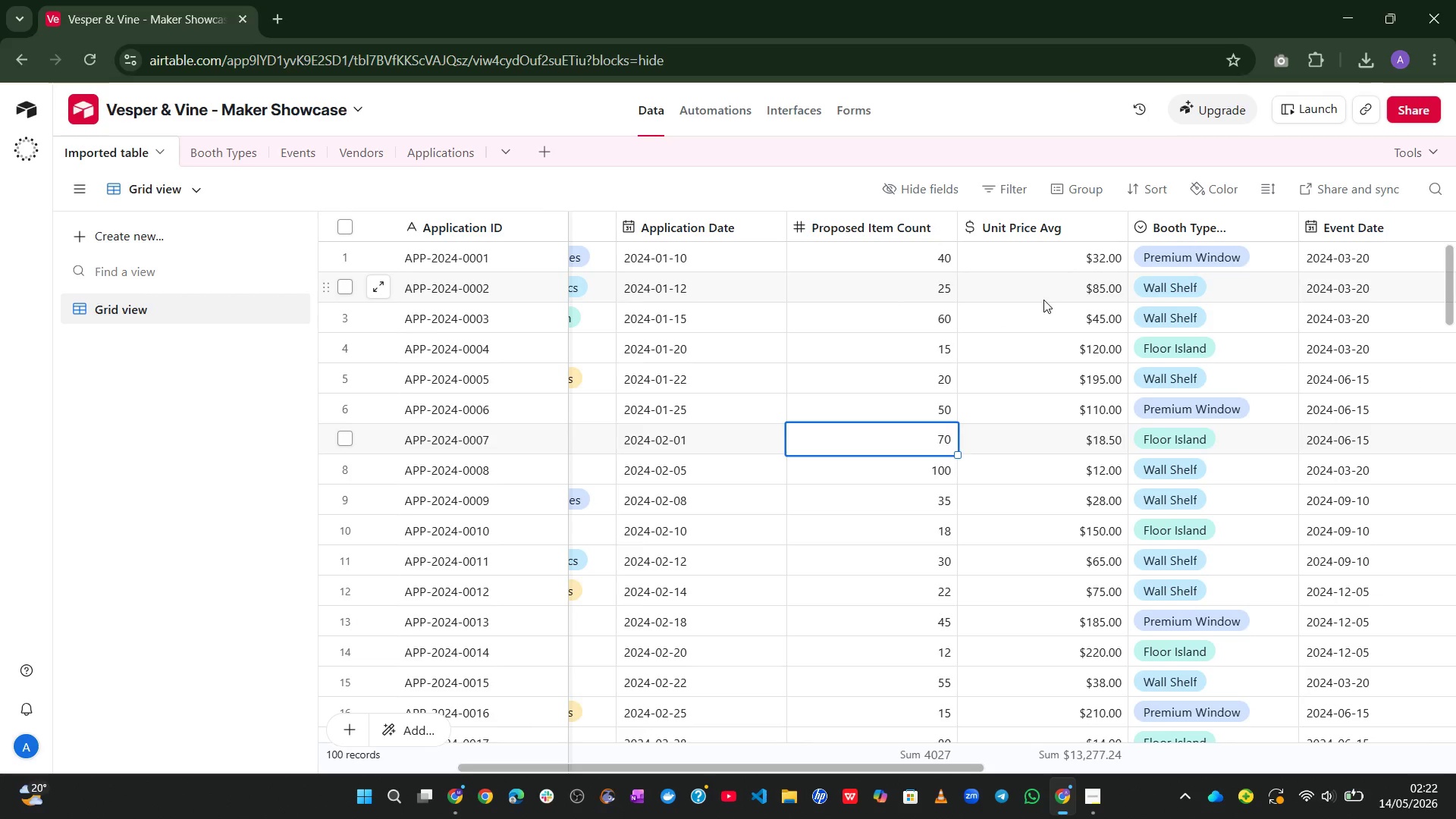 
left_click([1327, 239])
 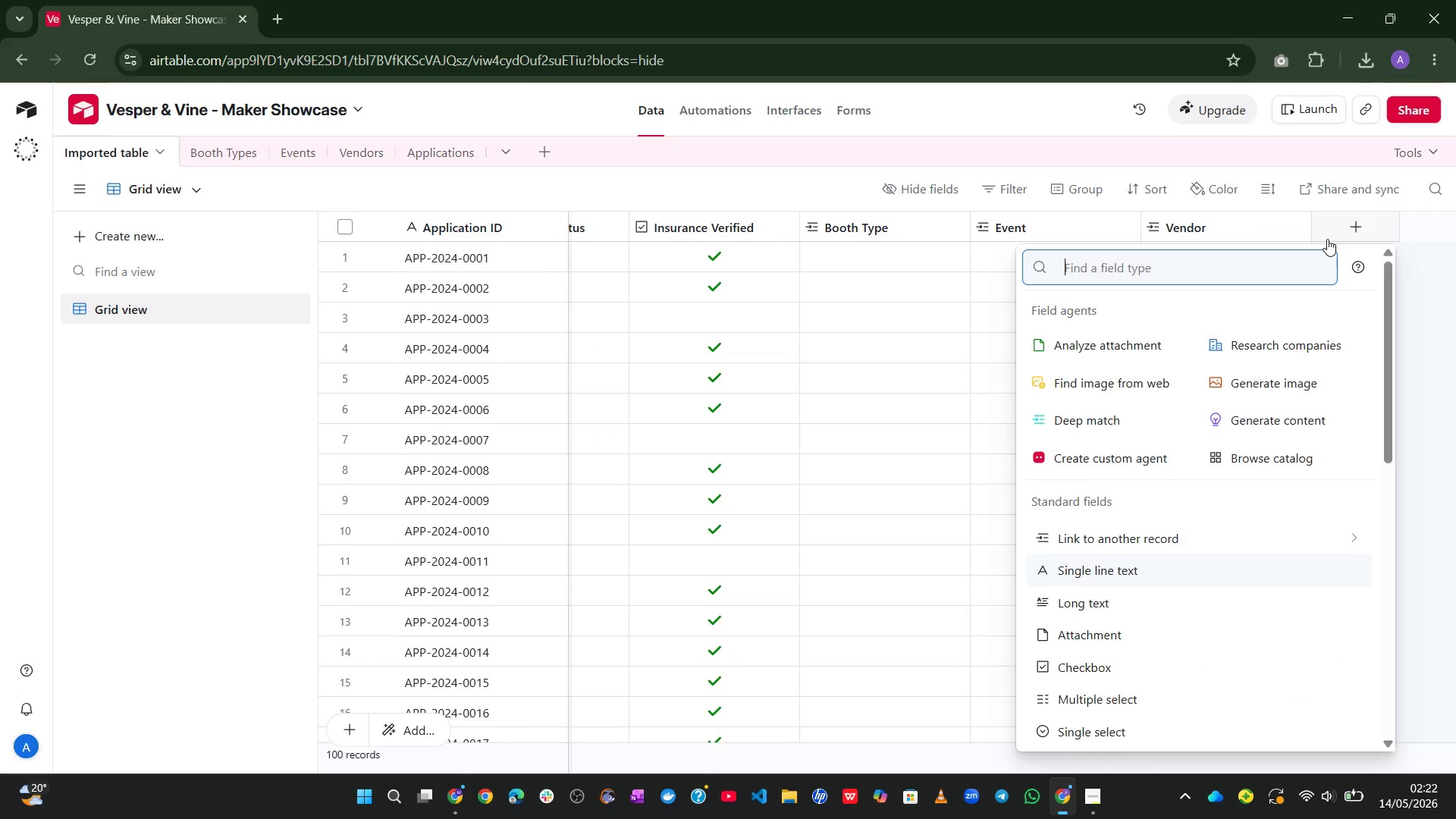 
type(loo)
 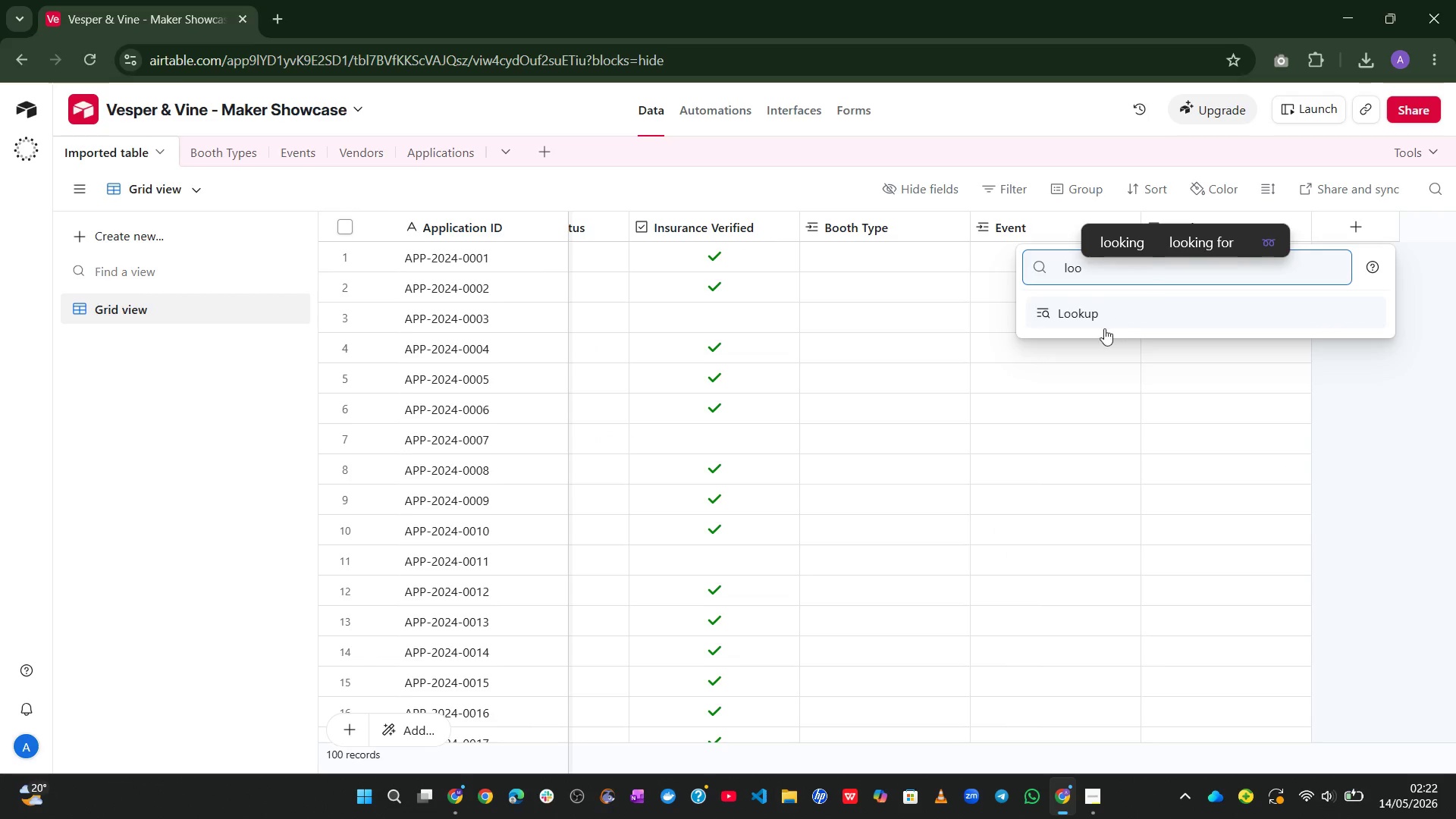 
left_click([1101, 329])
 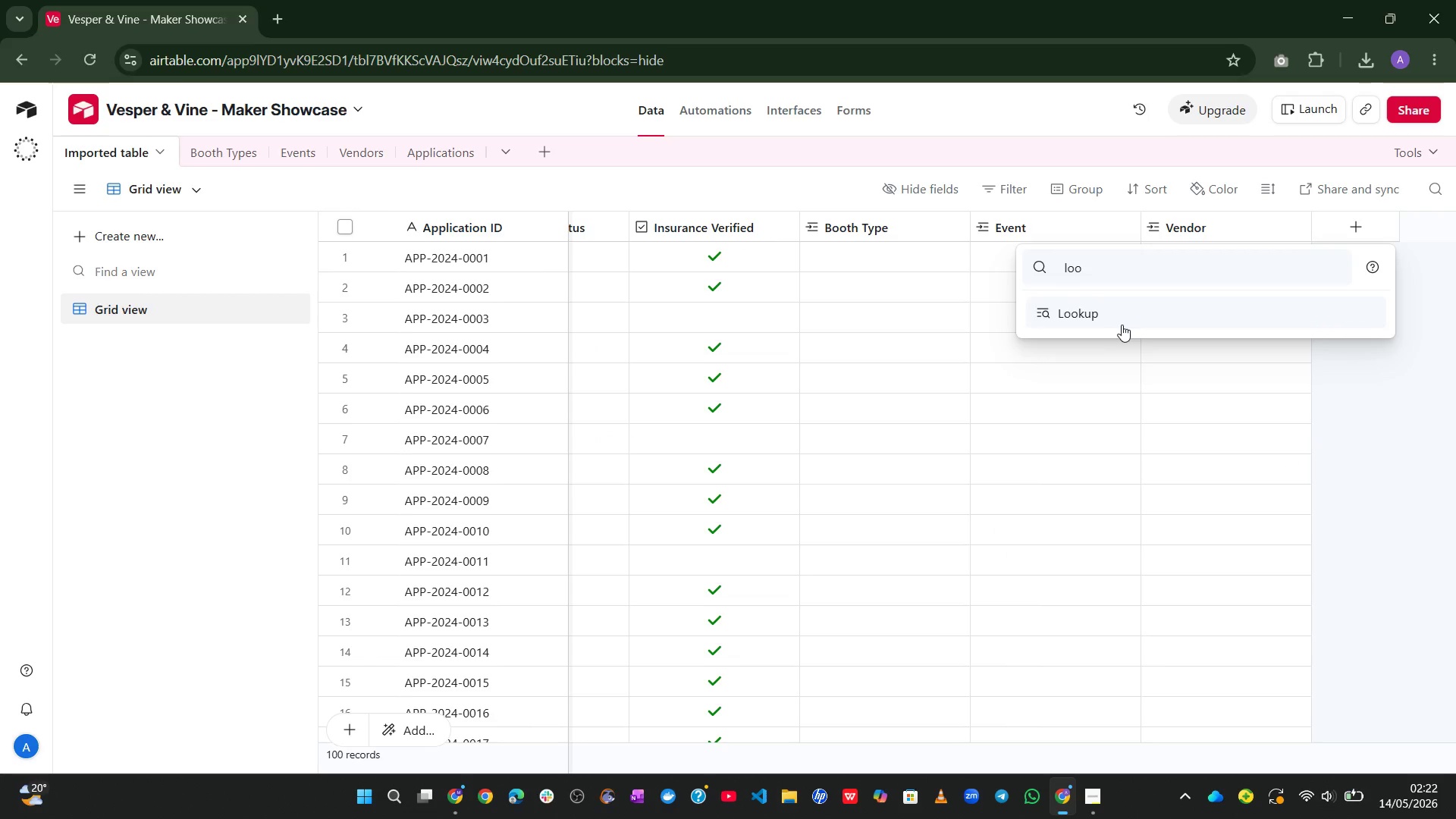 
left_click([1129, 323])
 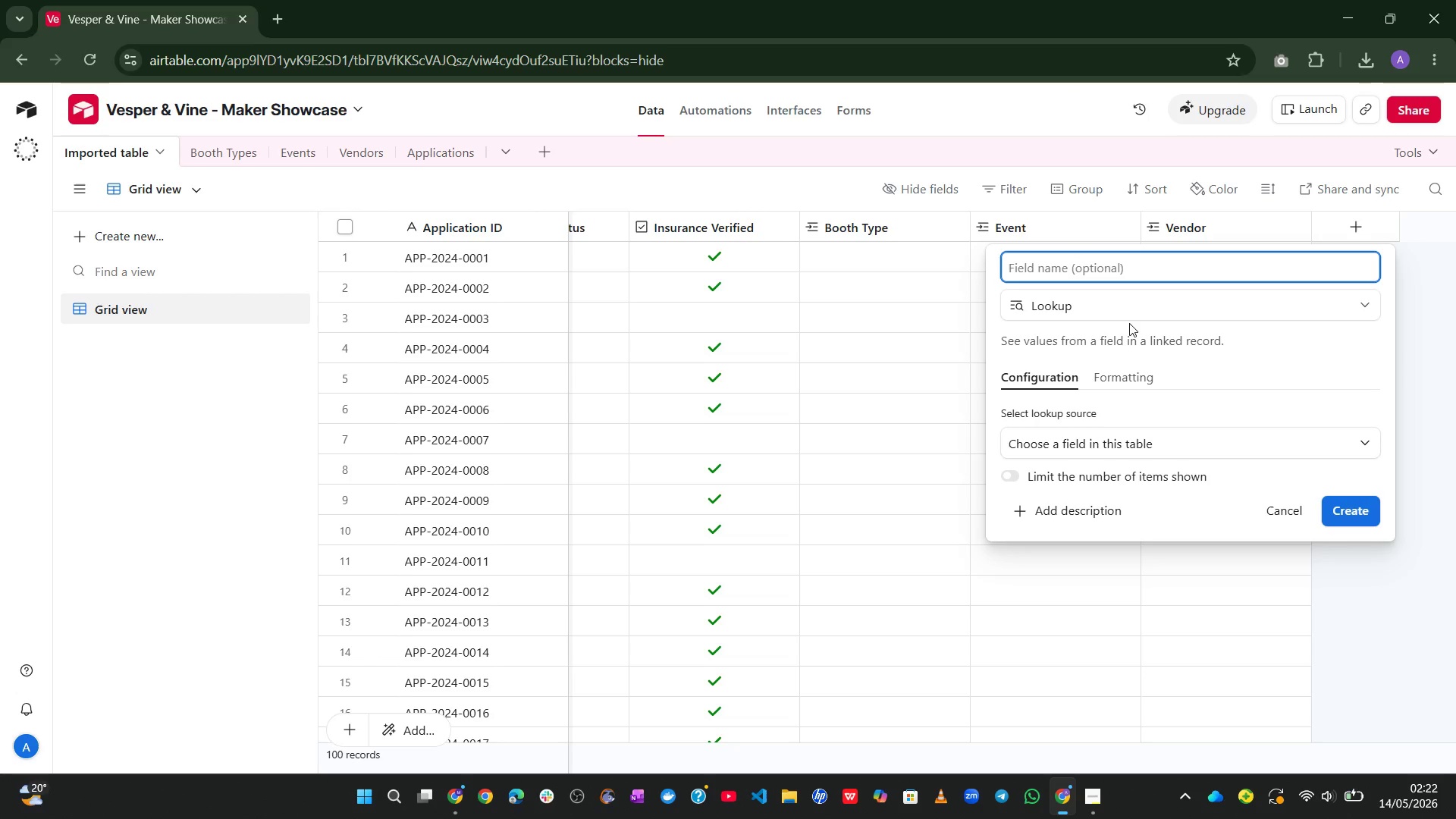 
type(Booth Rental Cost)
 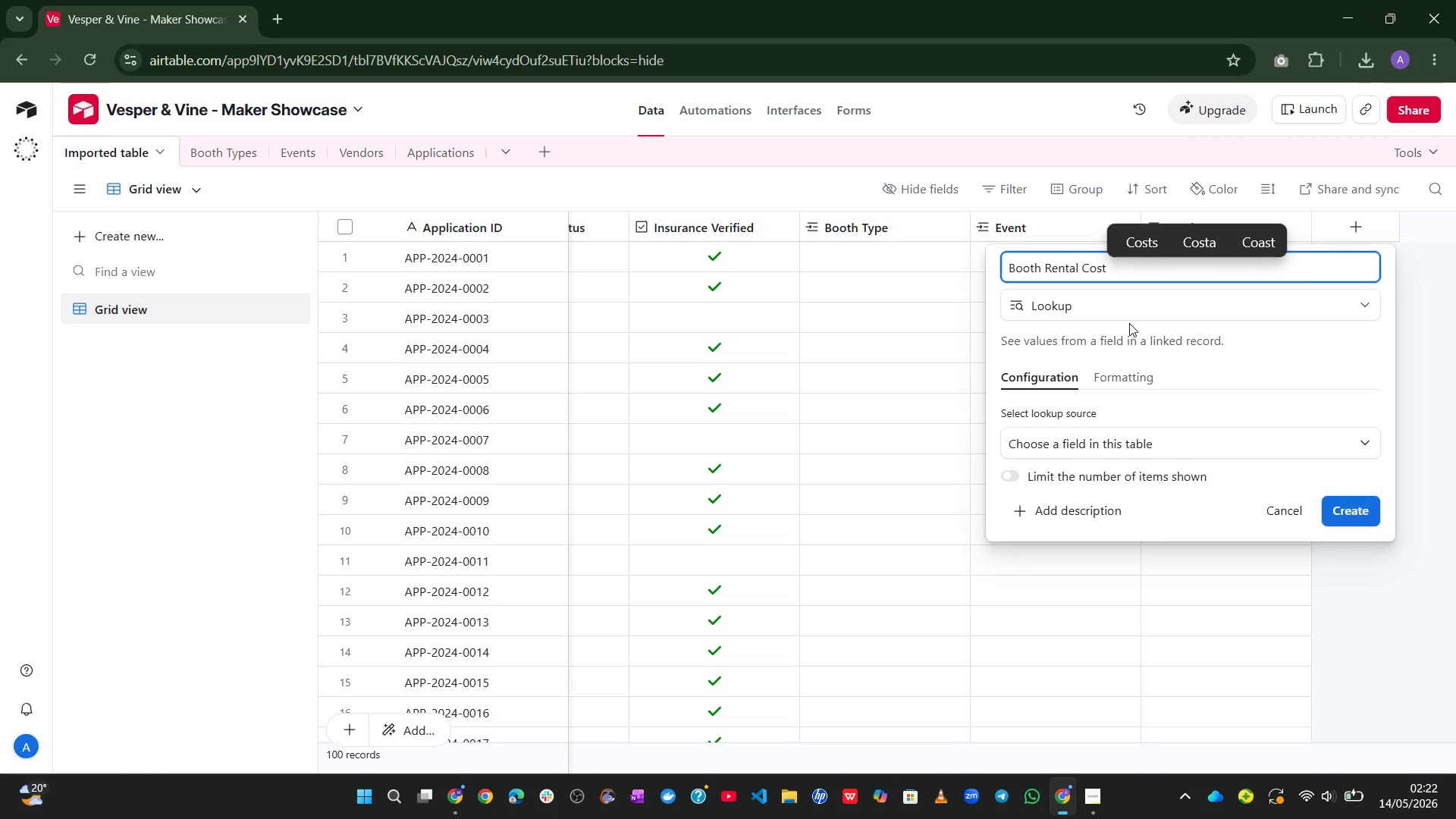 
wait(11.67)
 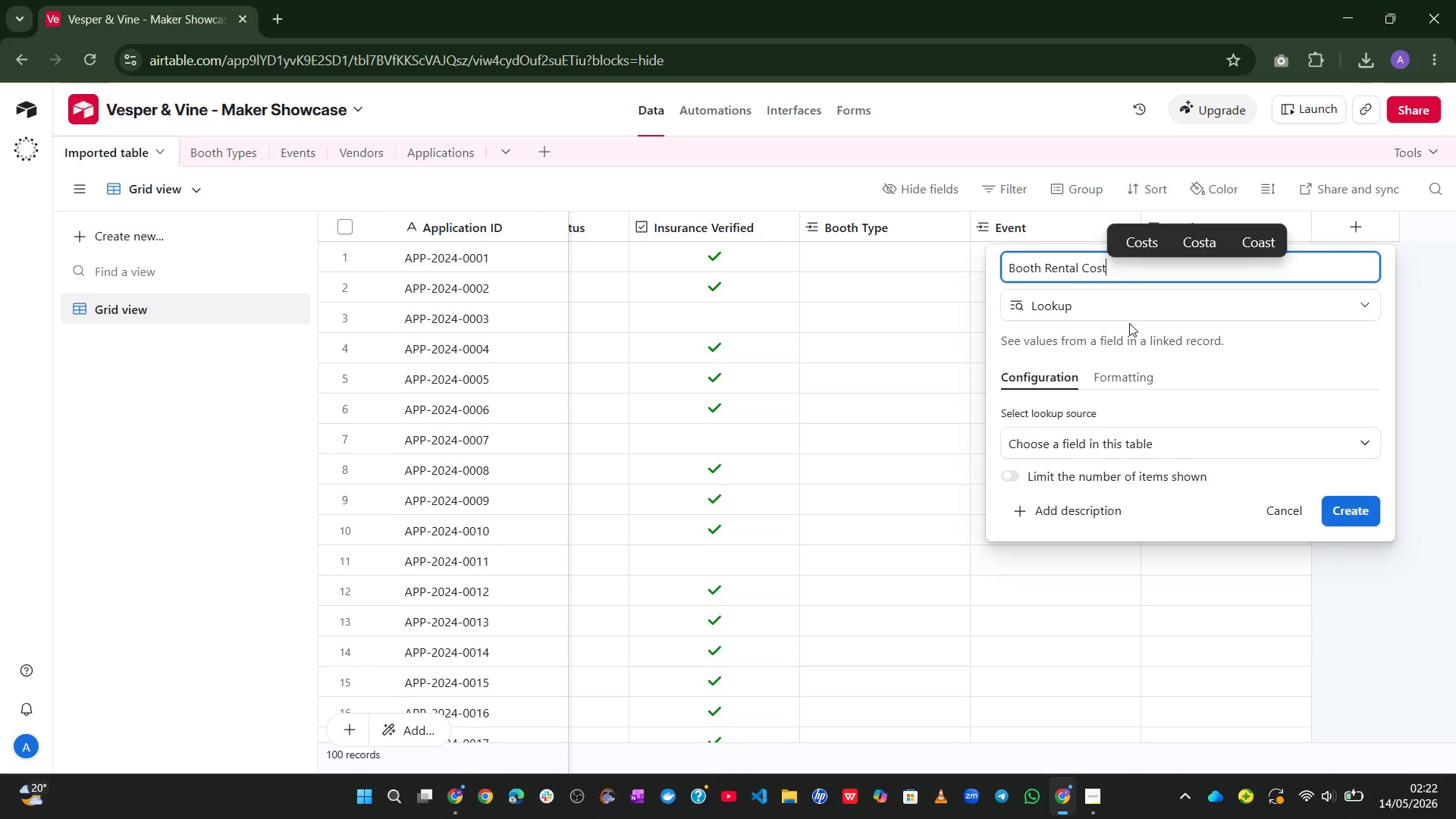 
left_click([1112, 436])
 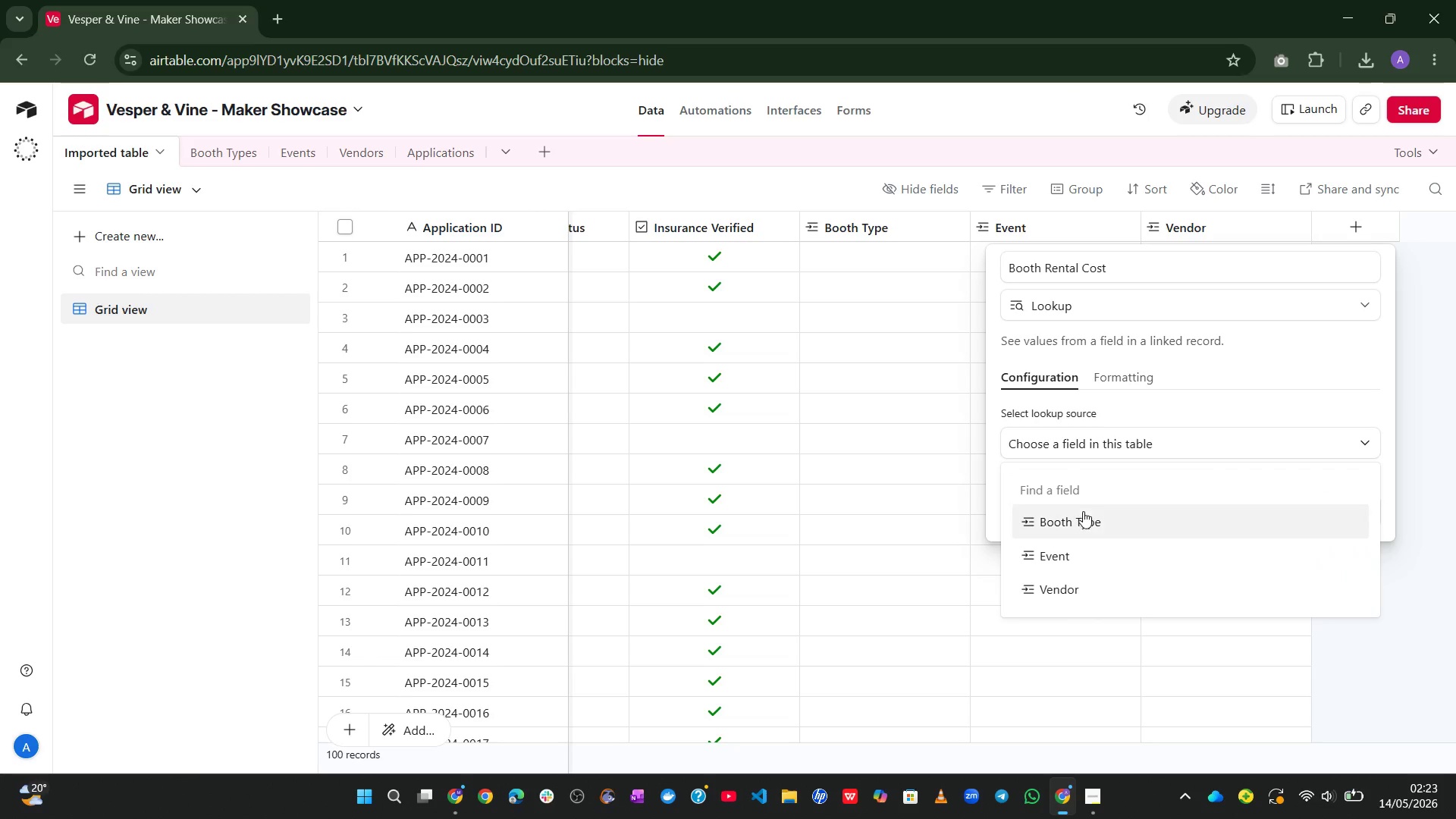 
left_click([1073, 524])
 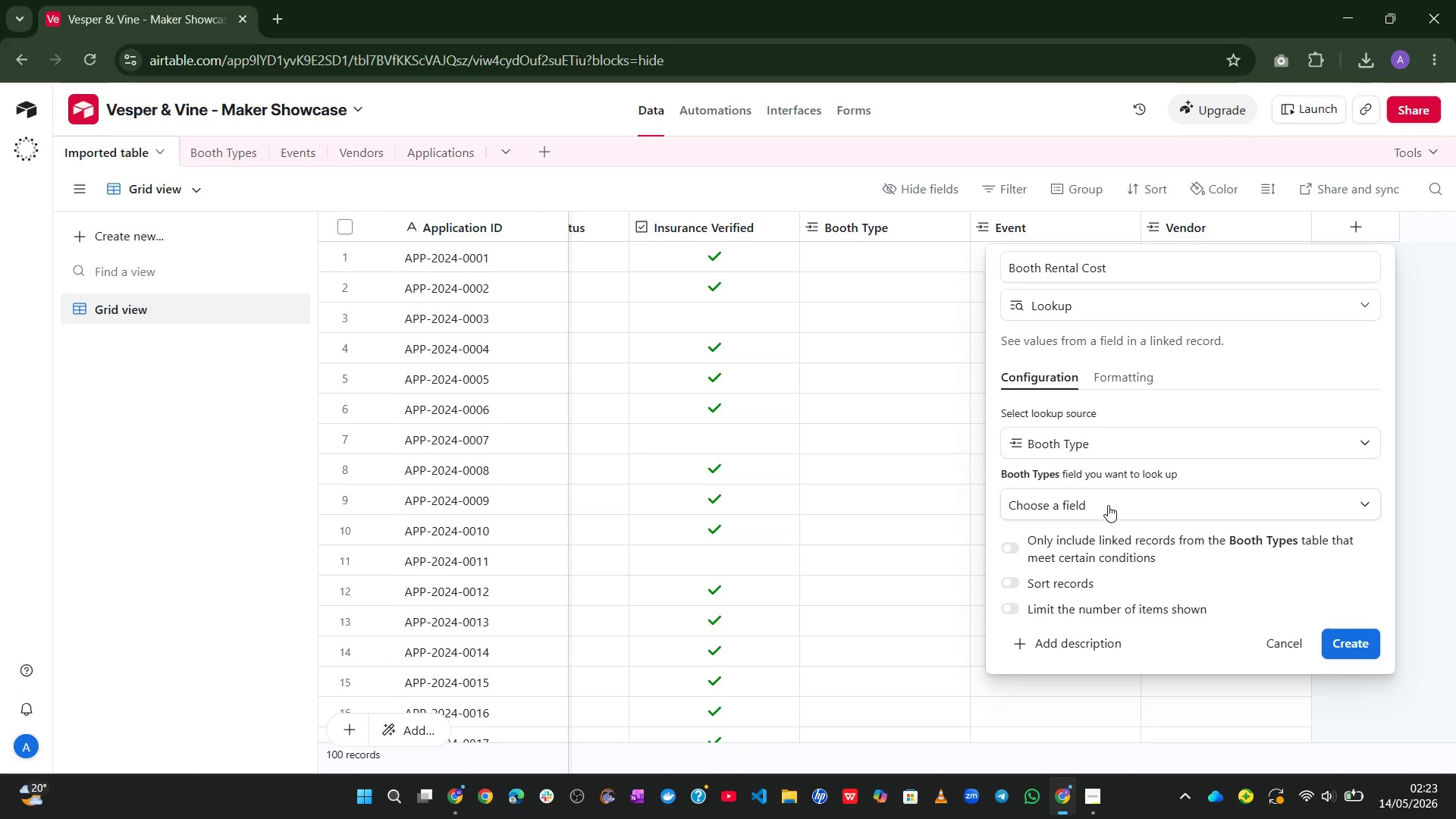 
left_click([1106, 505])
 